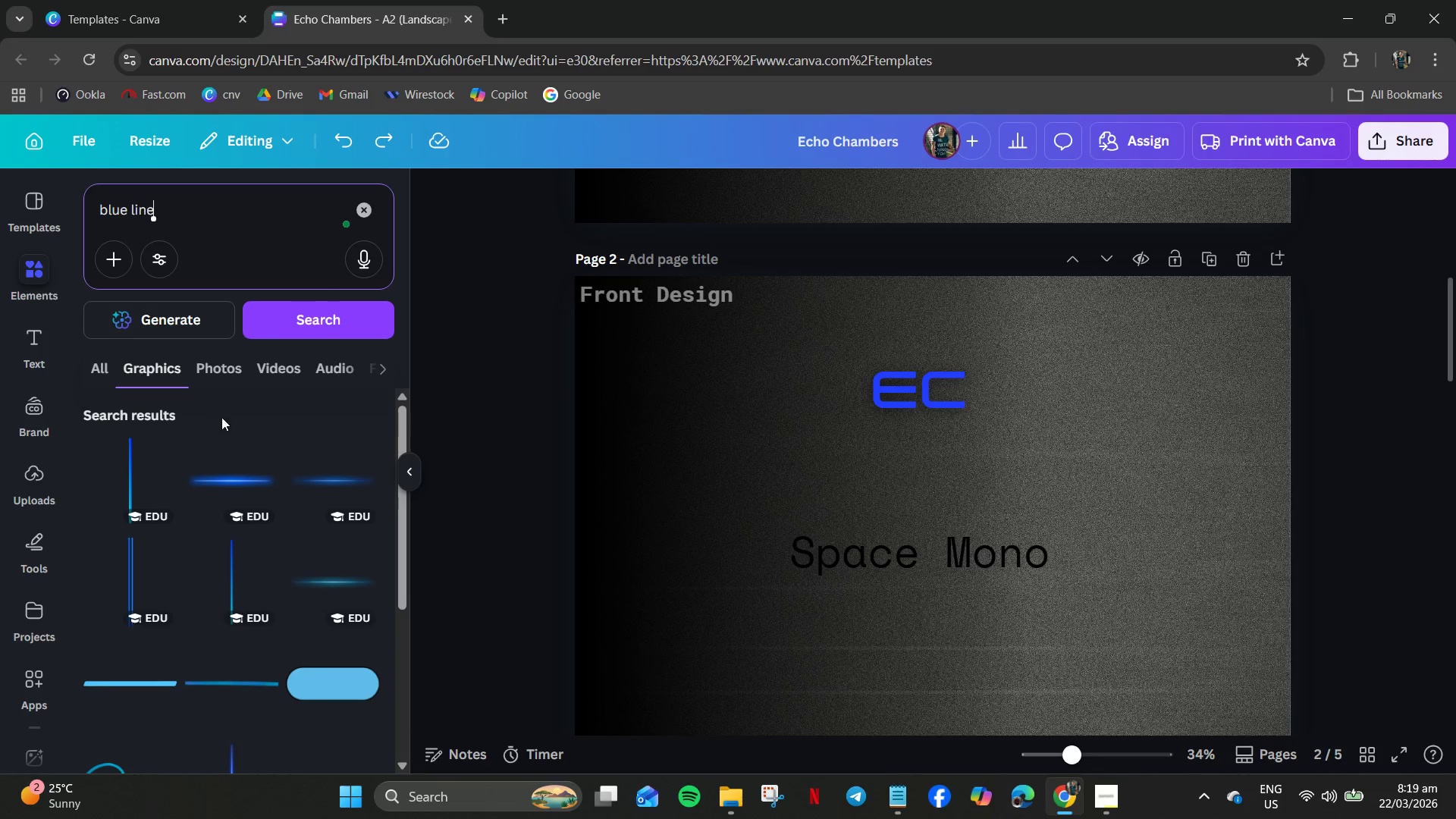 
wait(5.64)
 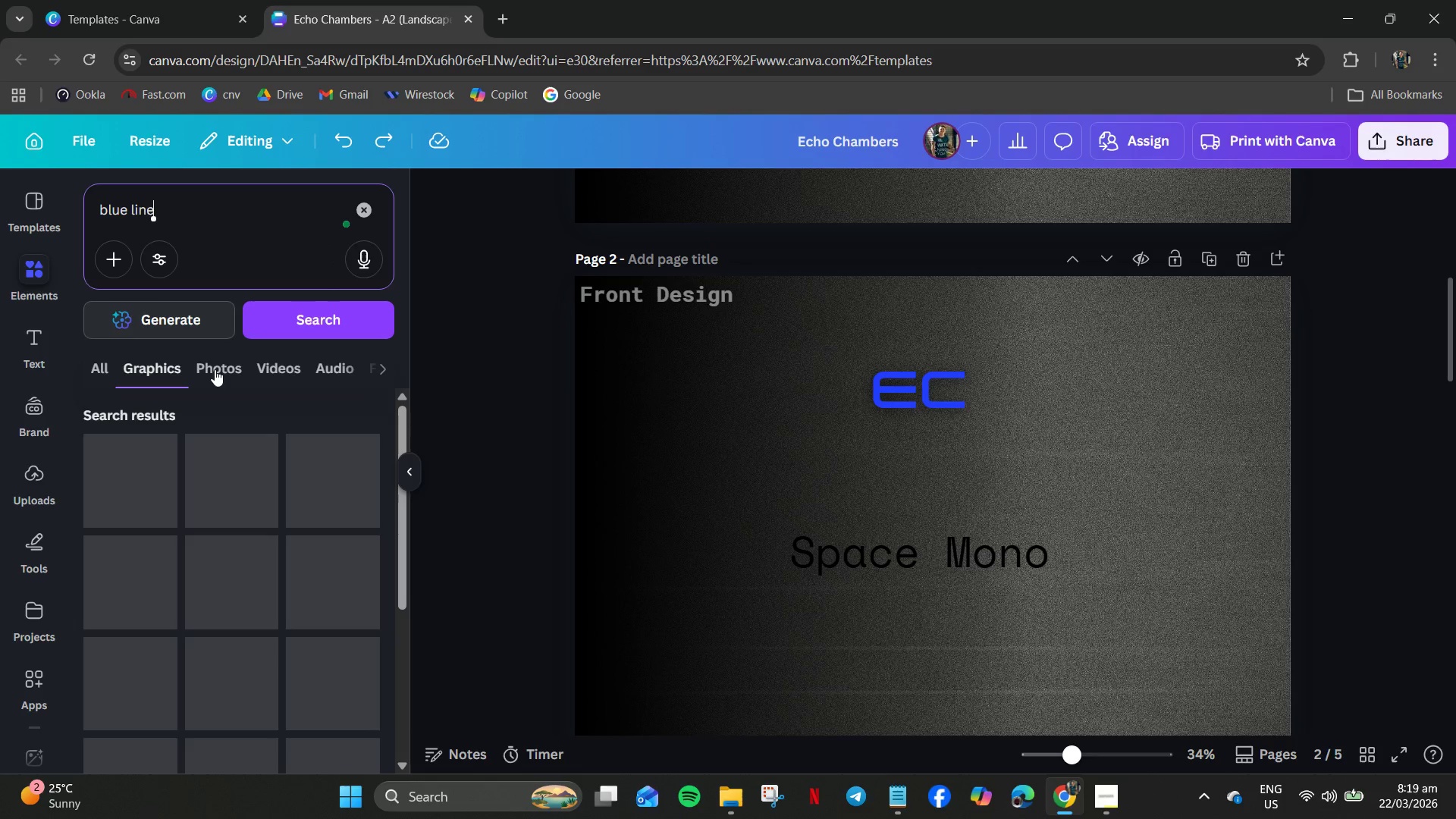 
scroll: coordinate [217, 528], scroll_direction: down, amount: 1.0
 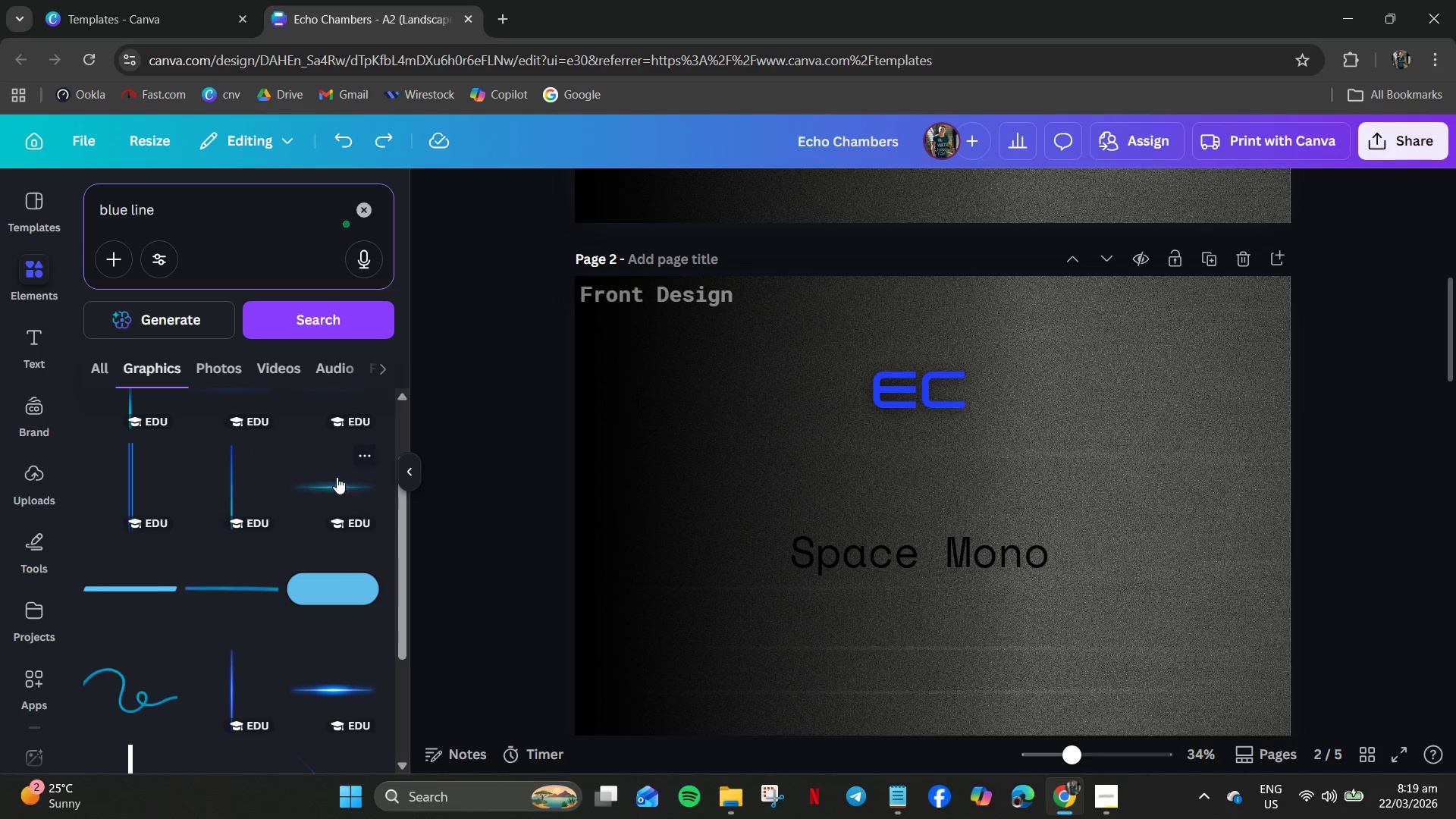 
left_click([332, 488])
 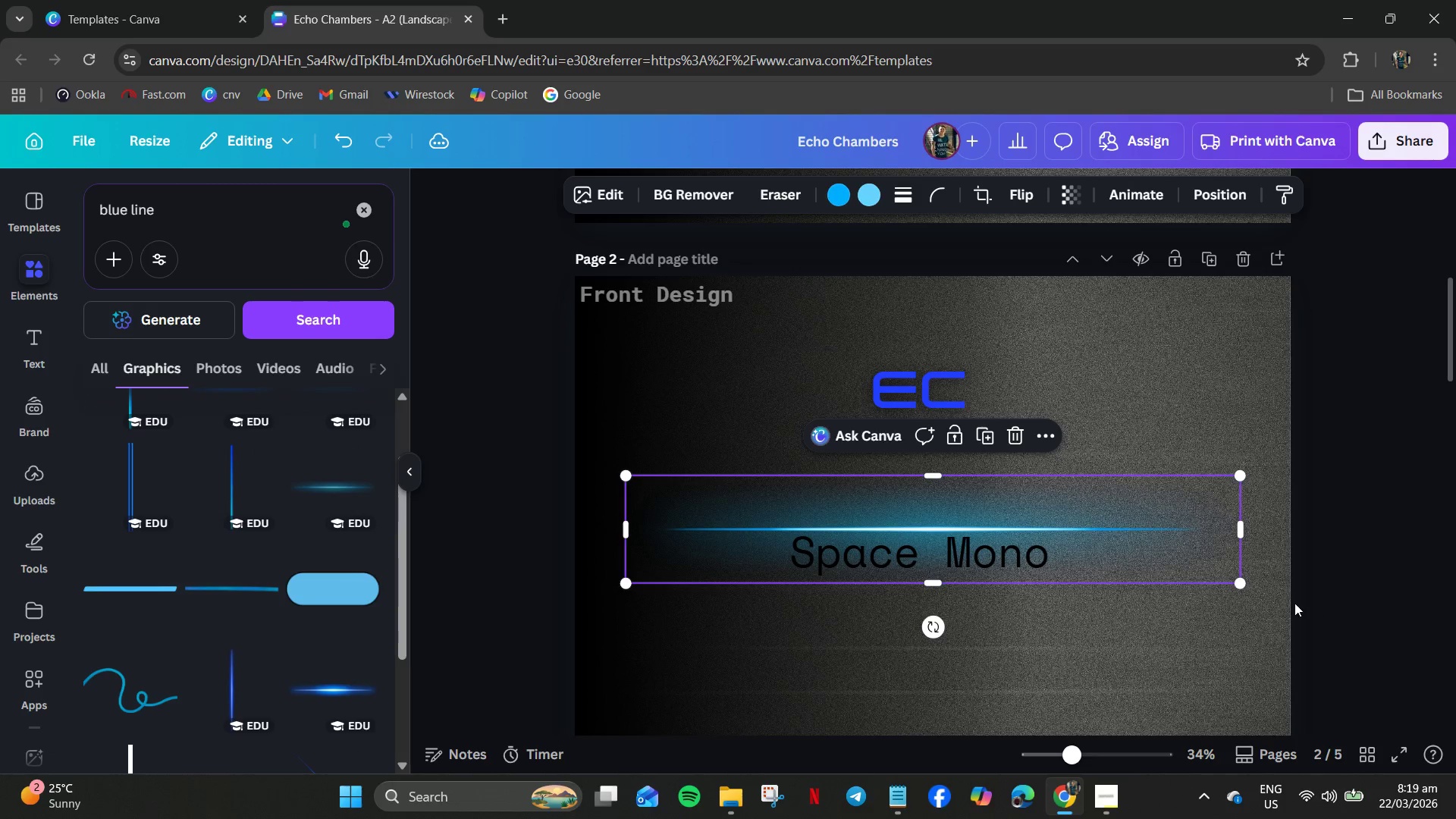 
left_click_drag(start_coordinate=[1243, 585], to_coordinate=[738, 528])
 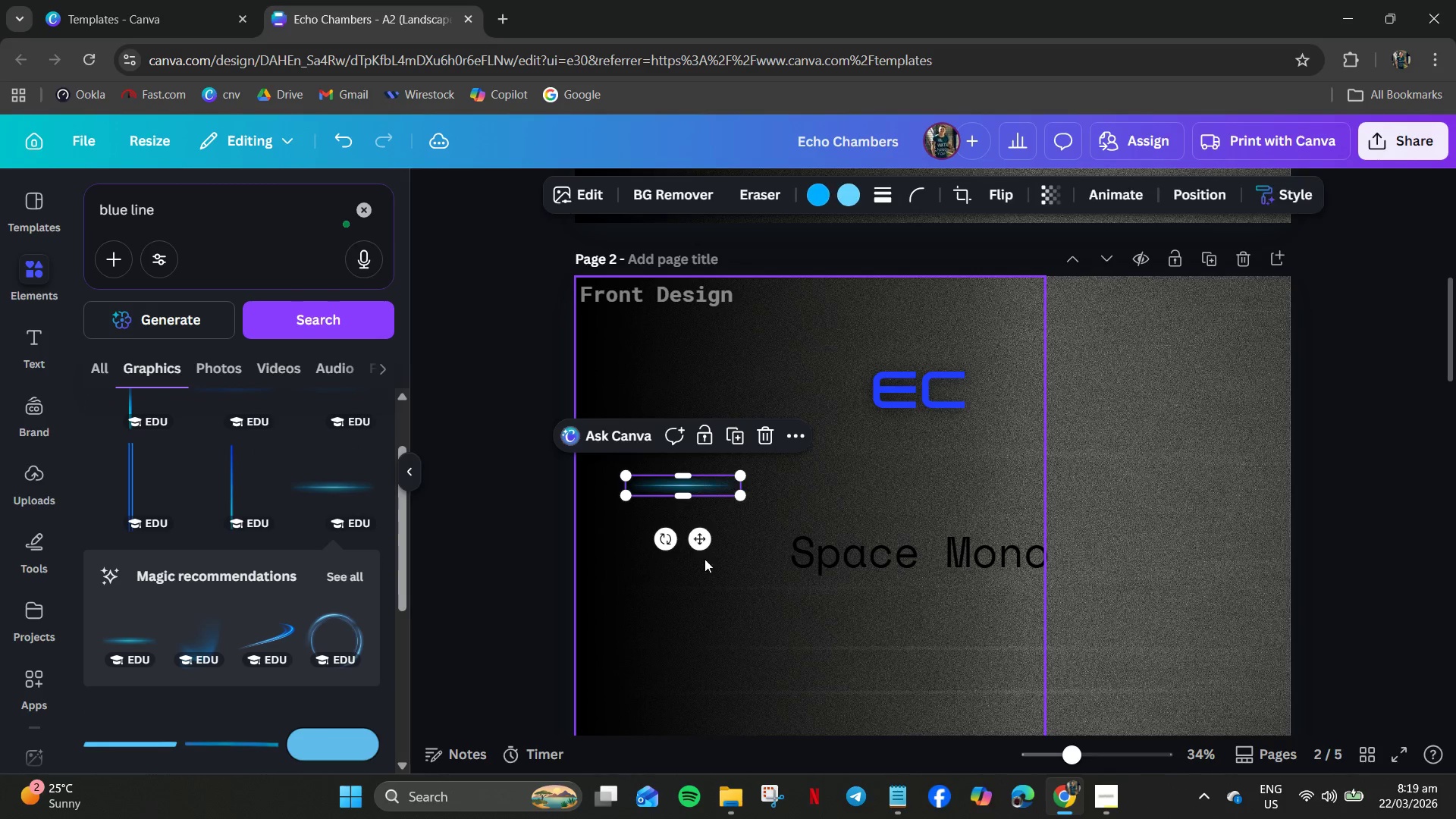 
left_click([708, 590])
 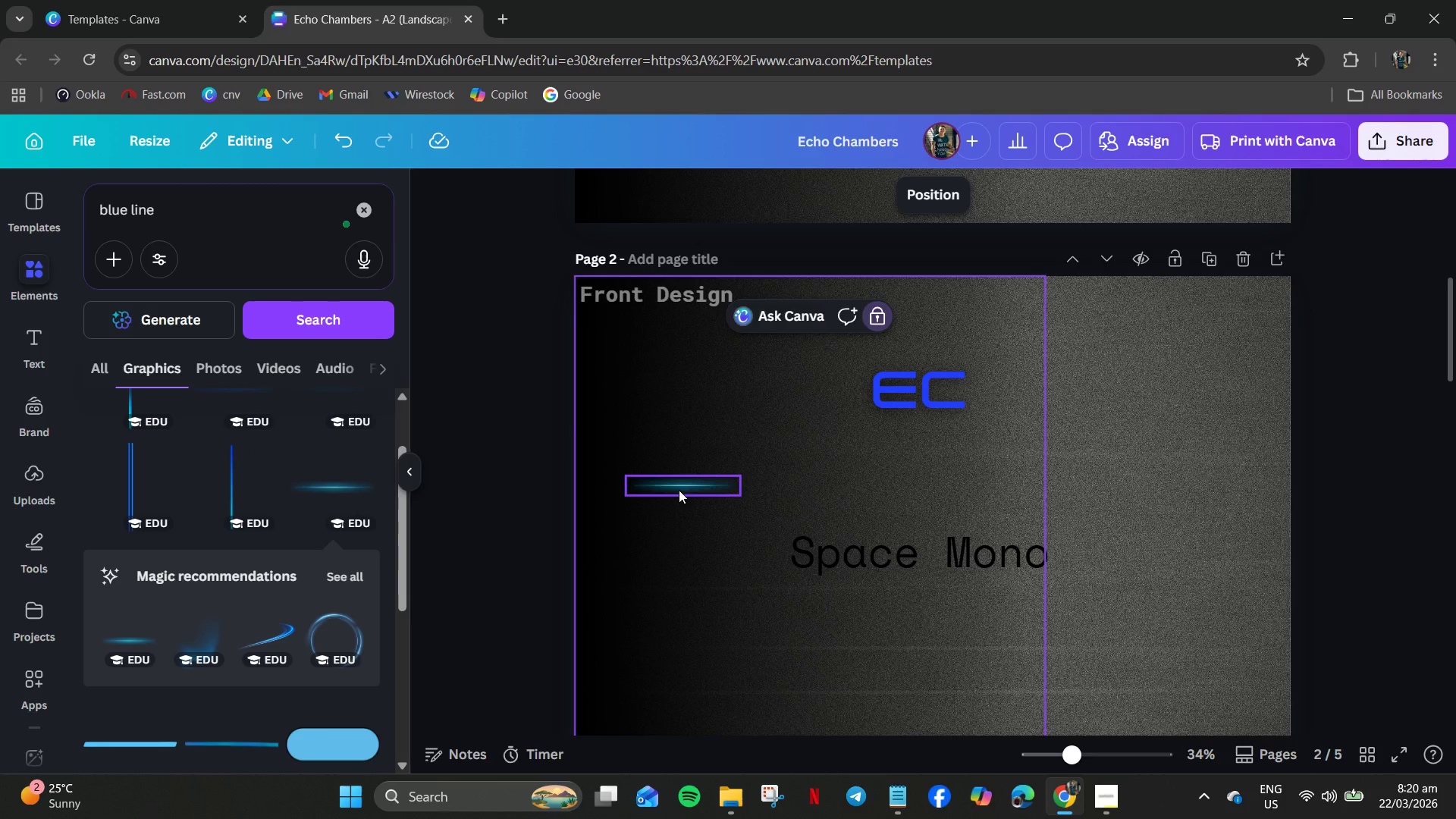 
left_click_drag(start_coordinate=[679, 490], to_coordinate=[920, 441])
 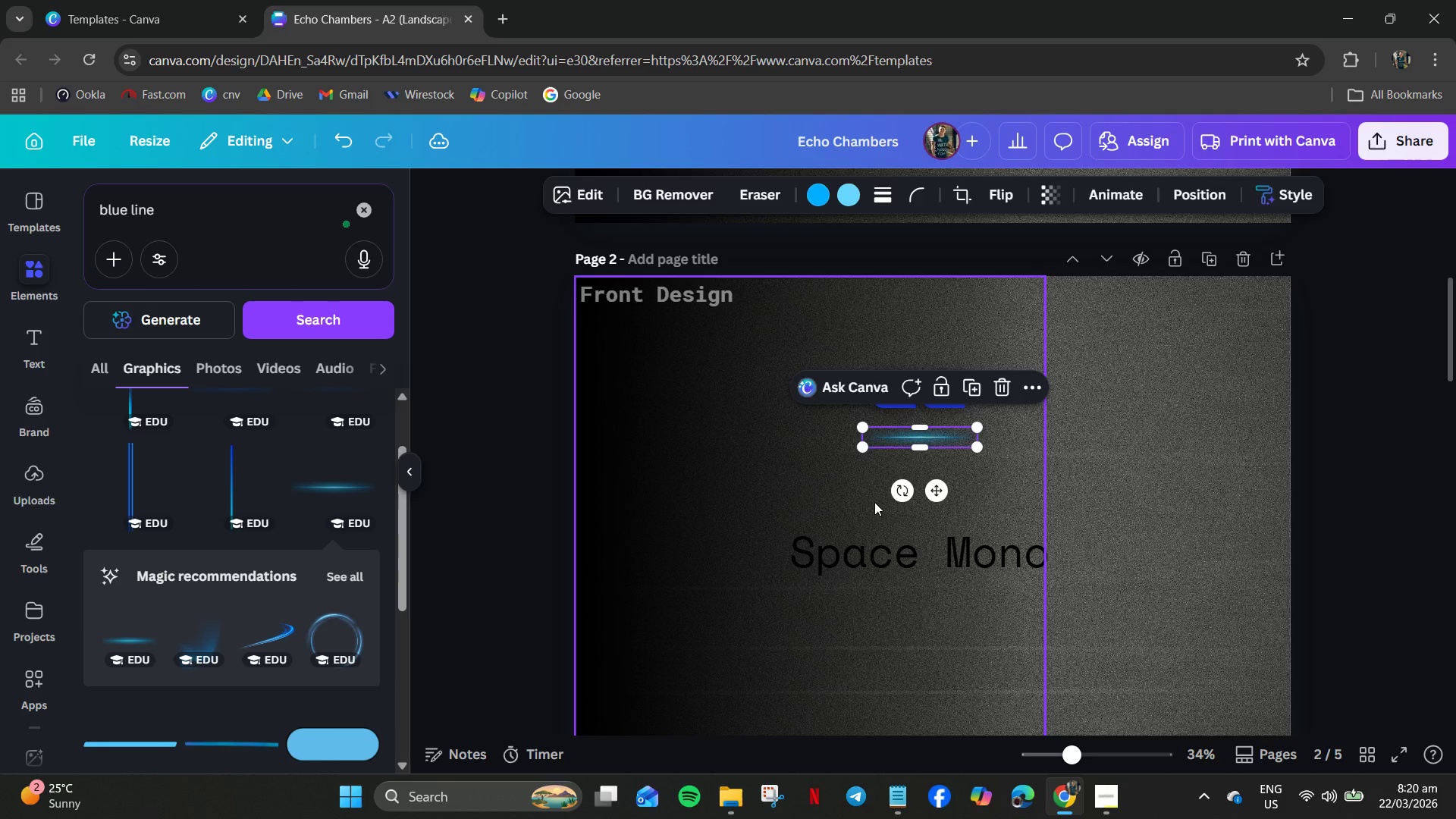 
left_click([874, 502])
 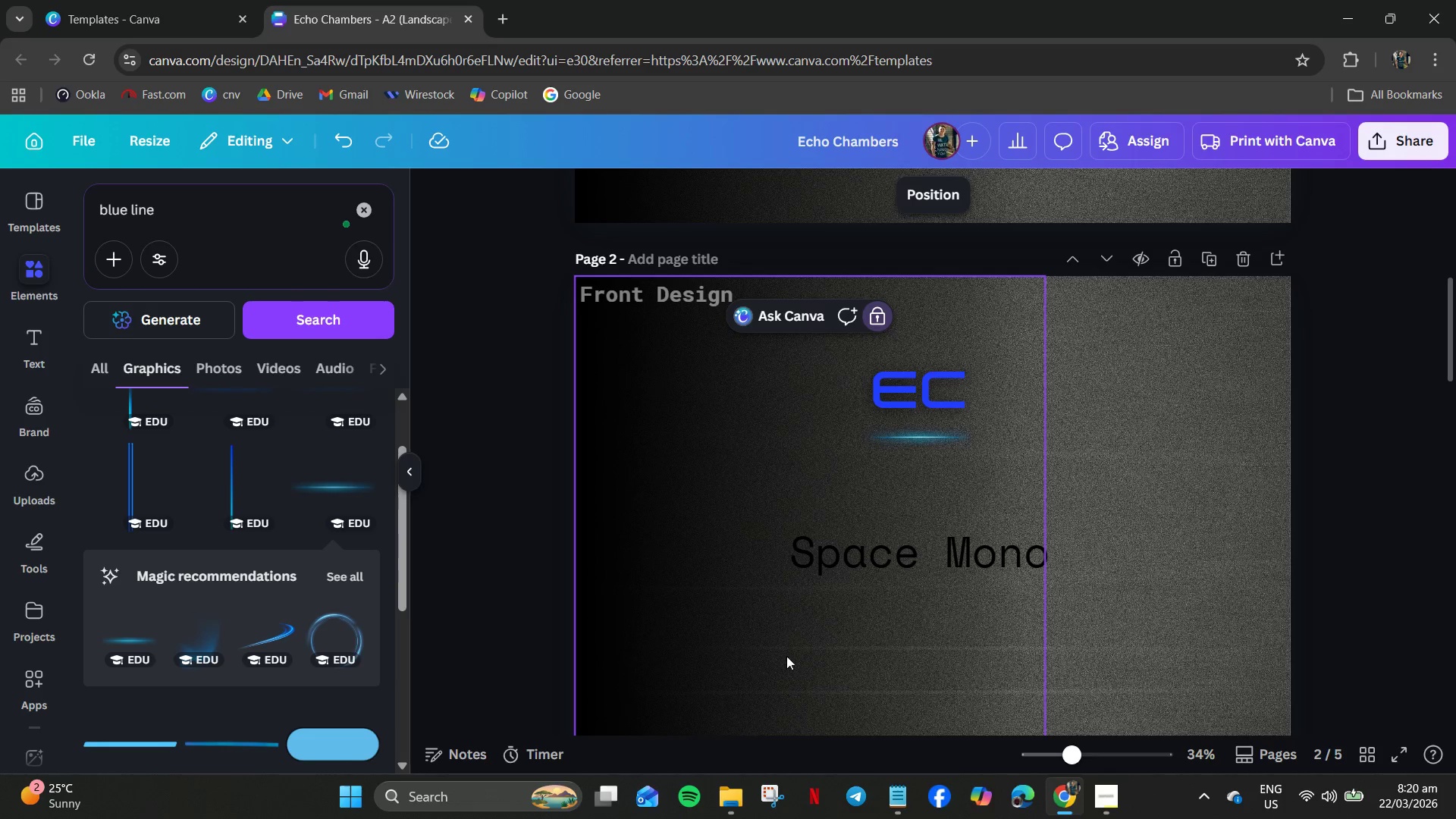 
wait(6.14)
 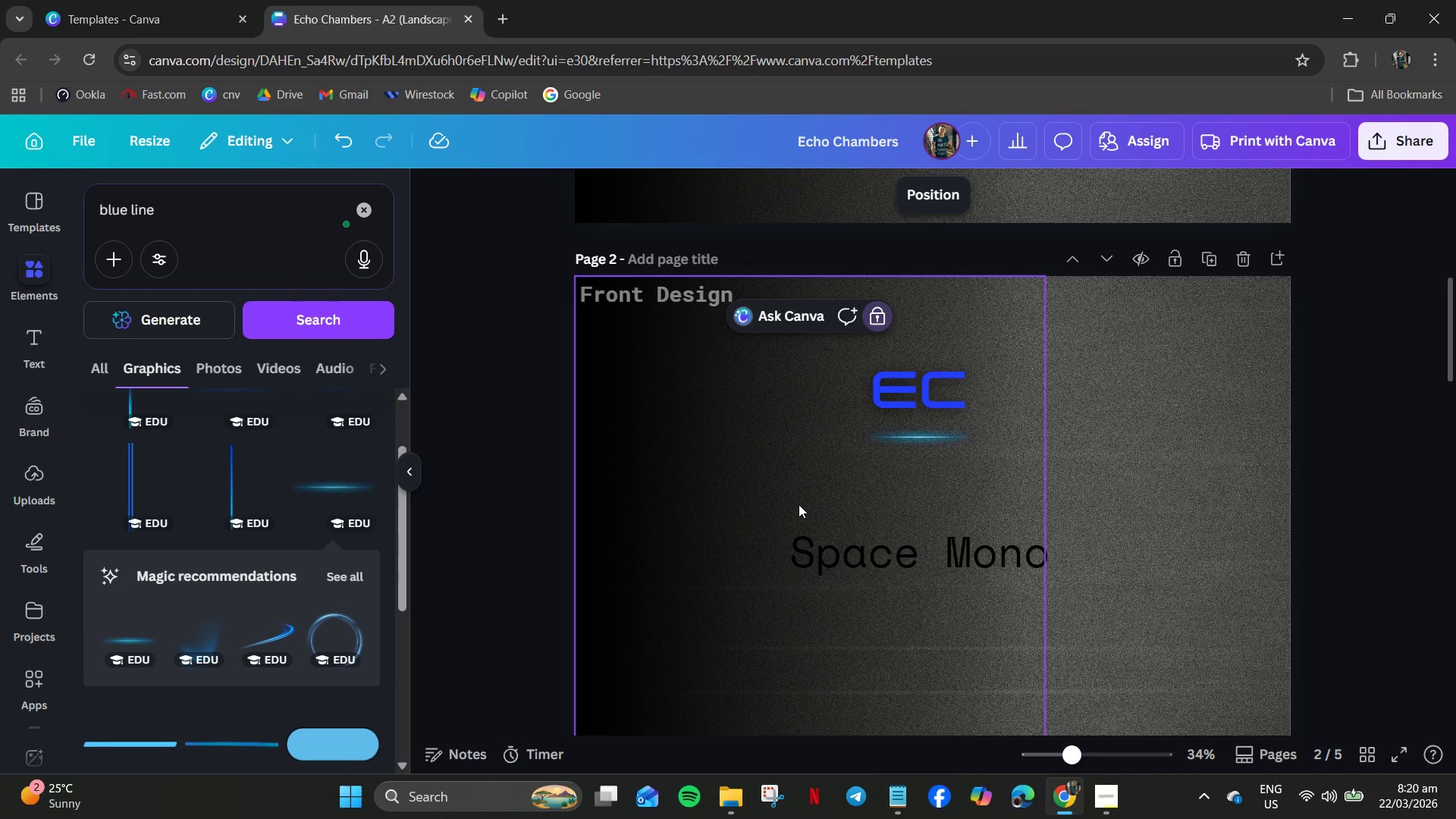 
left_click([890, 804])
 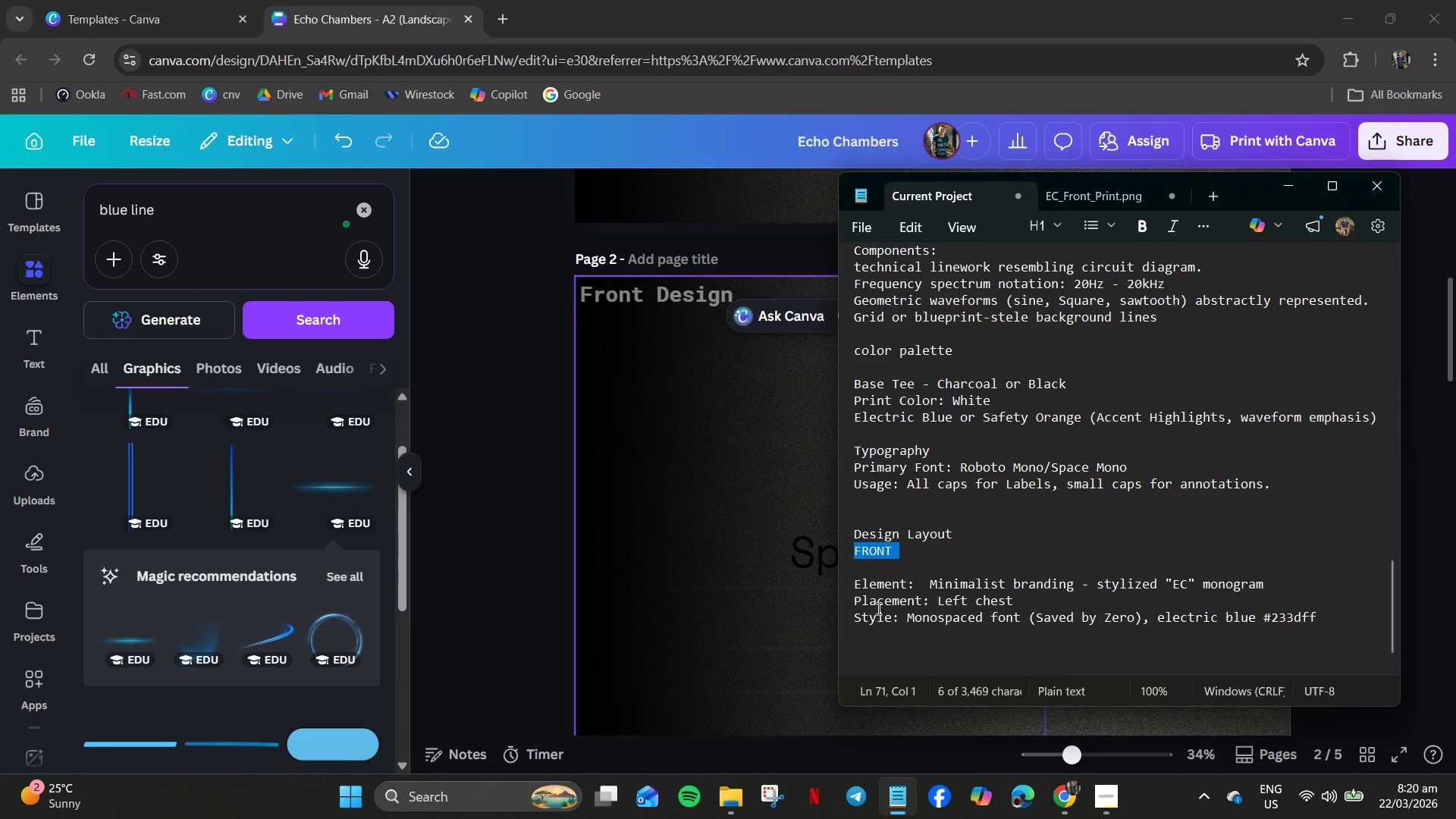 
left_click([873, 615])
 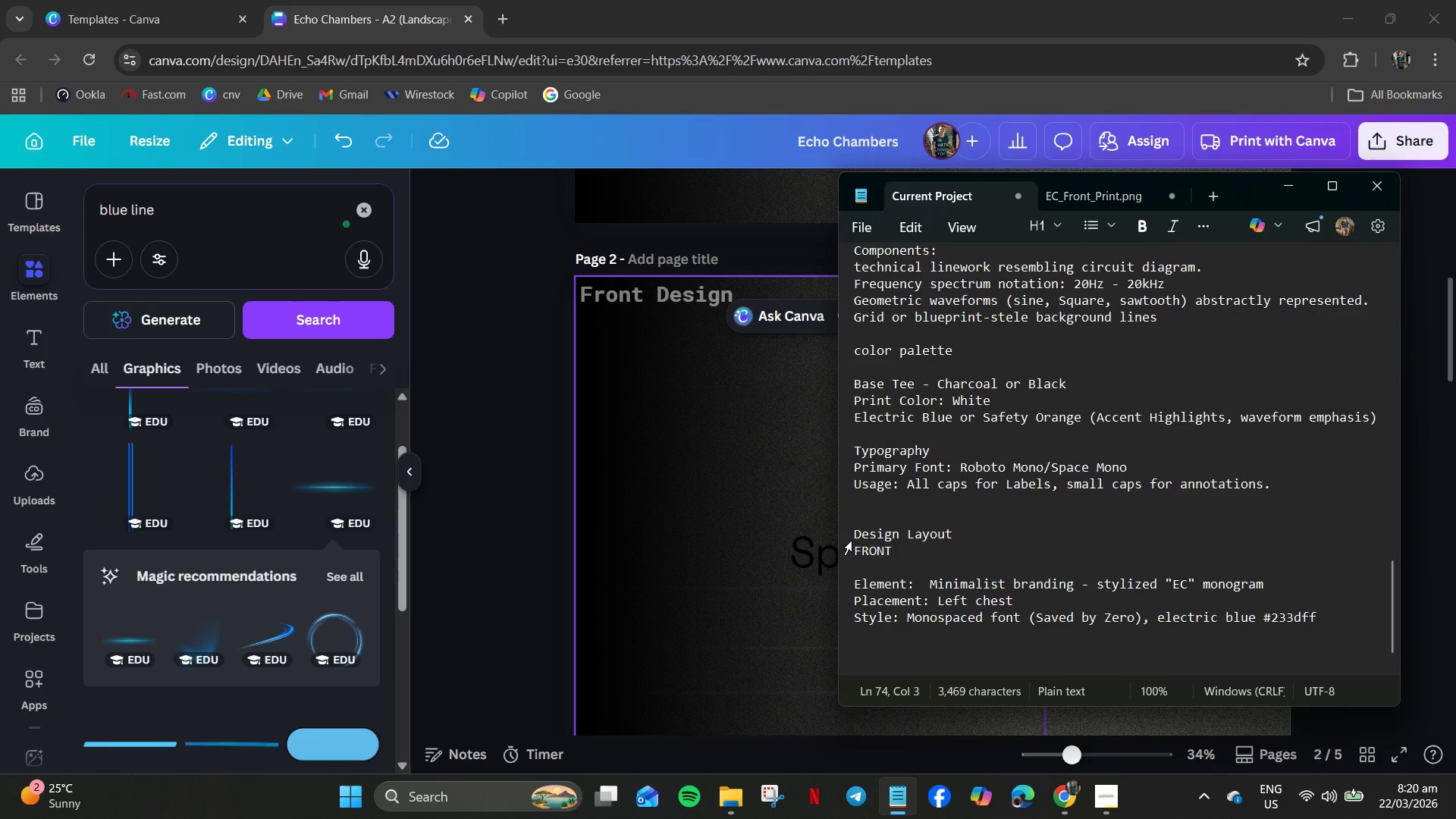 
left_click_drag(start_coordinate=[852, 540], to_coordinate=[856, 621])
 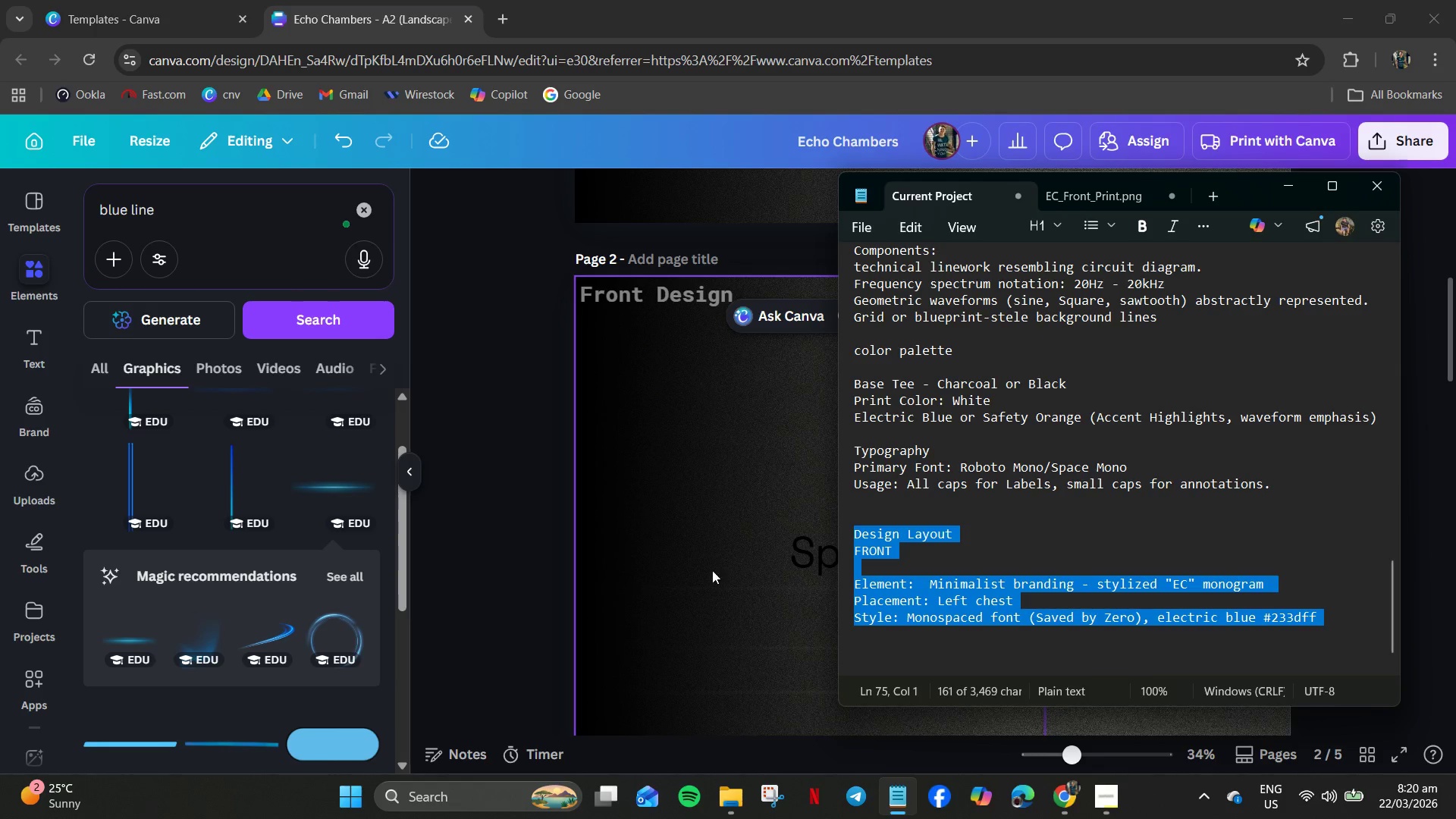 
key(Control+C)
 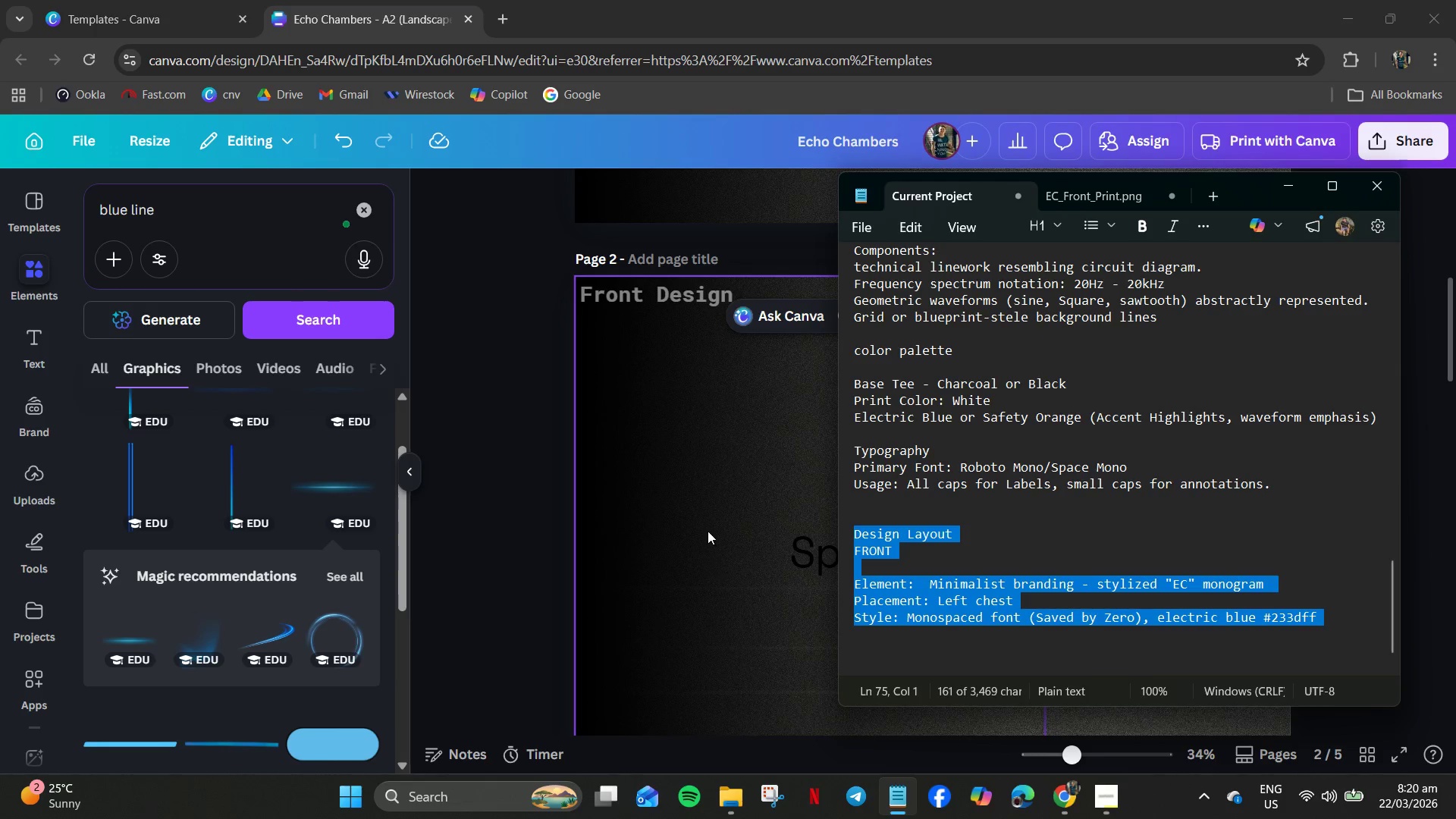 
left_click([710, 529])
 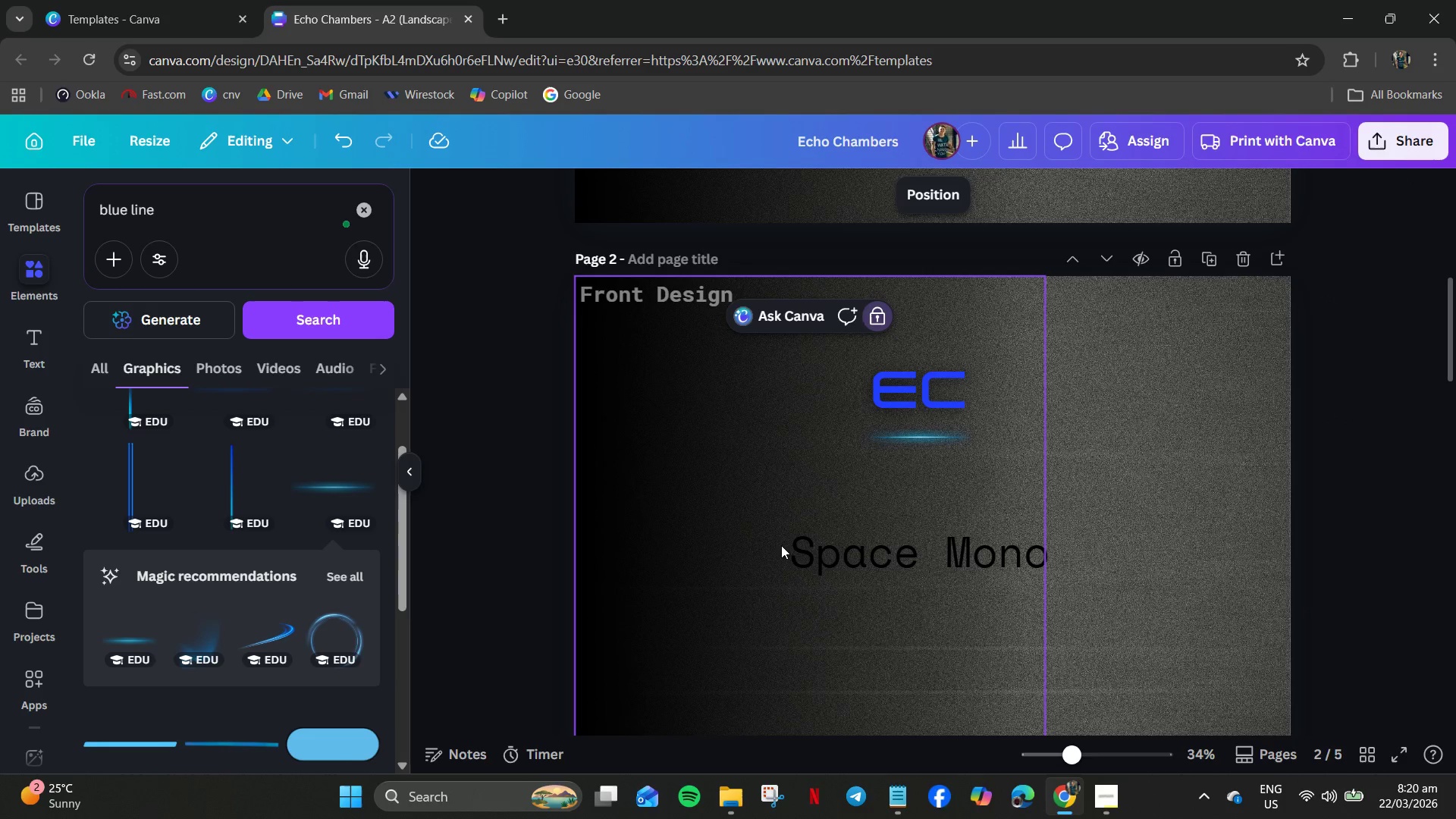 
left_click_drag(start_coordinate=[781, 545], to_coordinate=[764, 551])
 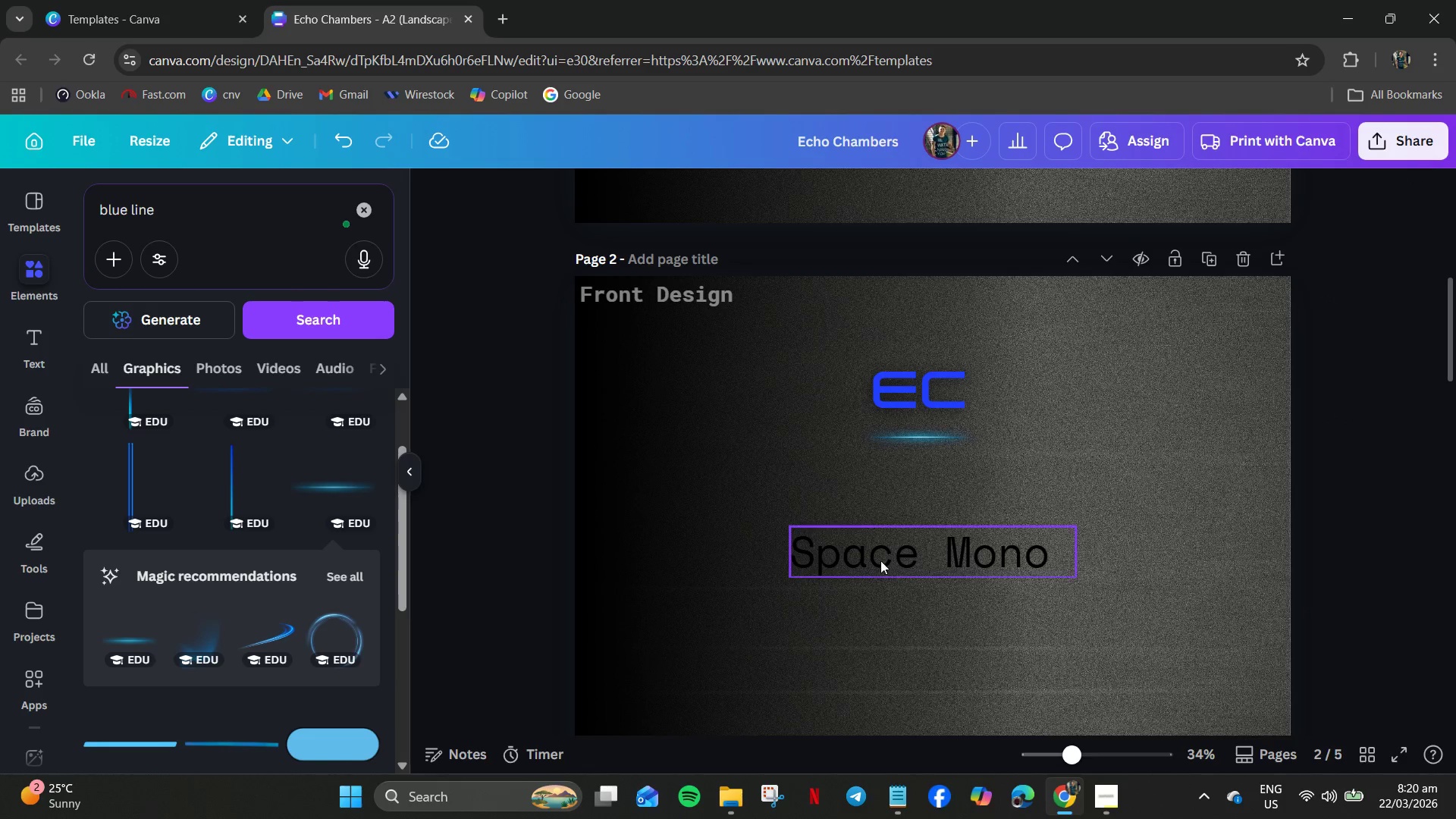 
left_click([883, 560])
 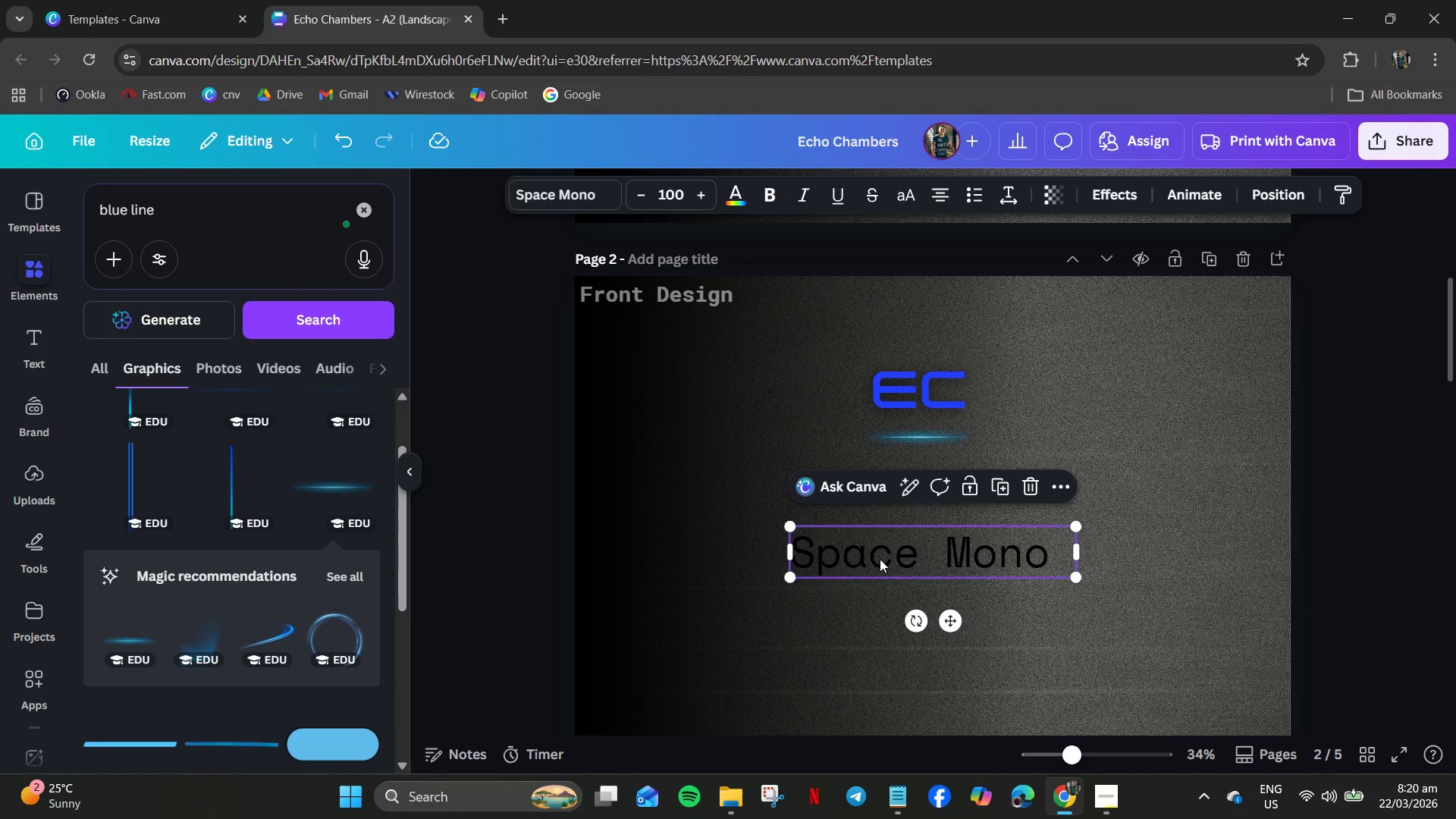 
double_click([880, 559])
 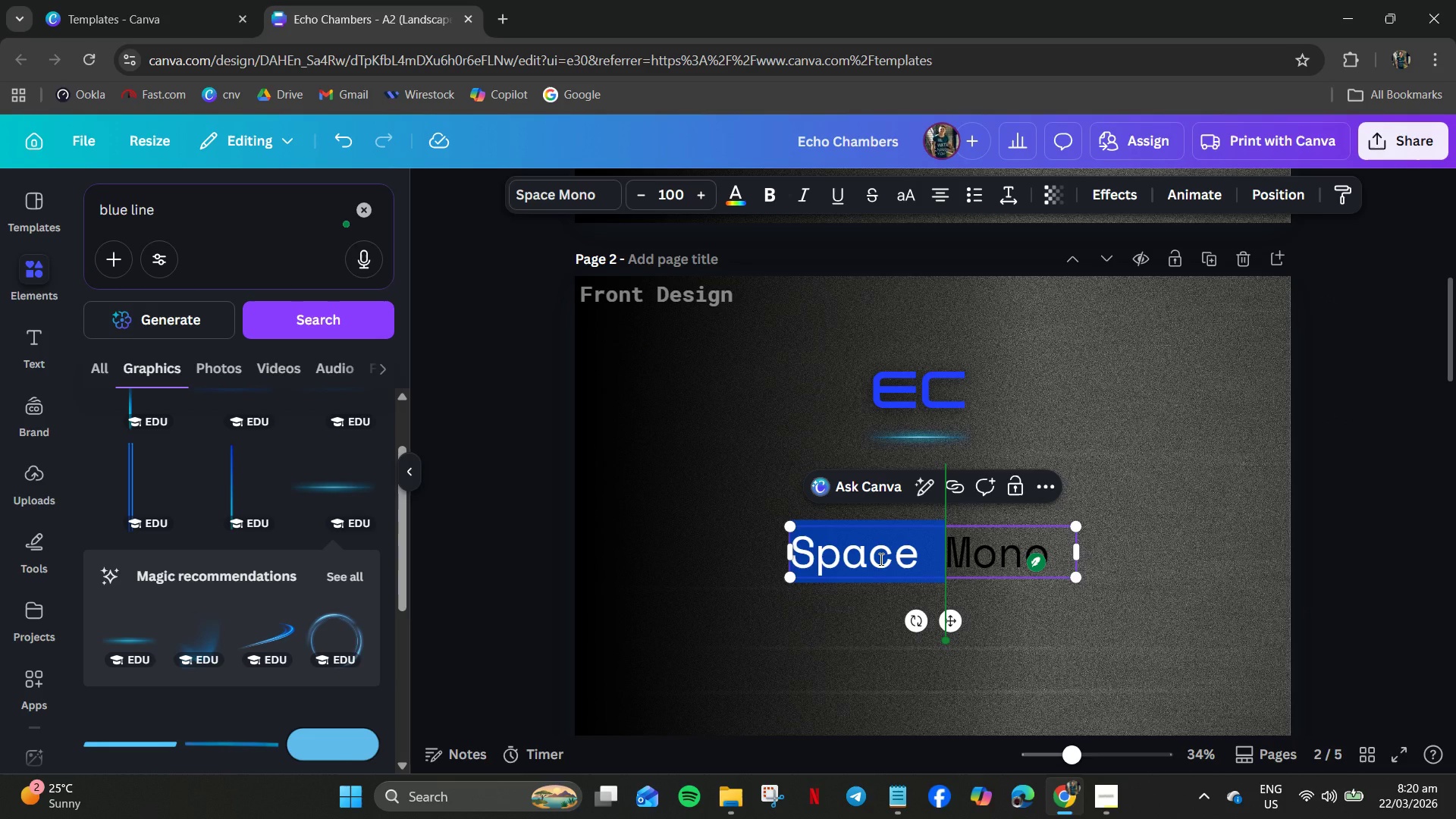 
key(Control+A)
 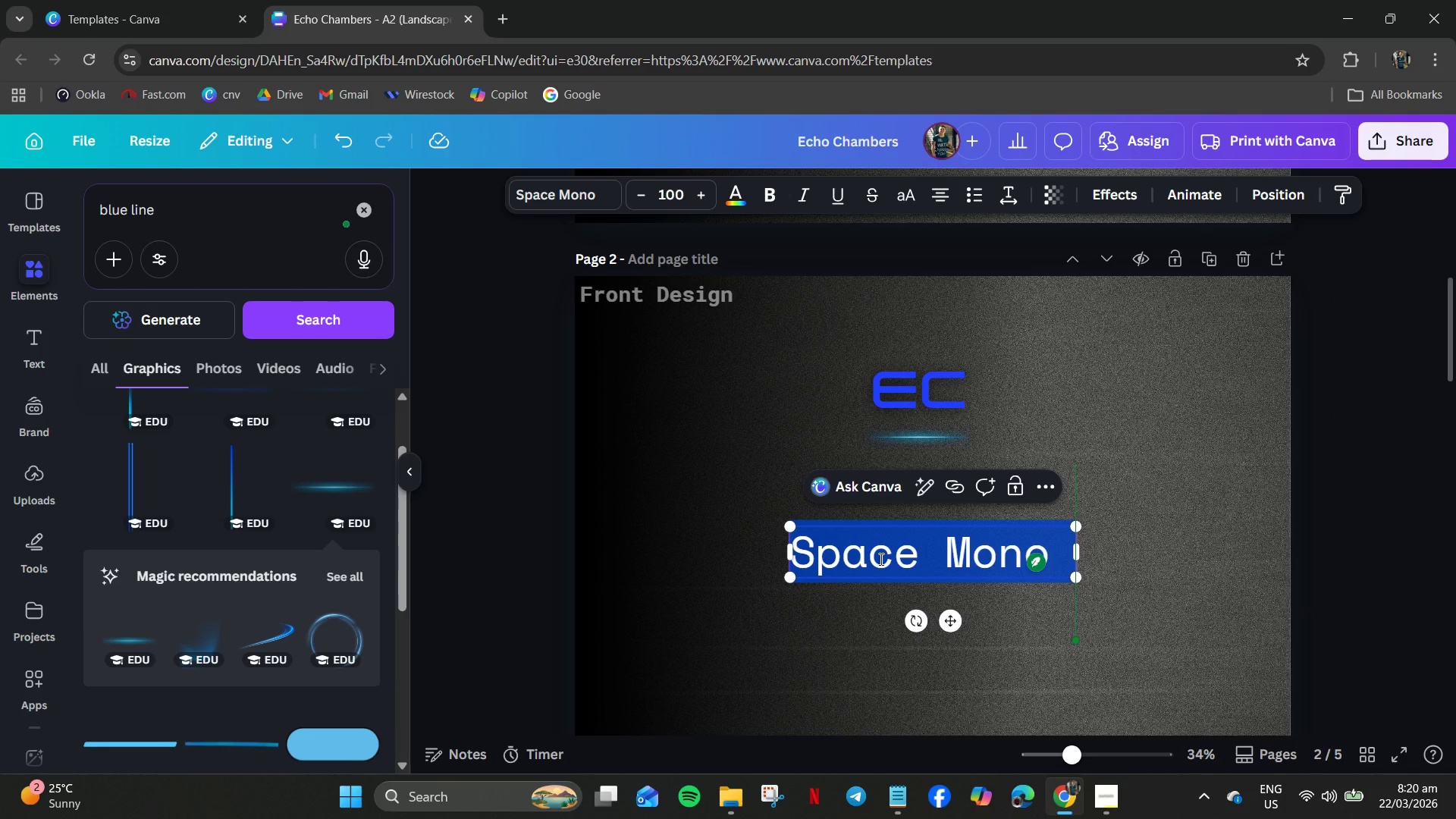 
key(Control+V)
 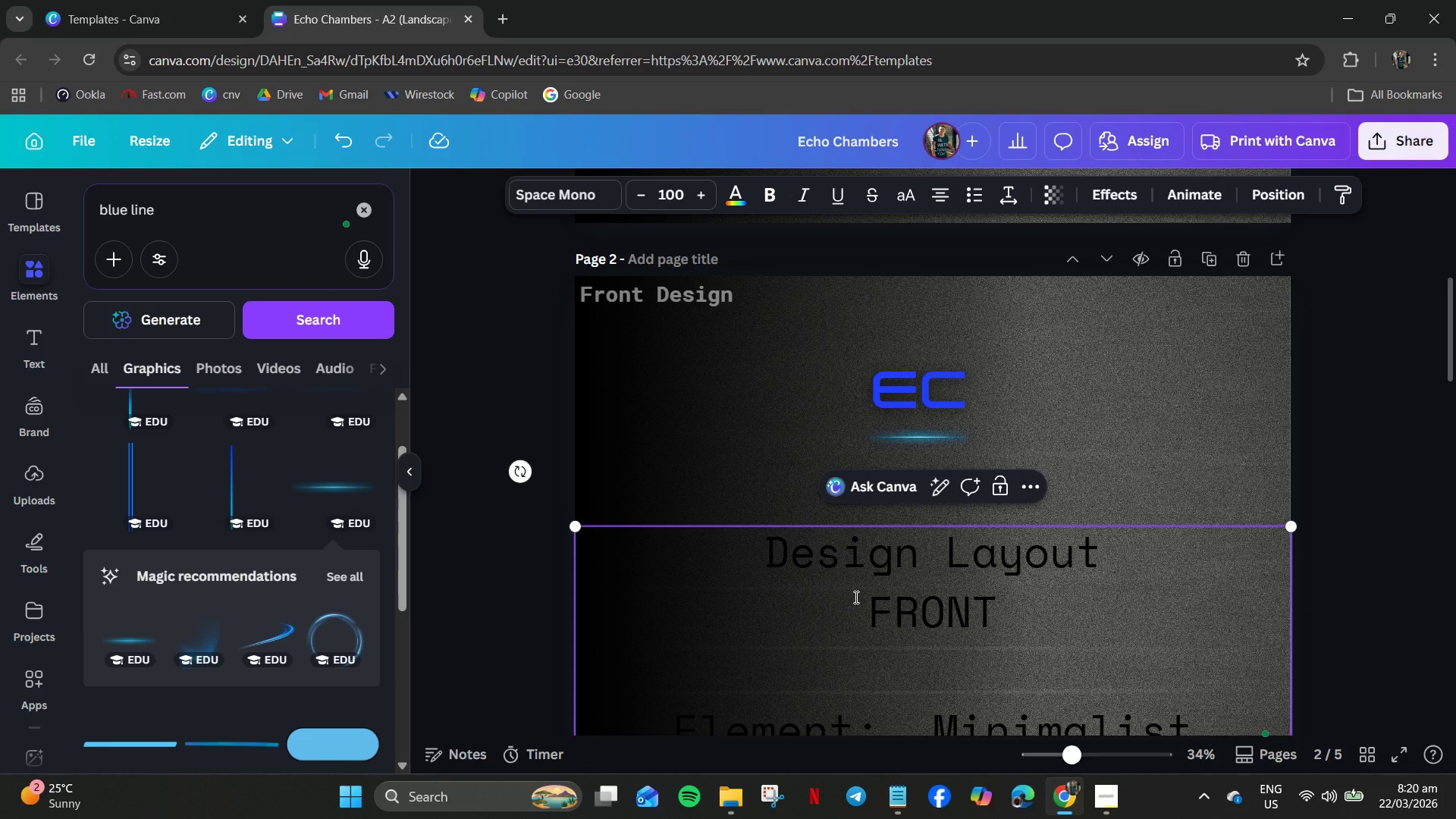 
key(Control+A)
 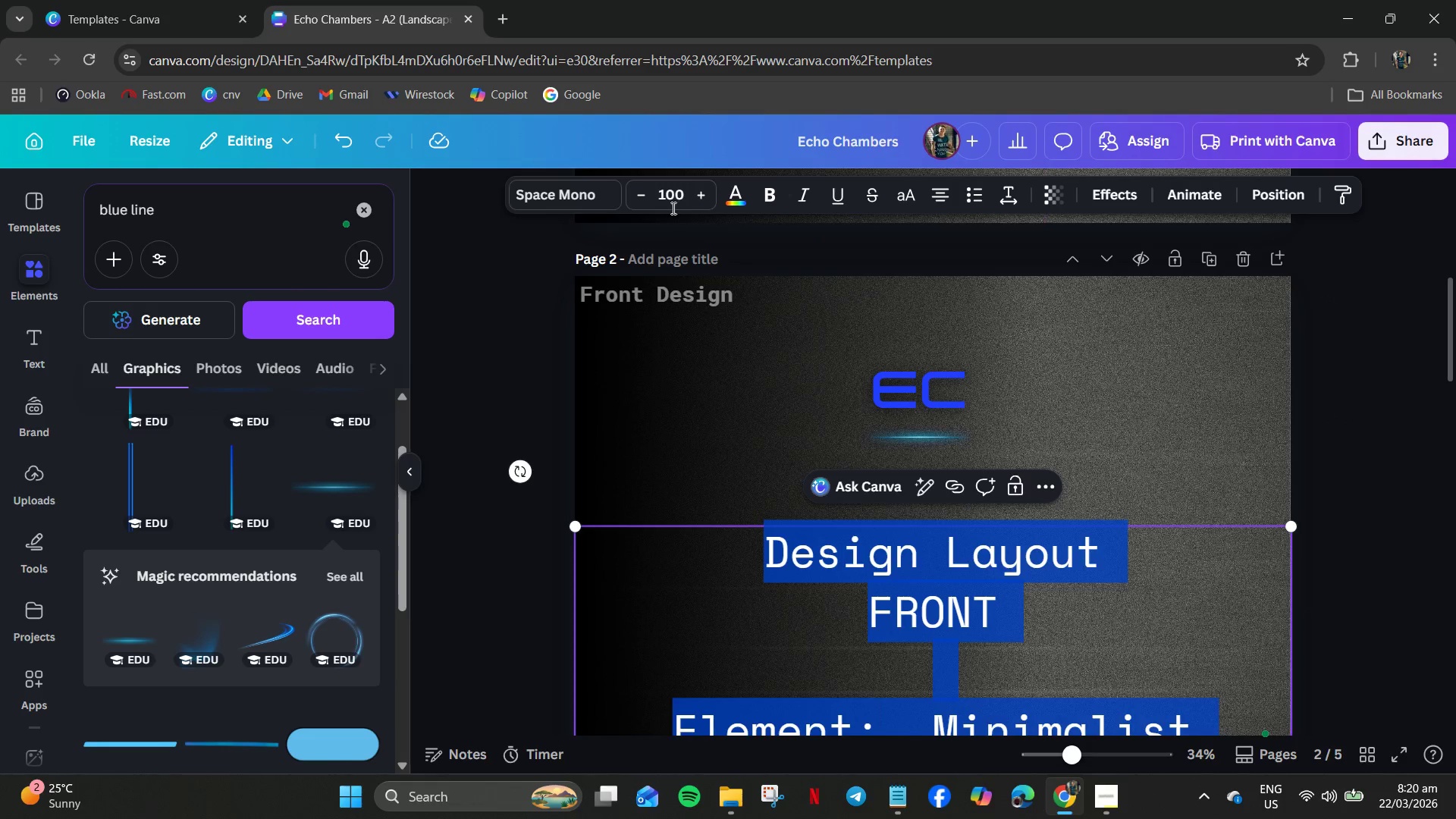 
left_click([669, 199])
 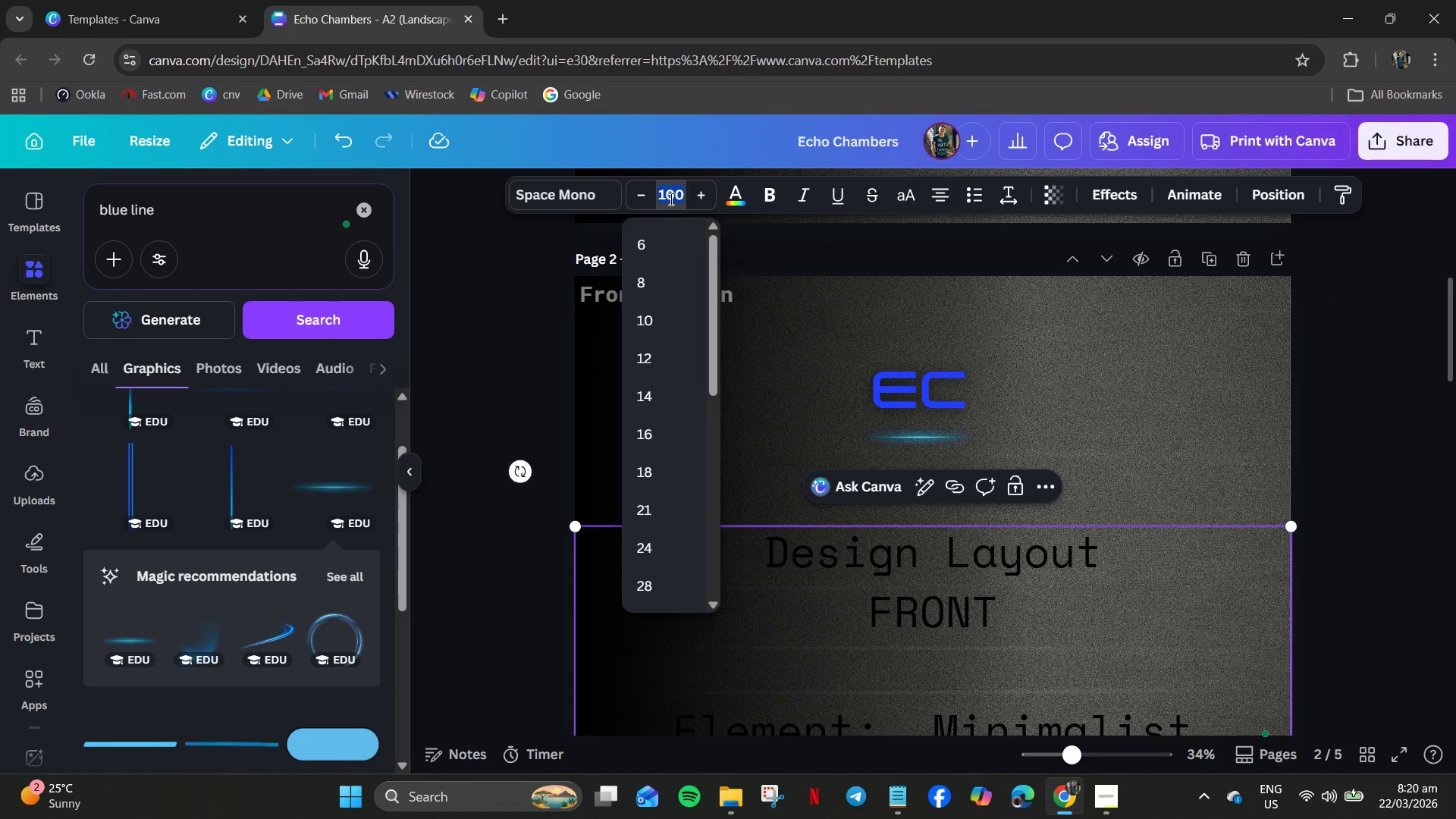 
key(Numpad2)
 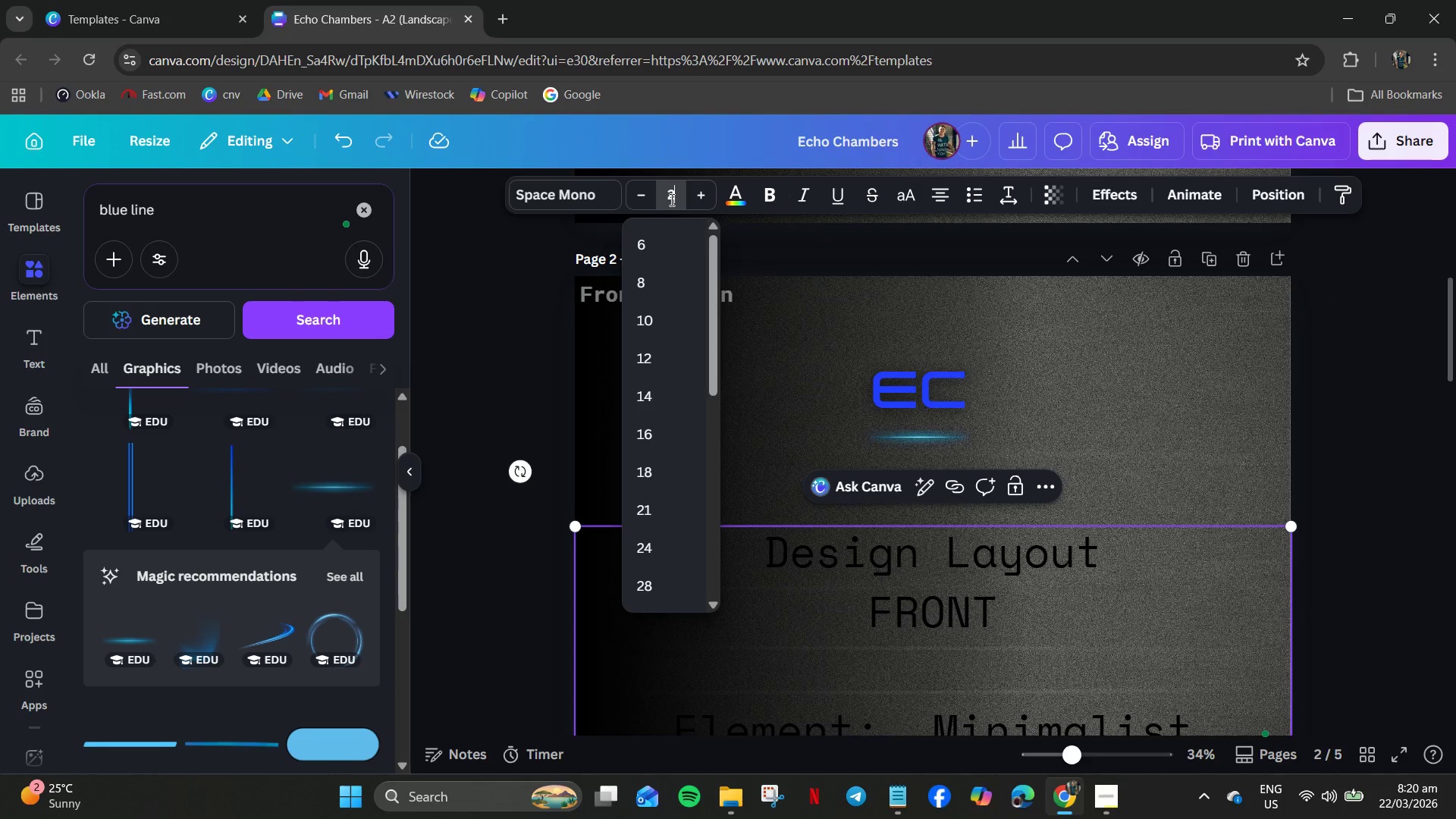 
key(Numpad5)
 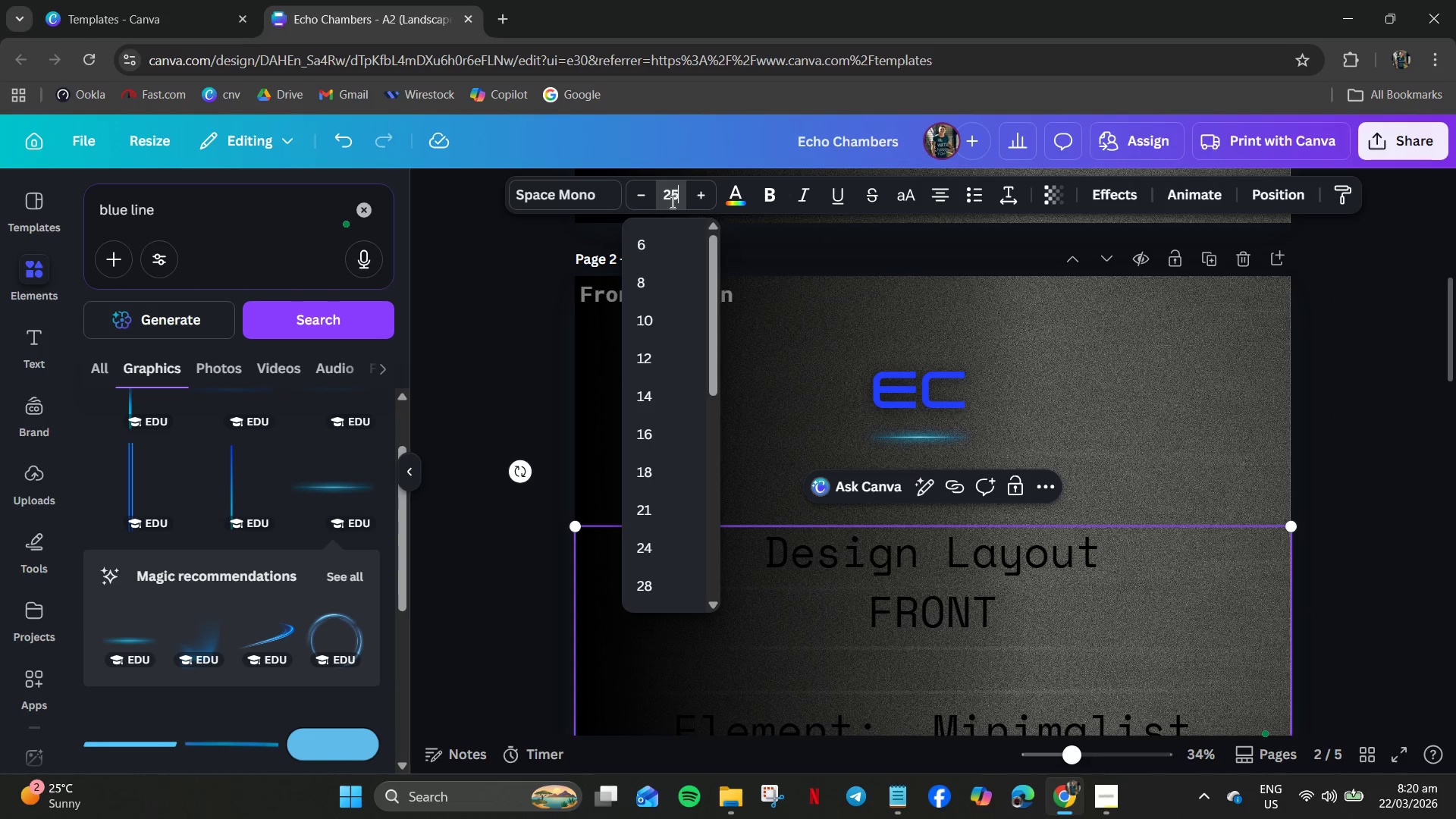 
key(NumpadEnter)
 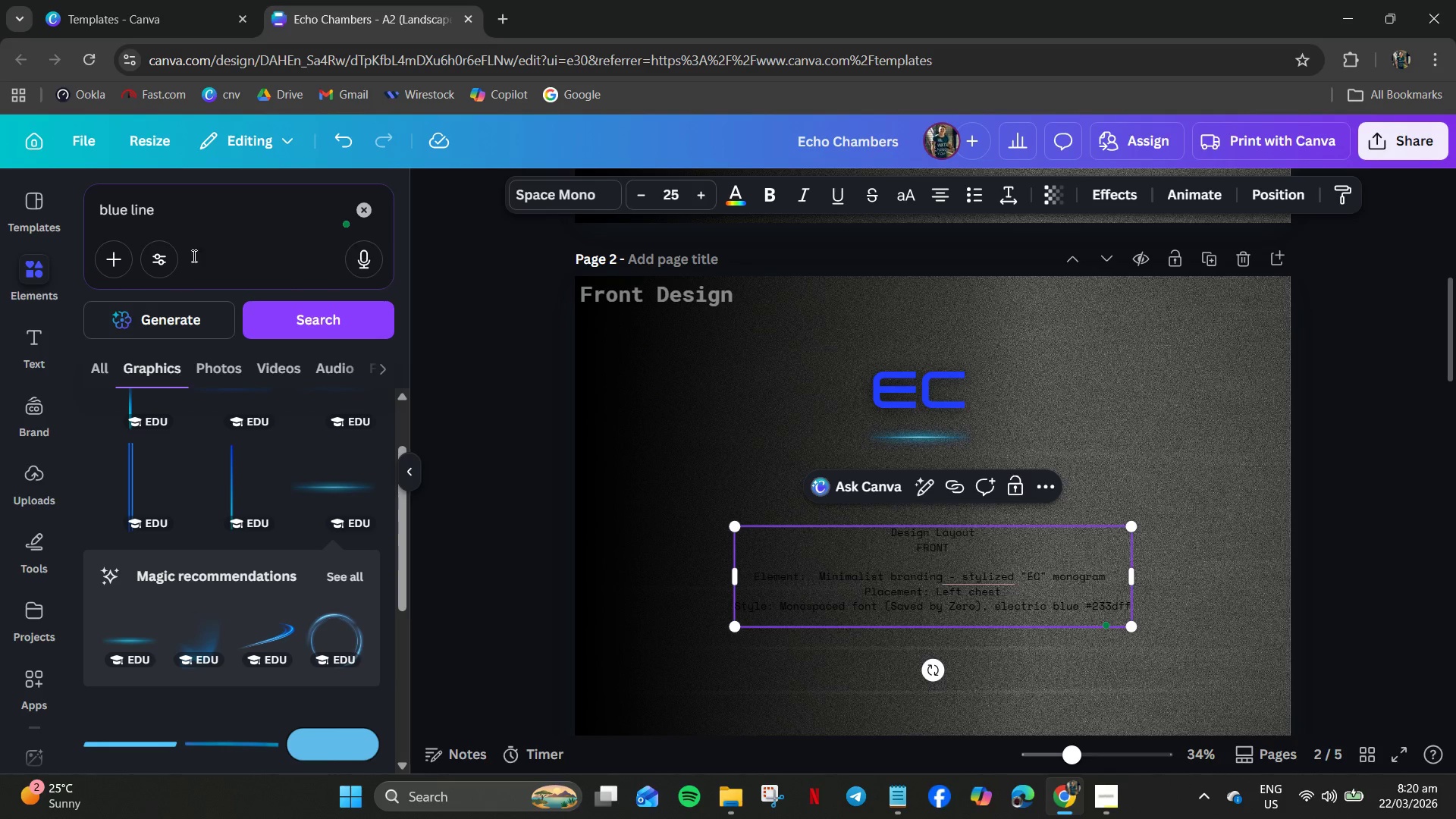 
left_click([574, 197])
 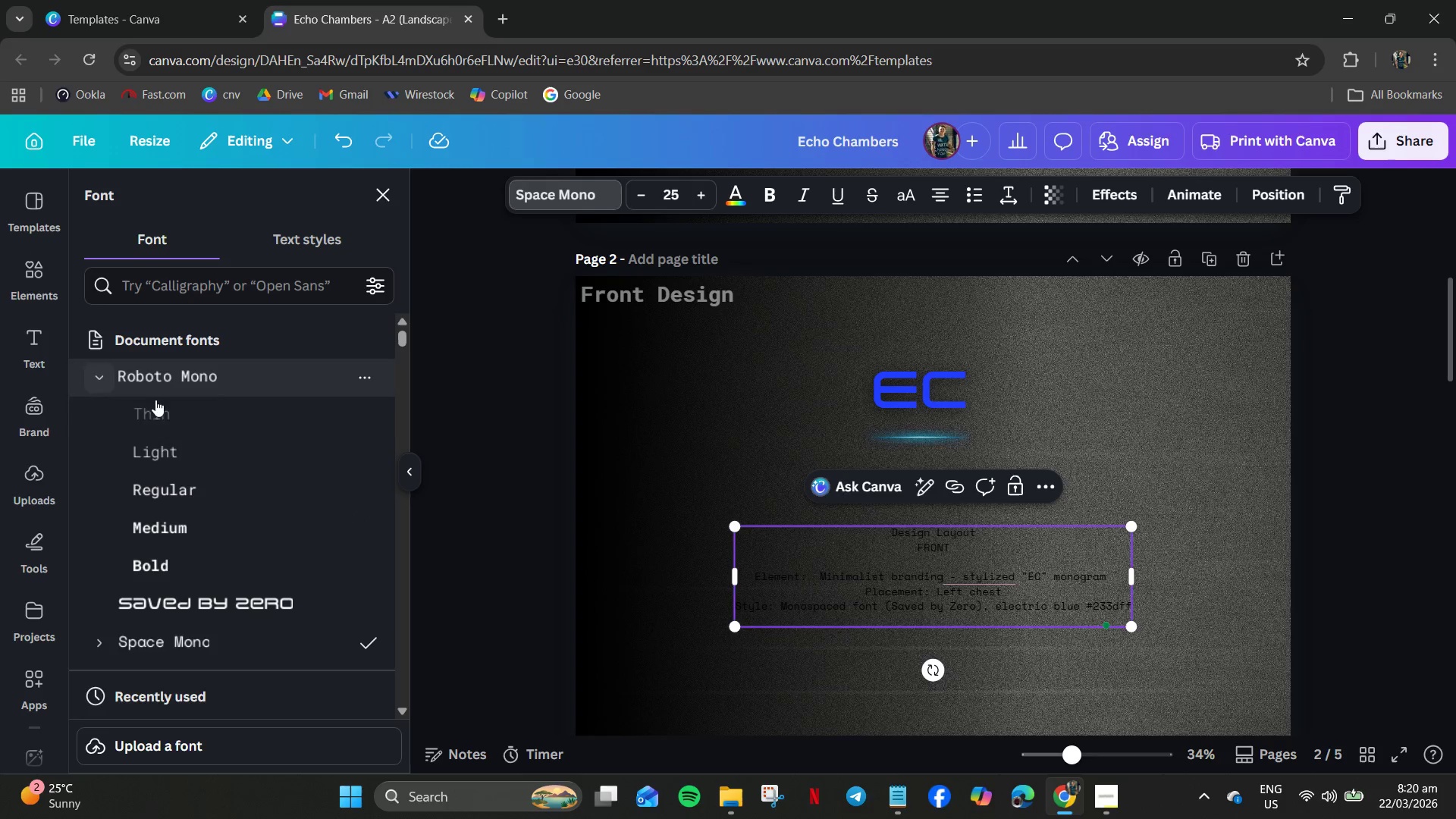 
left_click([163, 420])
 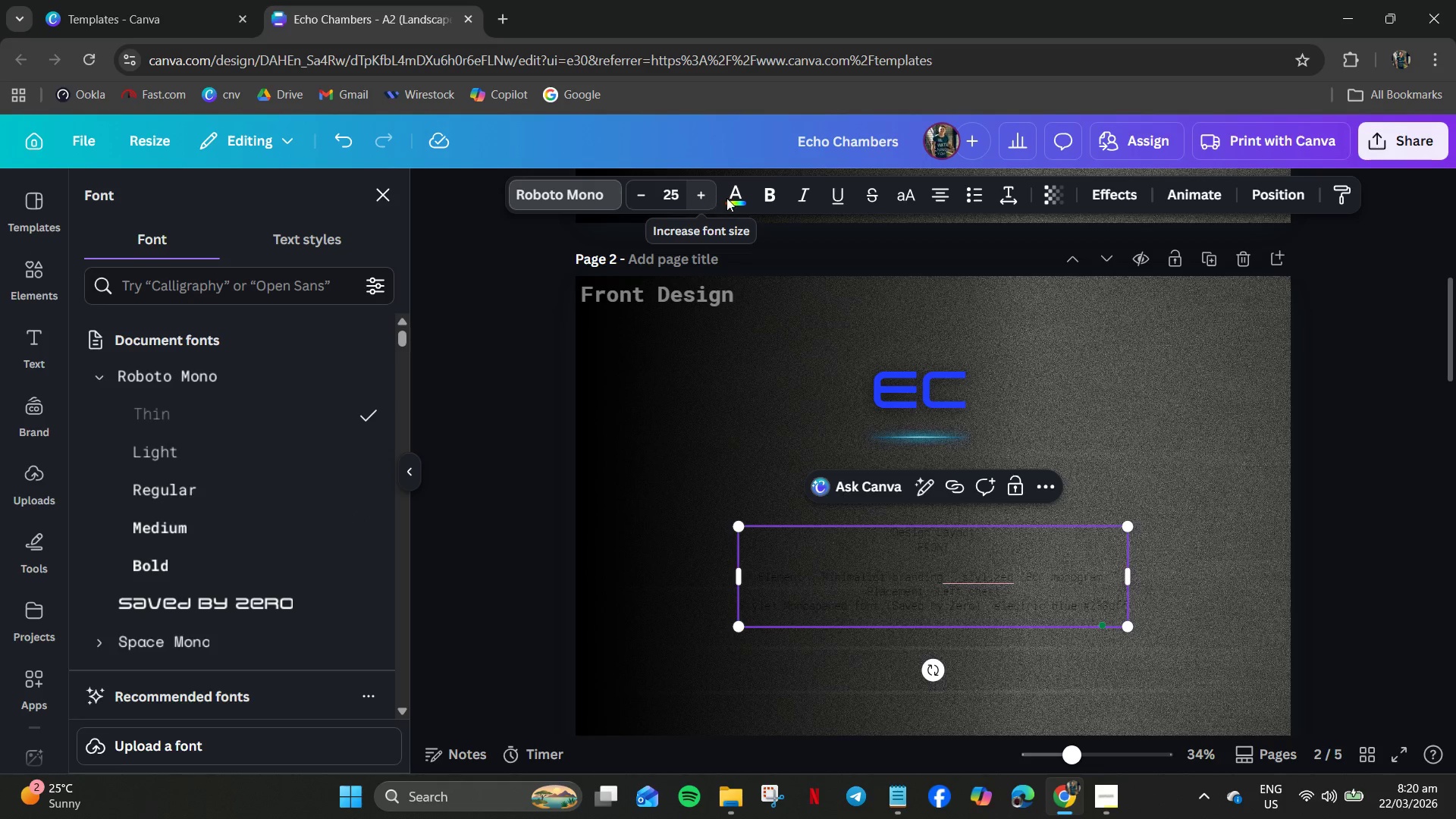 
left_click([946, 193])
 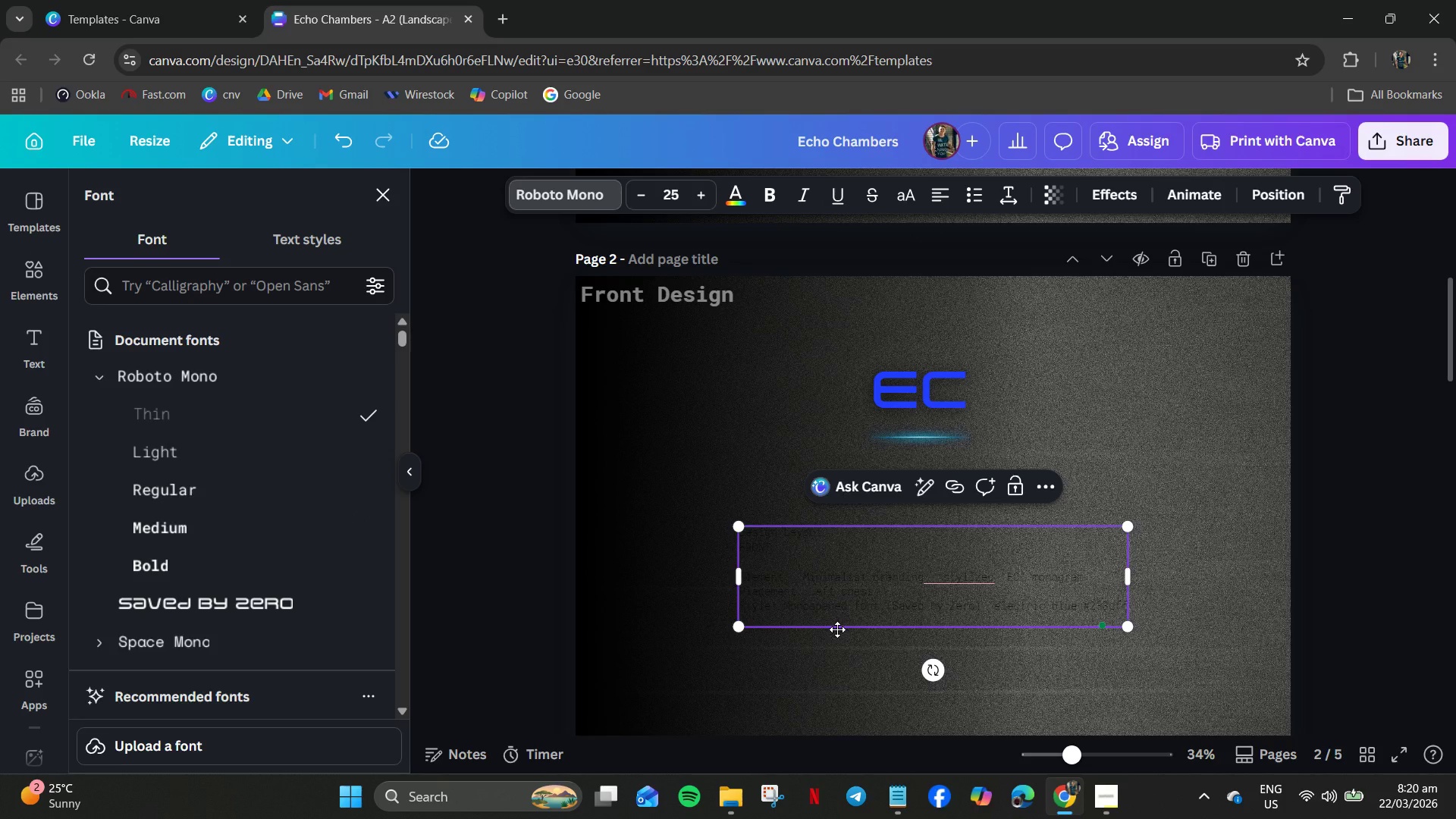 
key(Control+A)
 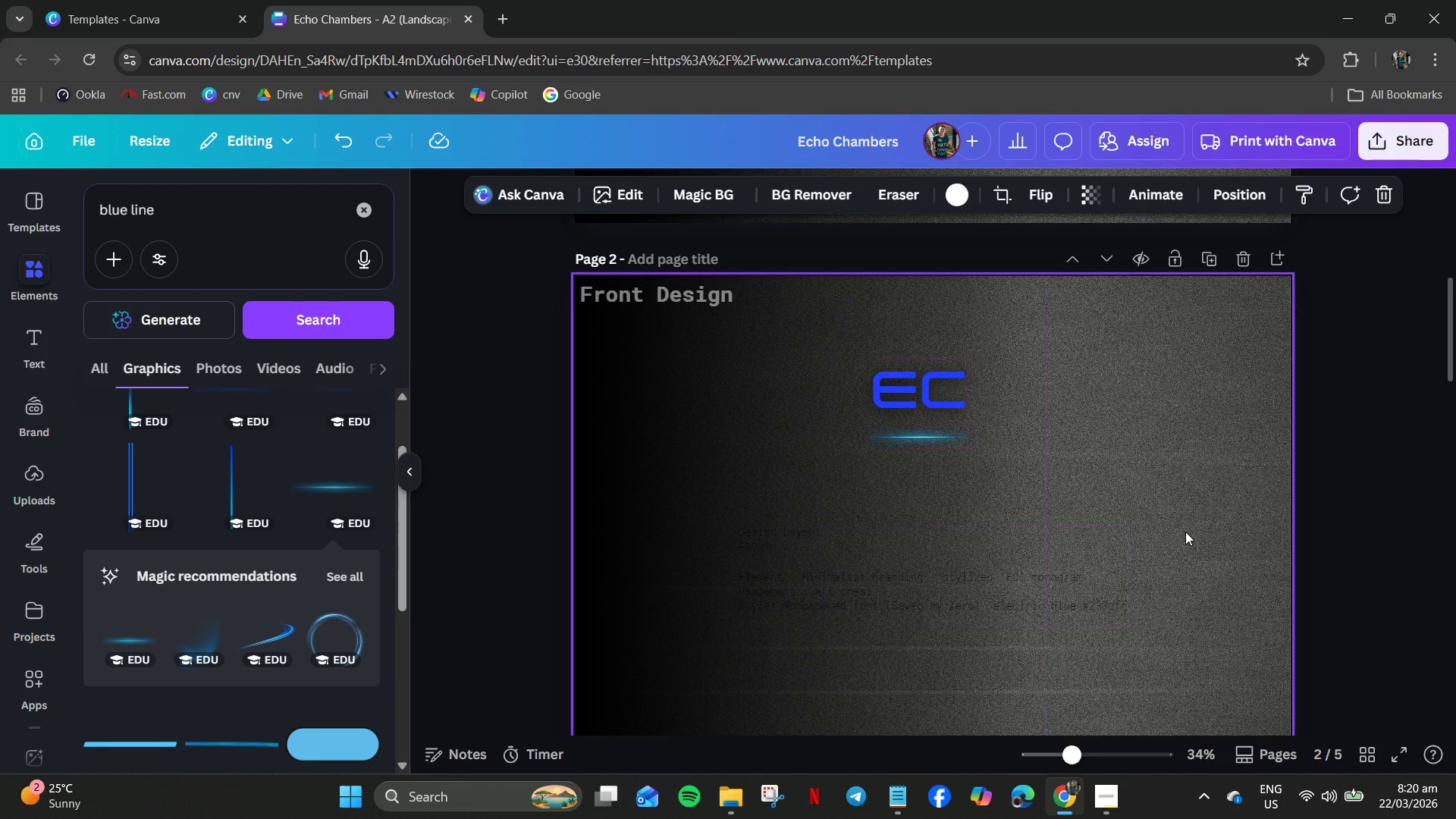 
left_click([944, 558])
 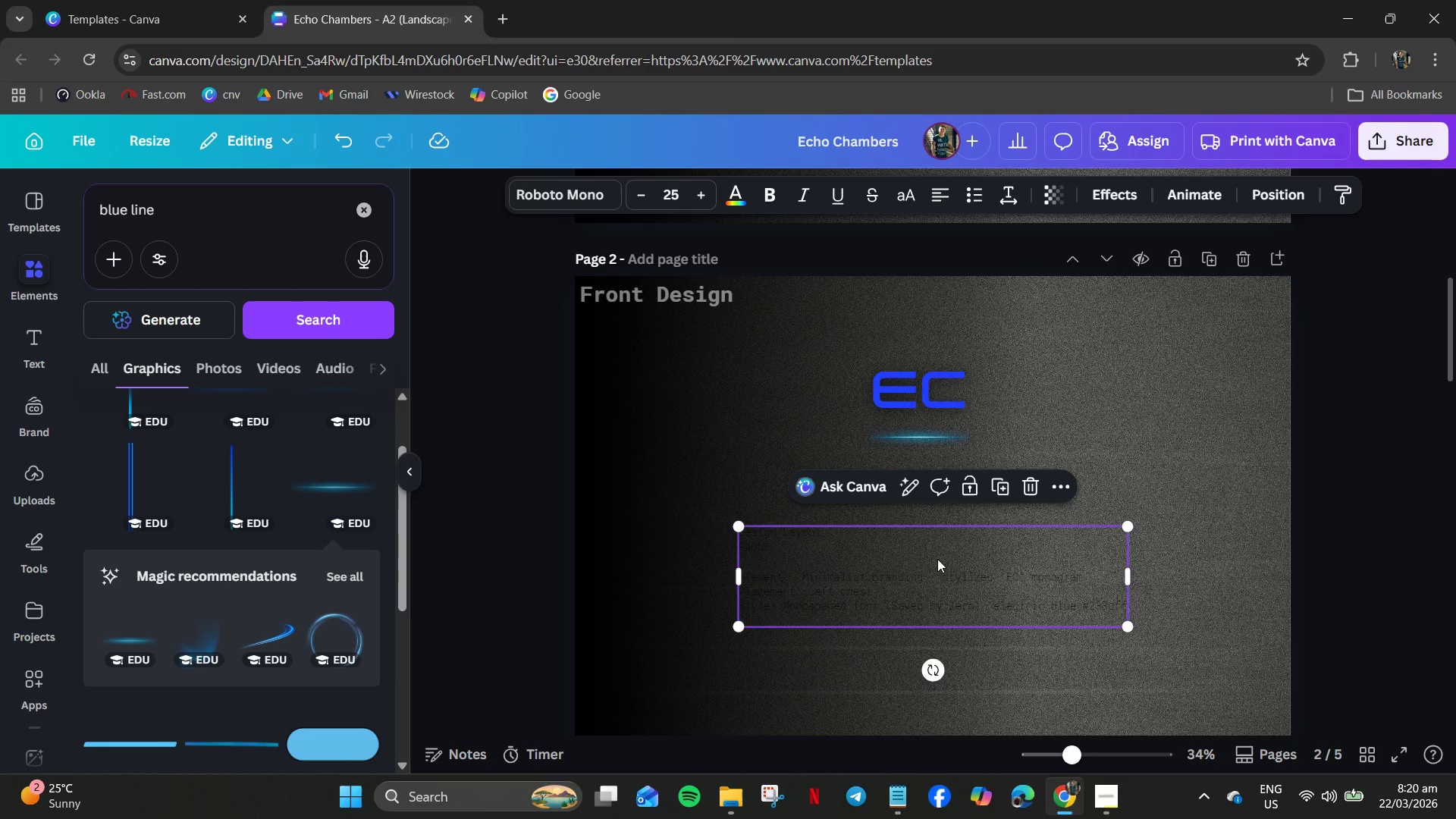 
key(Control+ControlLeft)
 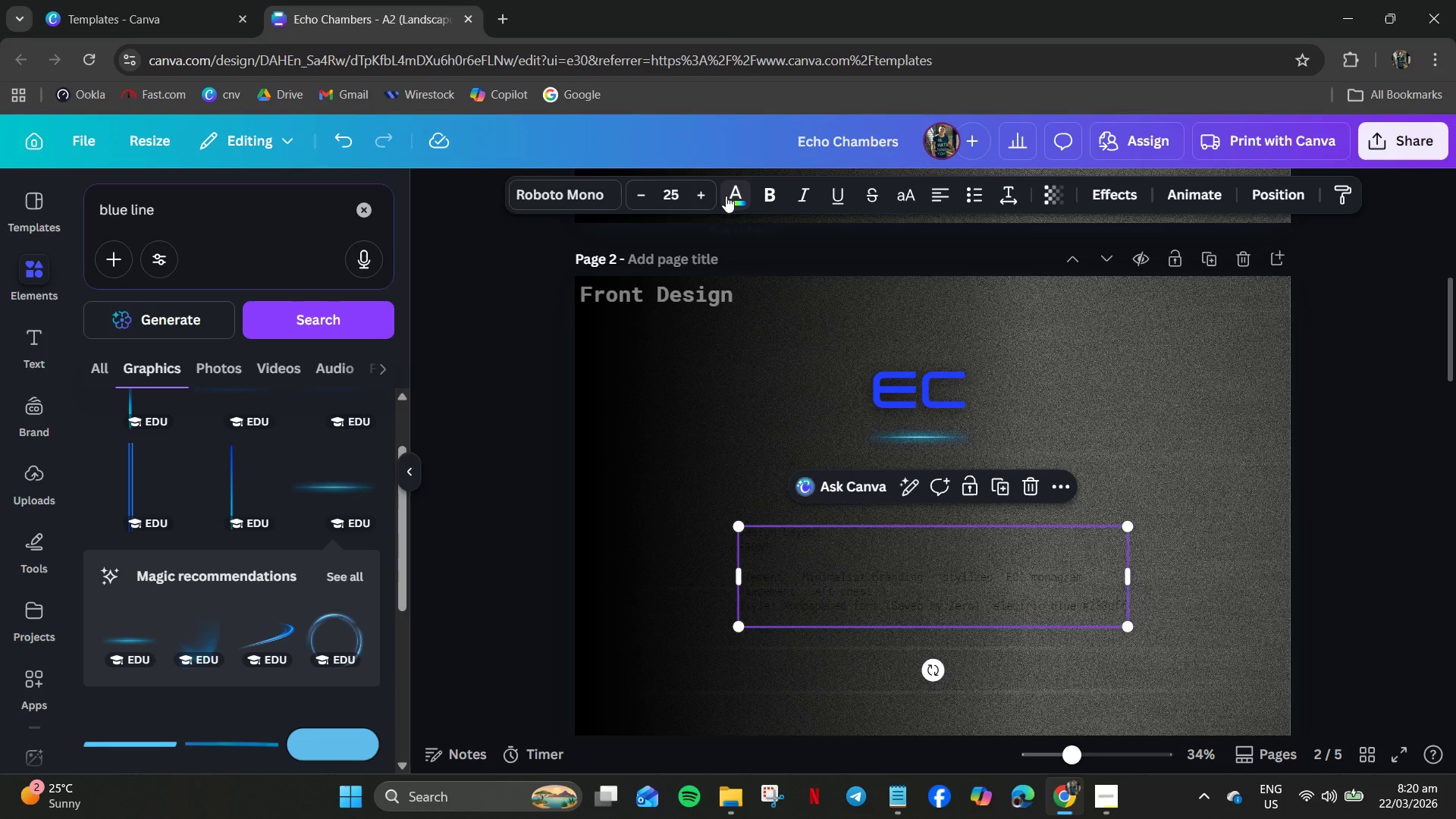 
double_click([703, 196])
 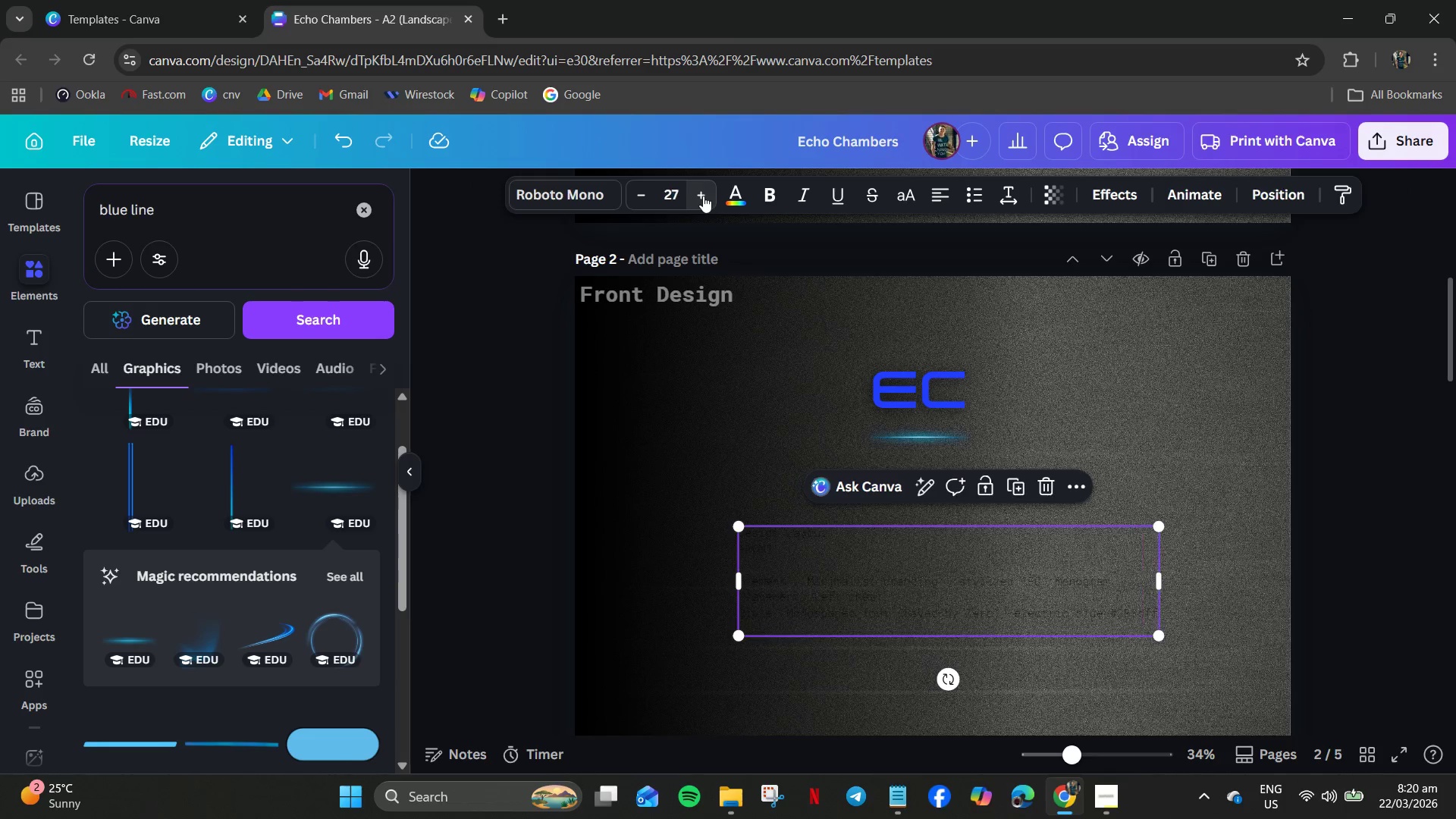 
triple_click([703, 196])
 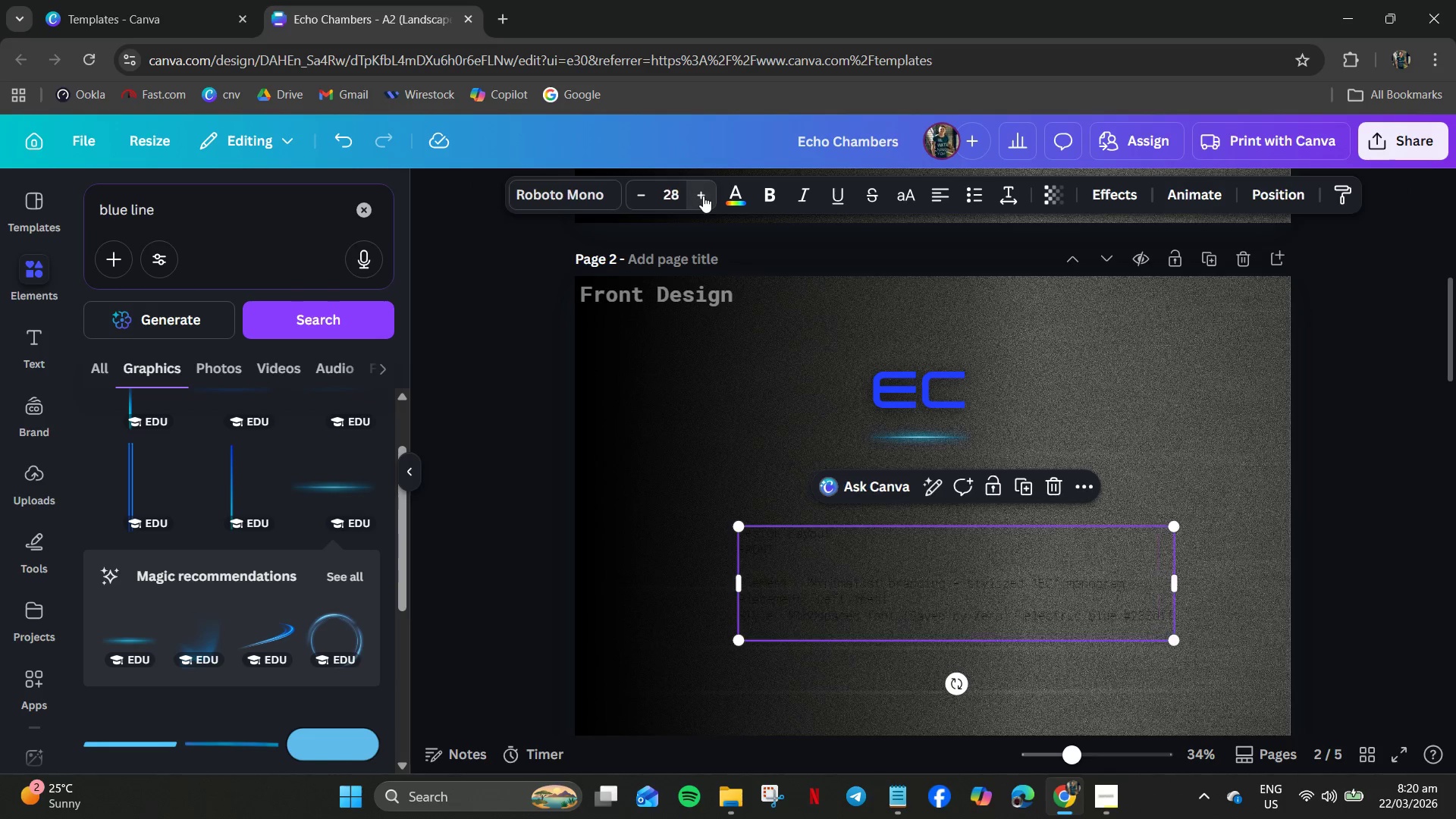 
triple_click([703, 196])
 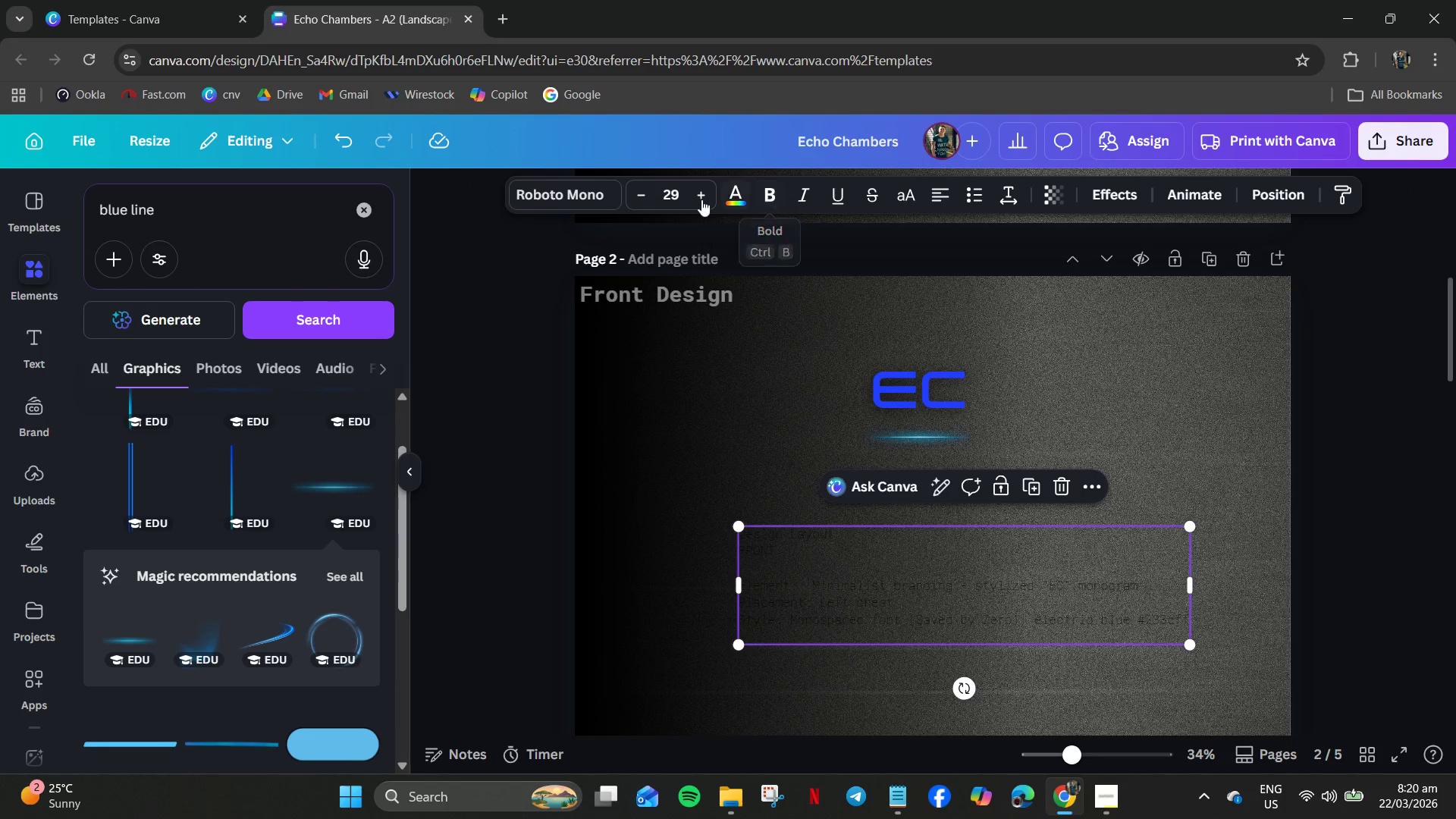 
left_click([552, 190])
 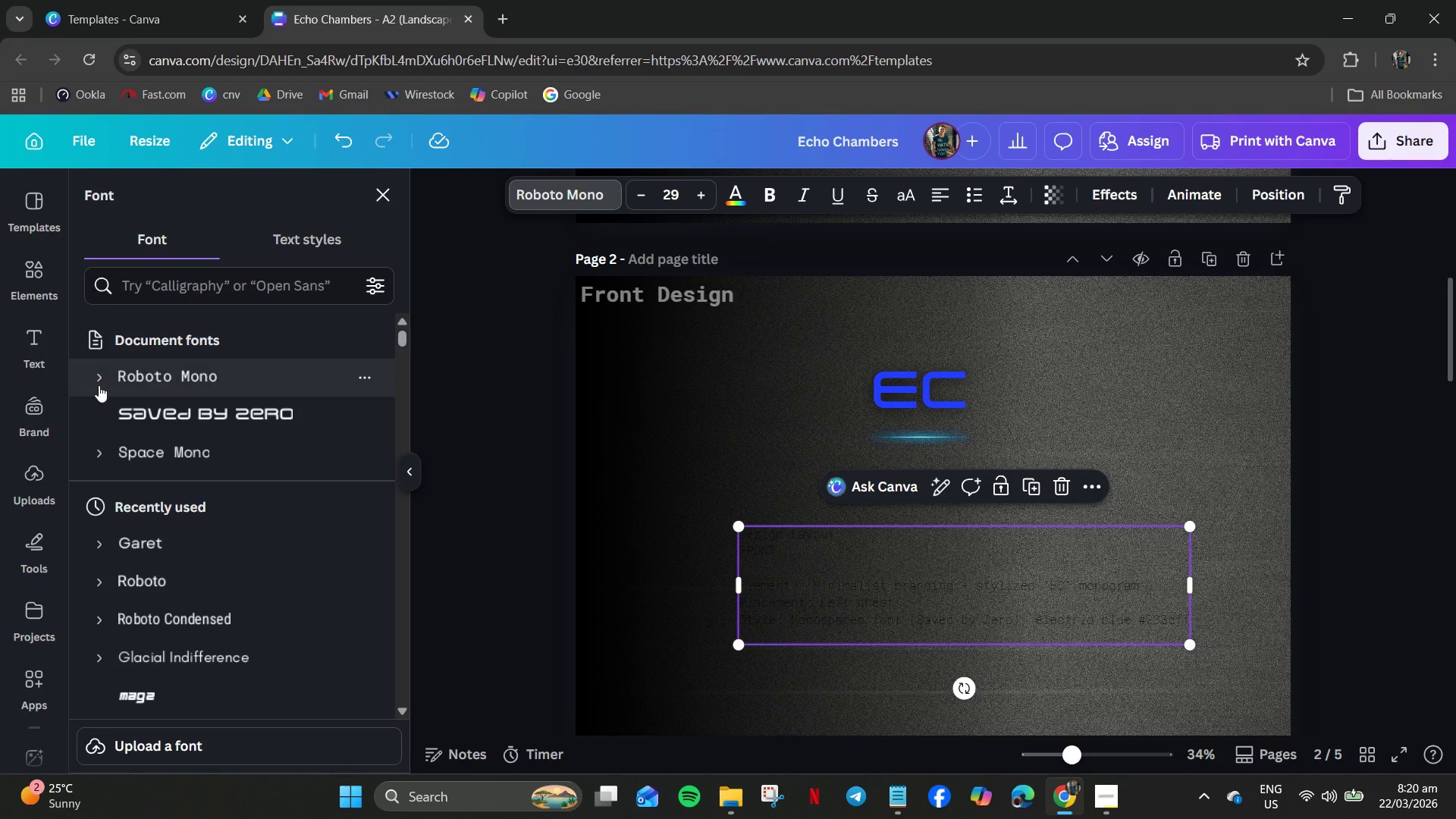 
left_click([102, 385])
 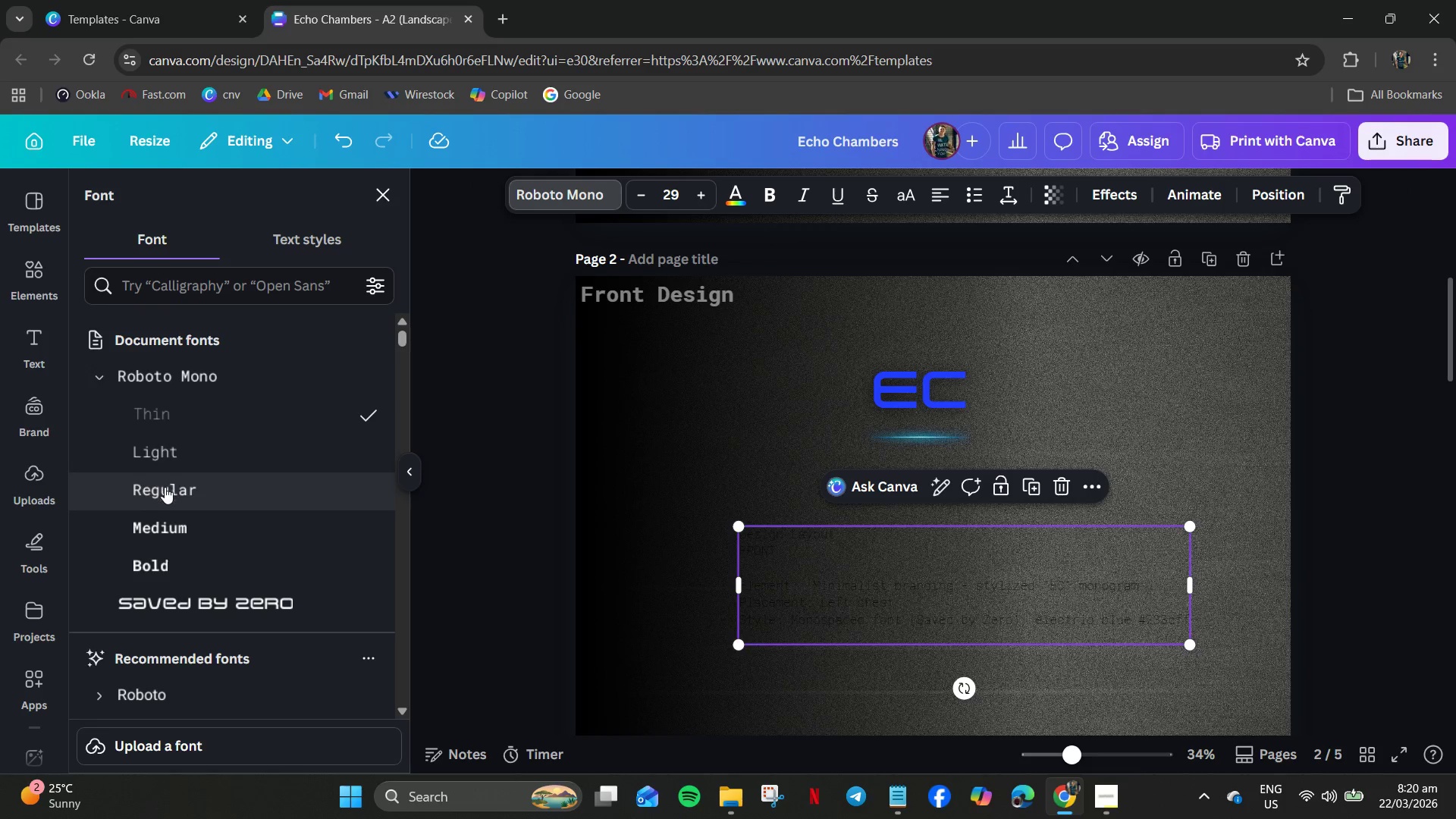 
left_click([163, 497])
 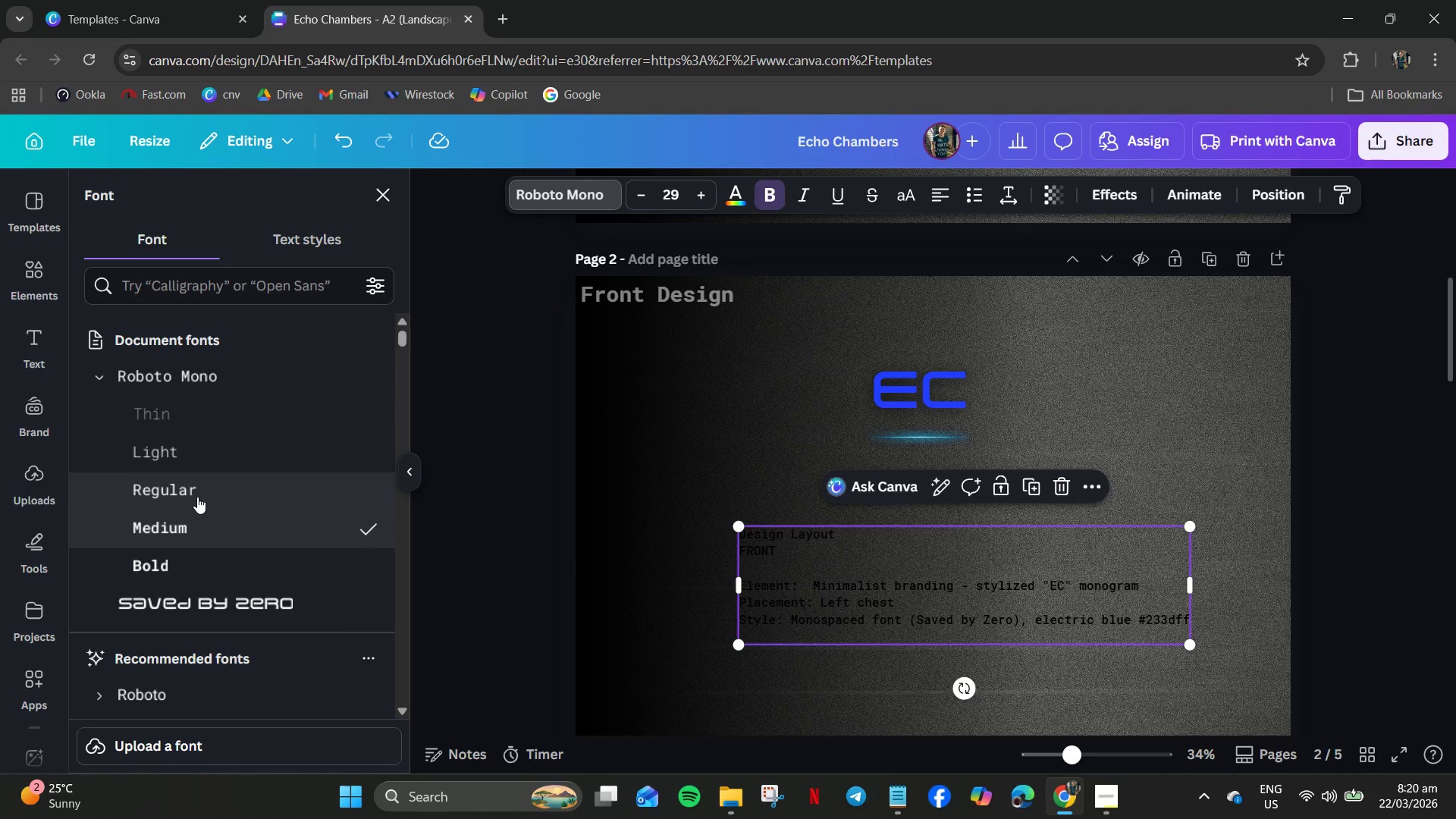 
wait(7.59)
 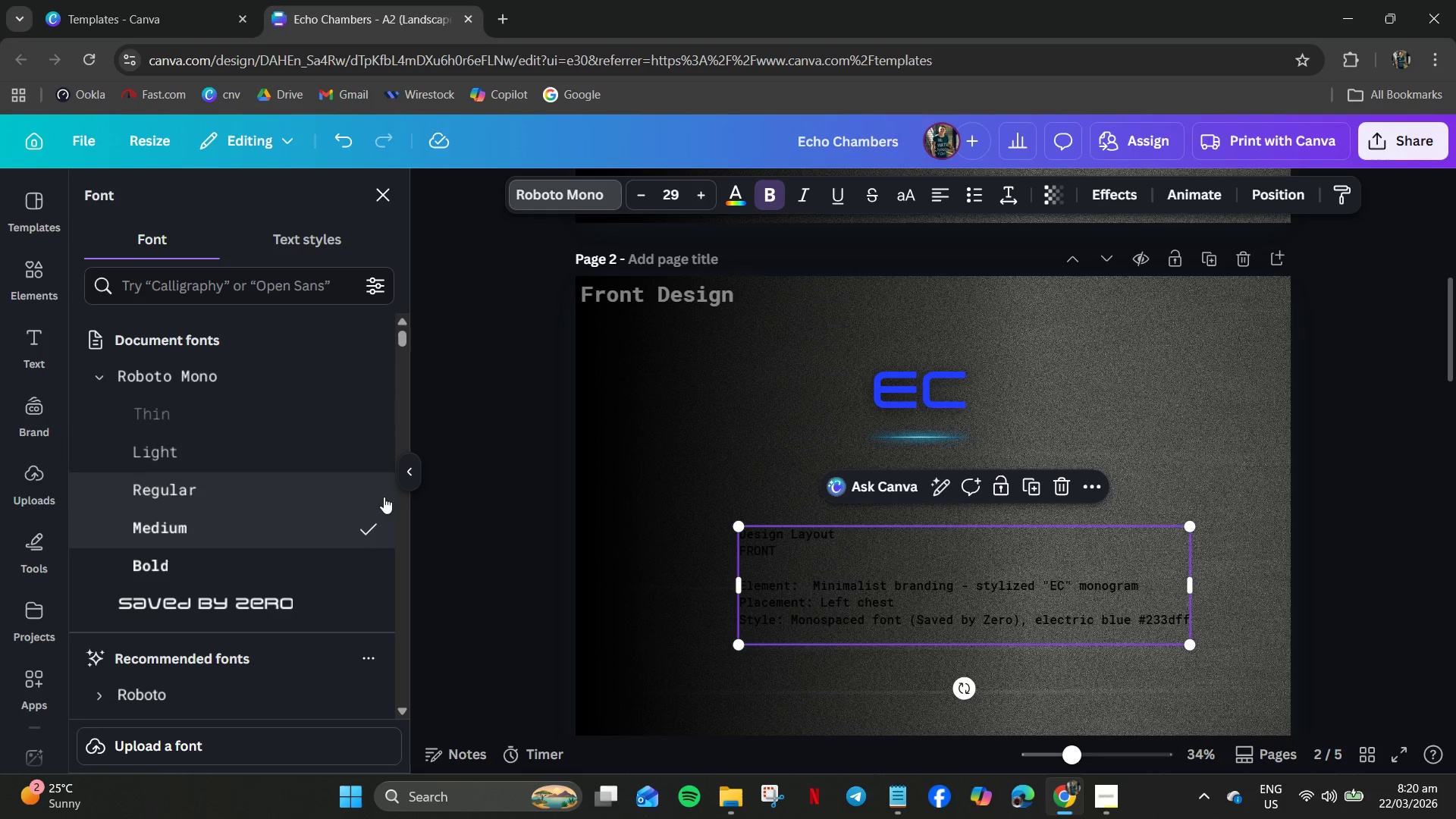 
left_click([733, 197])
 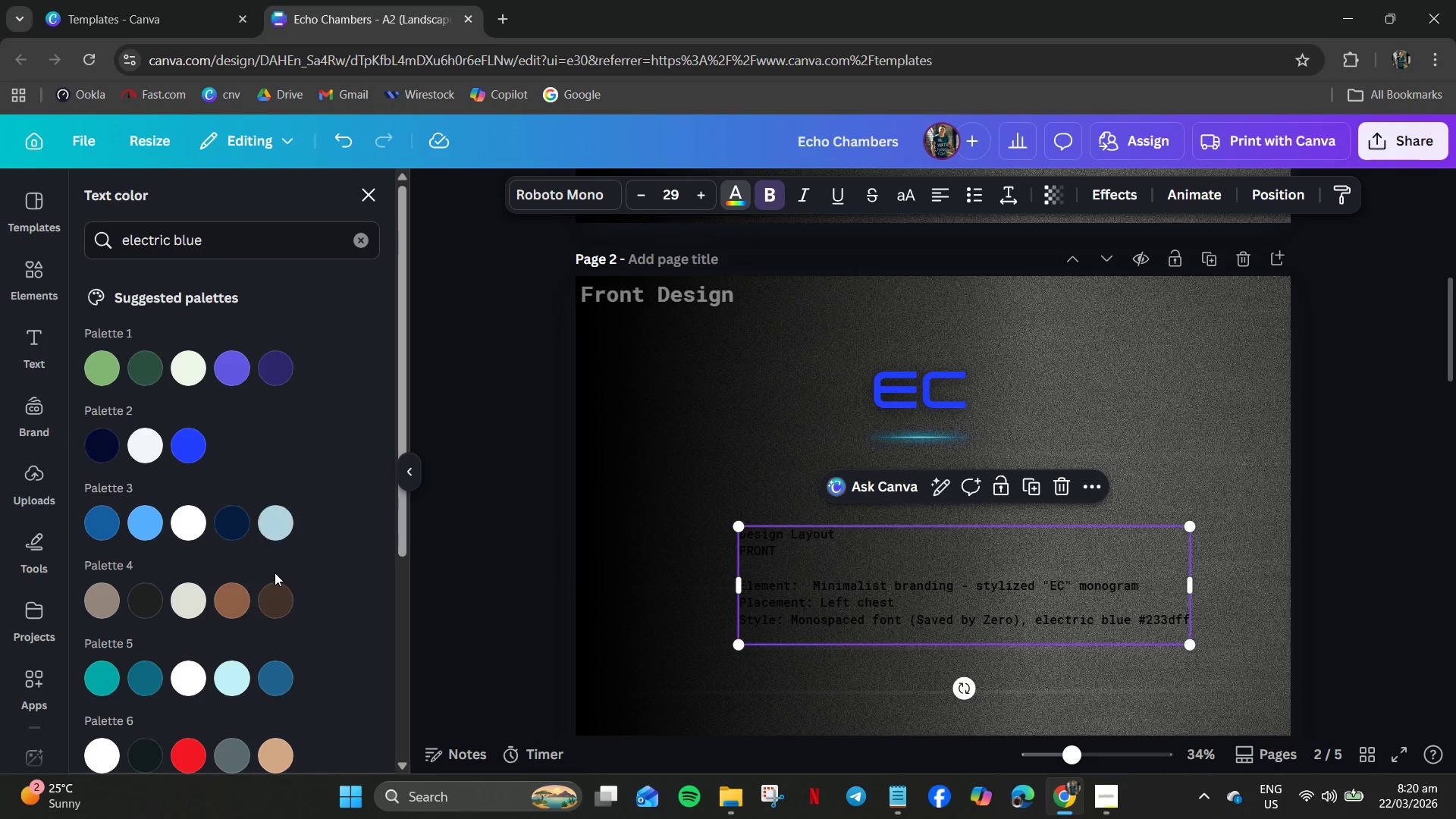 
scroll: coordinate [229, 463], scroll_direction: up, amount: 2.0
 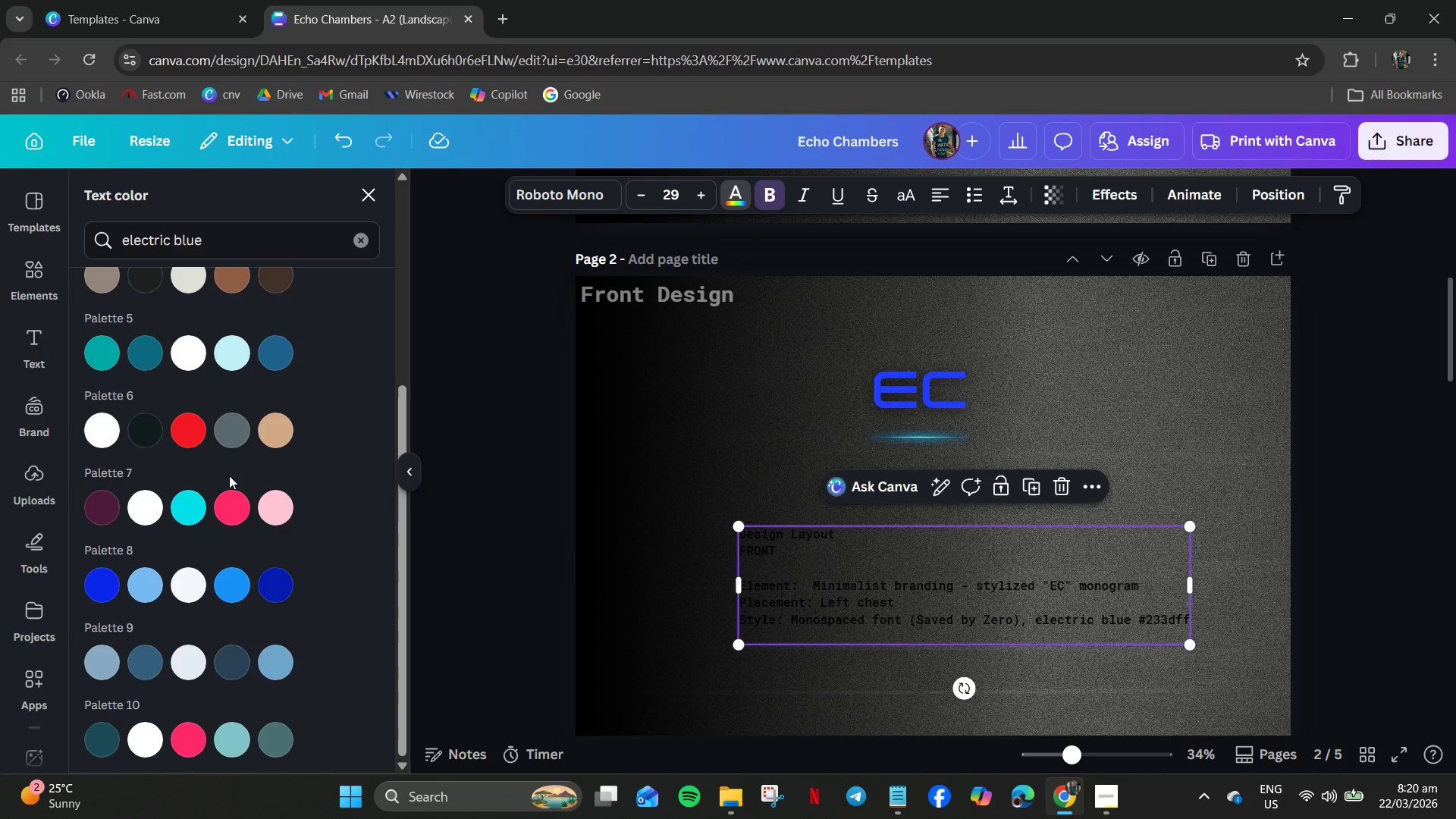 
scroll: coordinate [228, 472], scroll_direction: down, amount: 2.0
 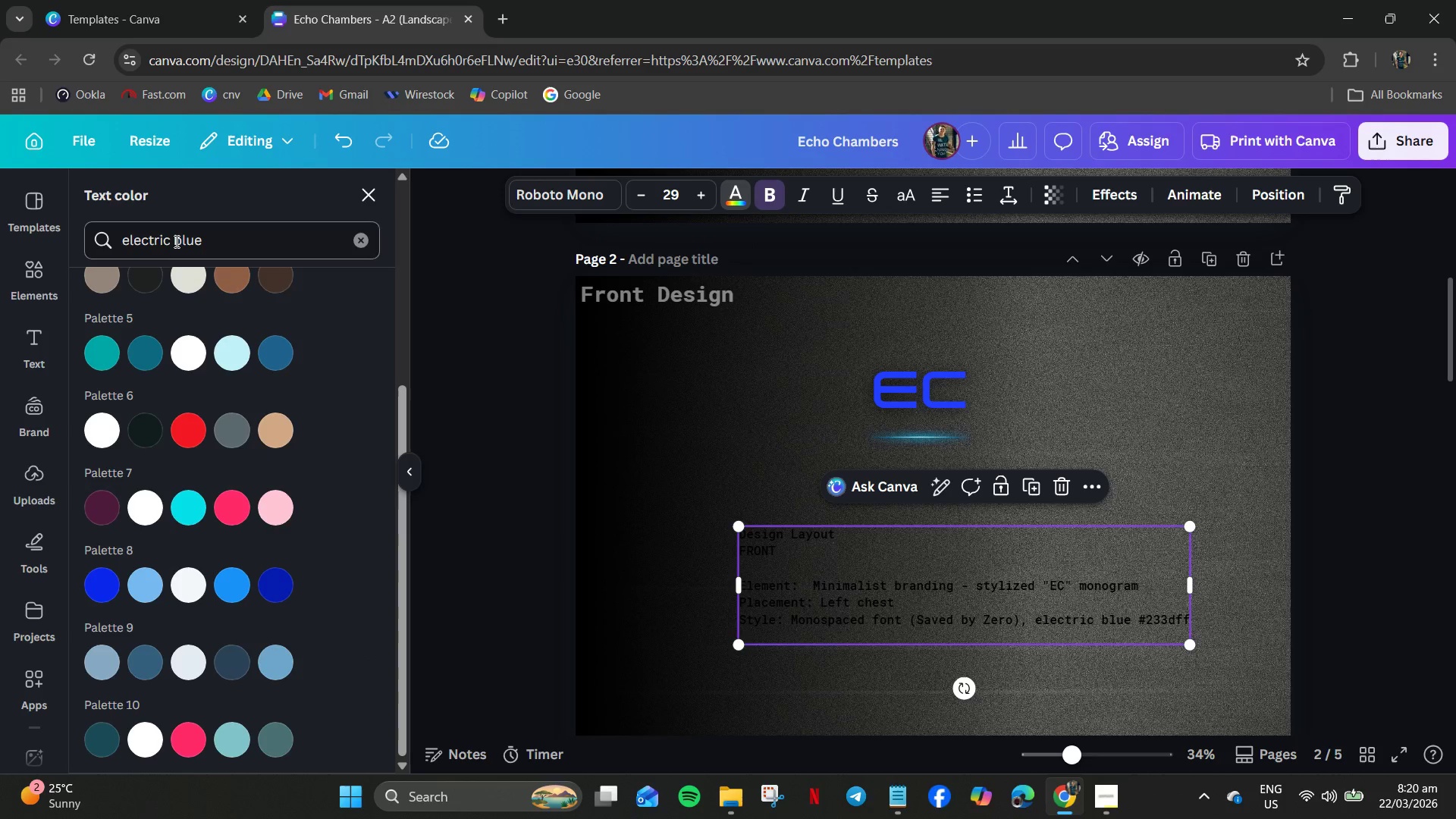 
left_click([175, 240])
 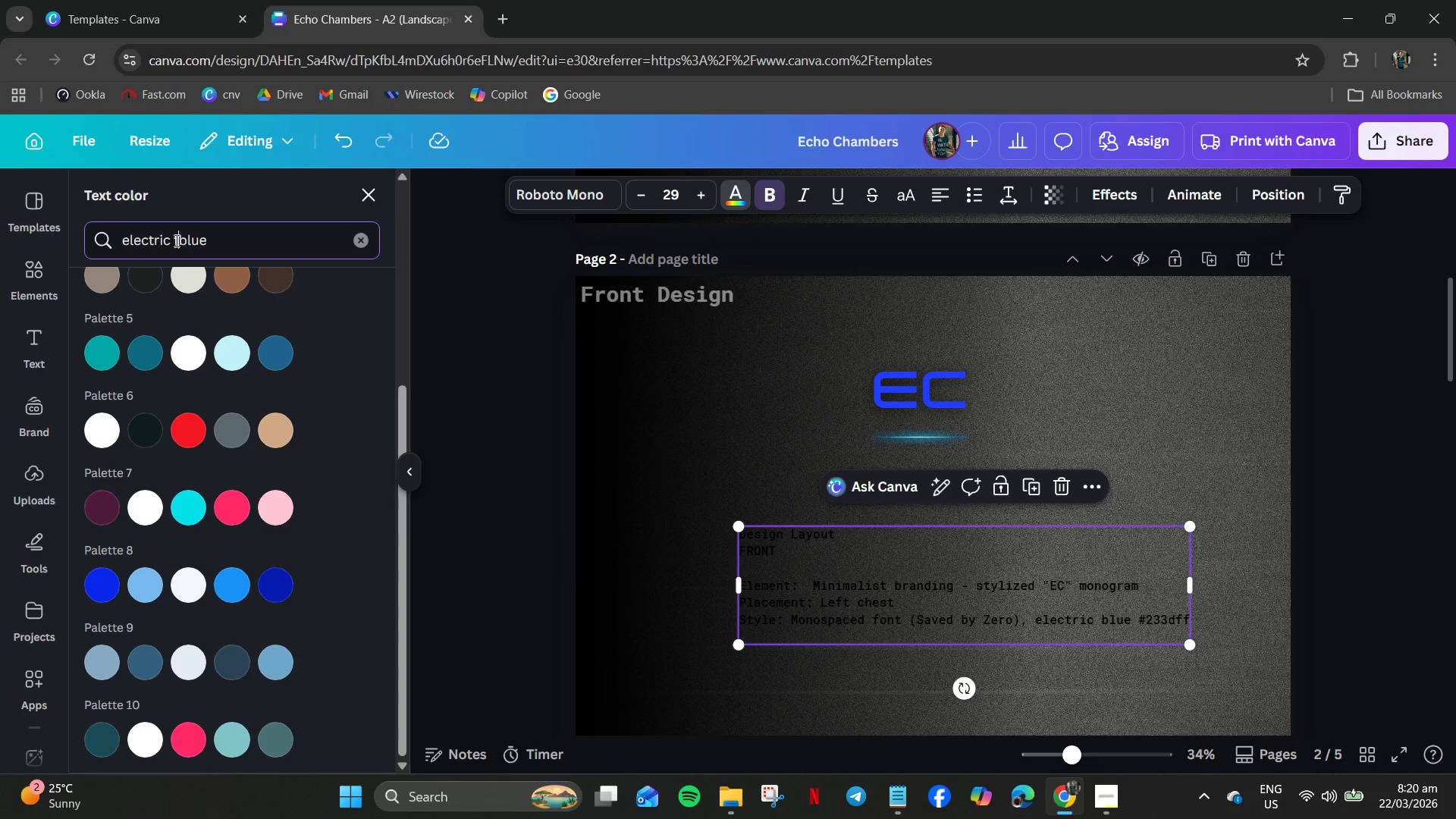 
type(fffaffffff)
 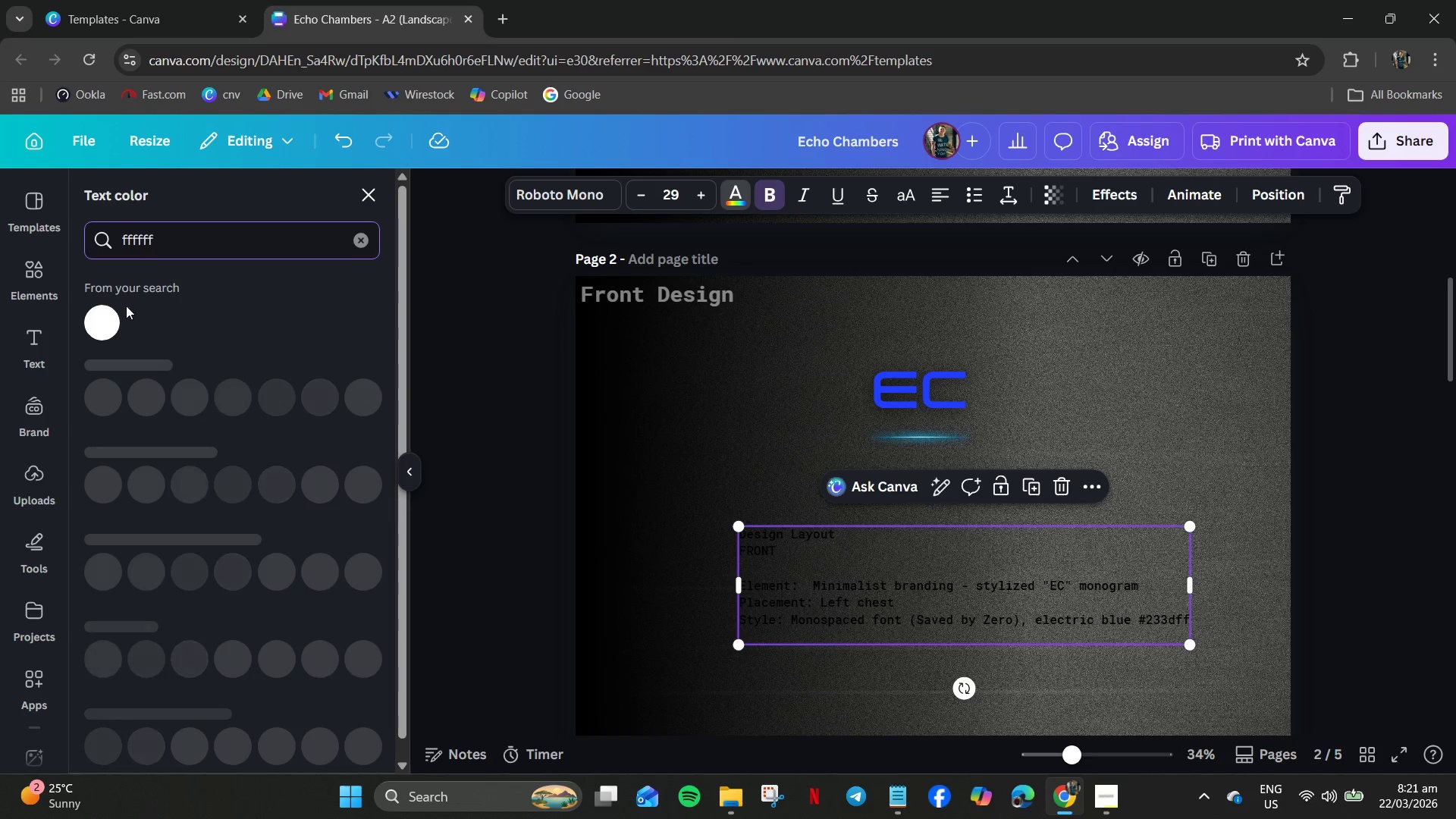 
hold_key(key=ControlLeft, duration=0.41)
 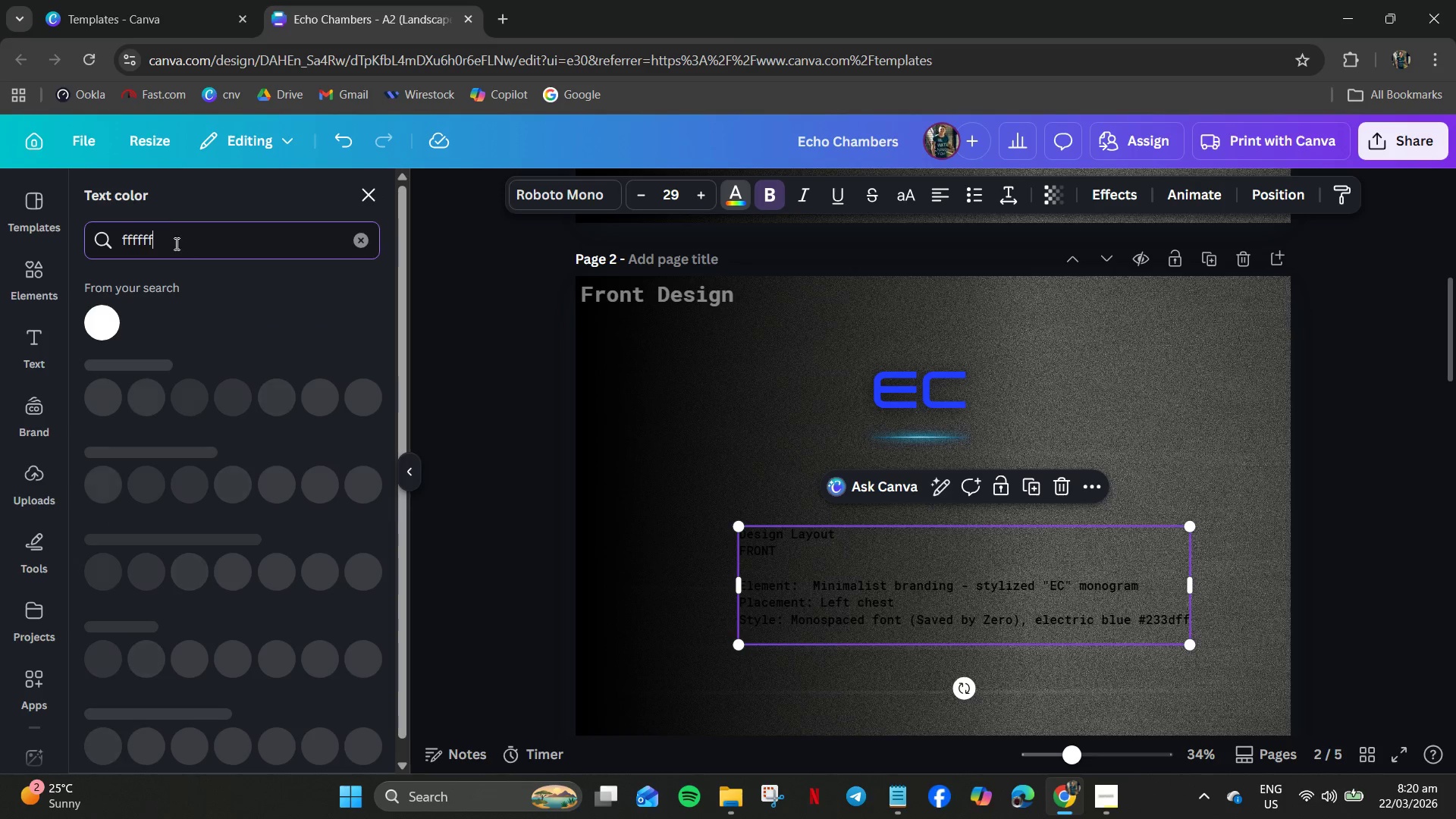 
left_click([100, 325])
 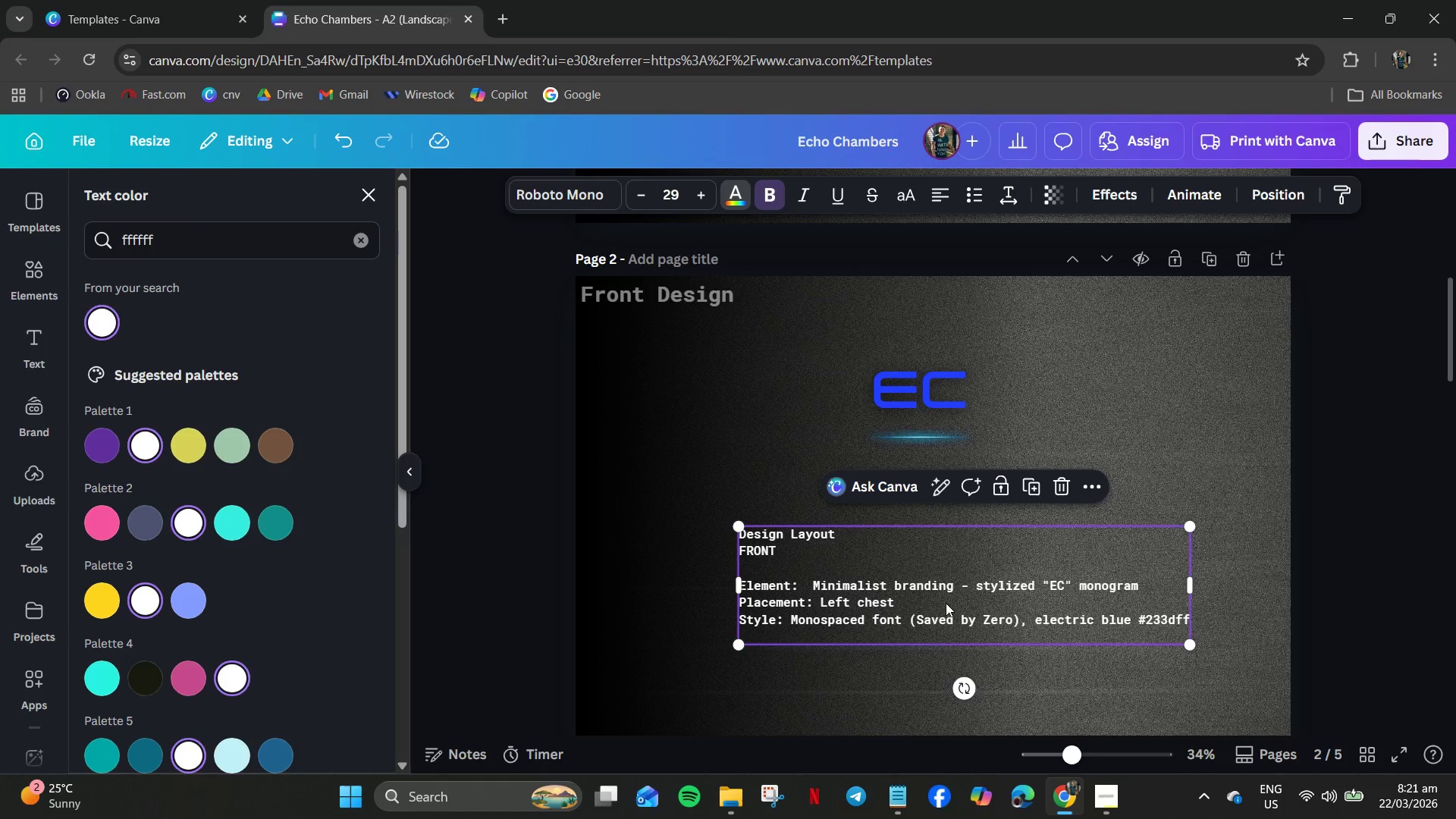 
left_click([887, 563])
 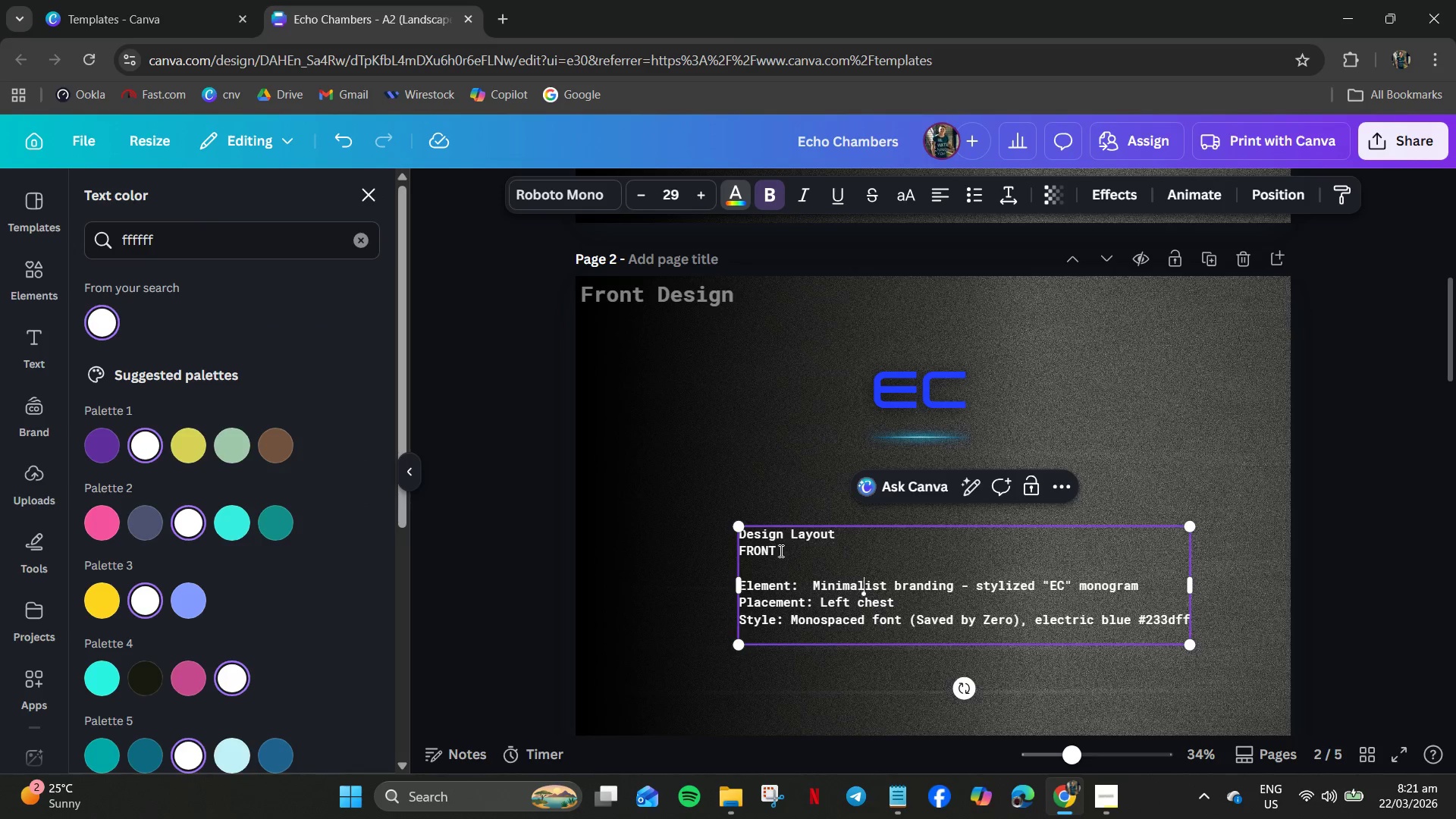 
left_click([782, 554])
 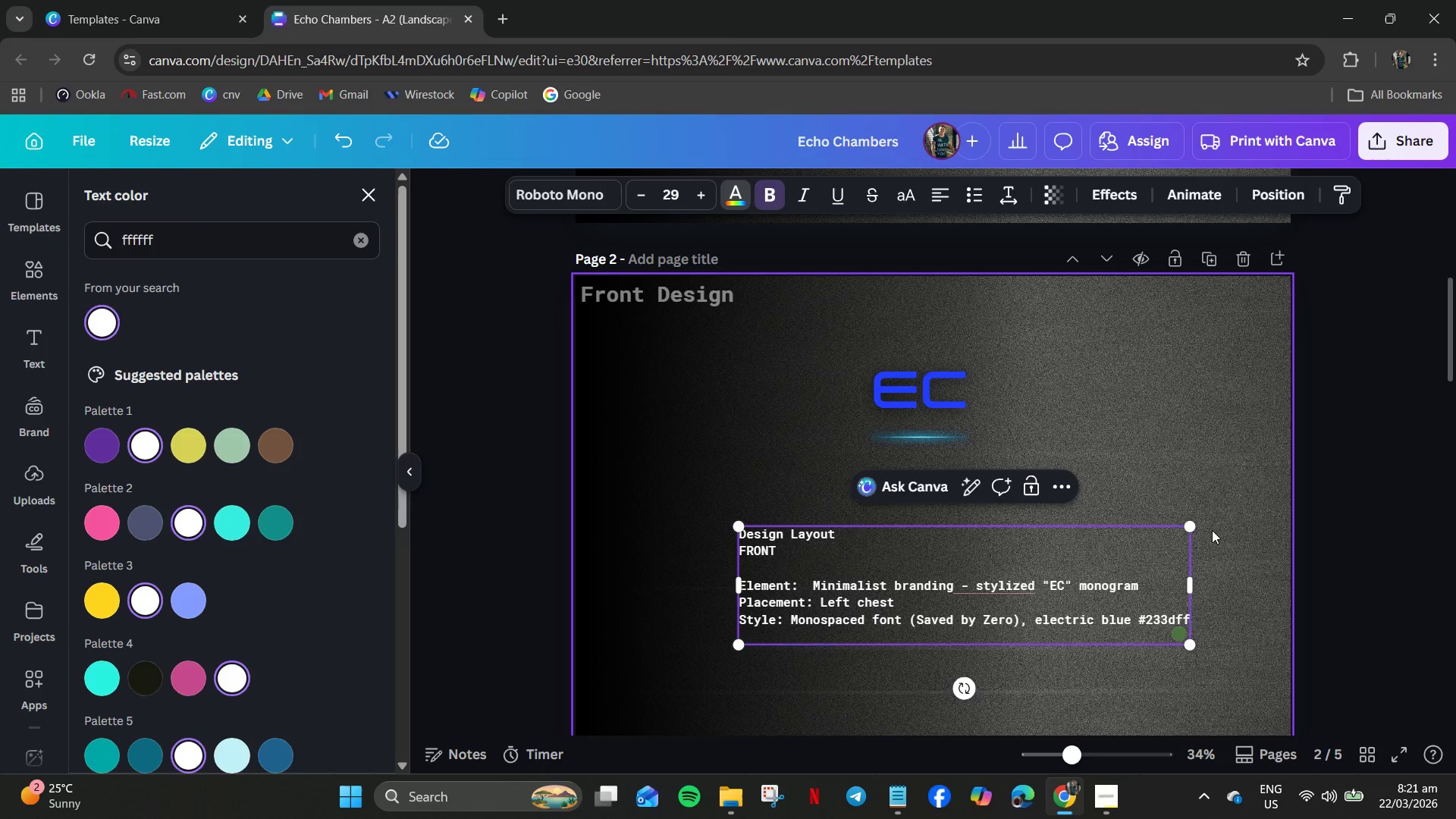 
left_click([1211, 529])
 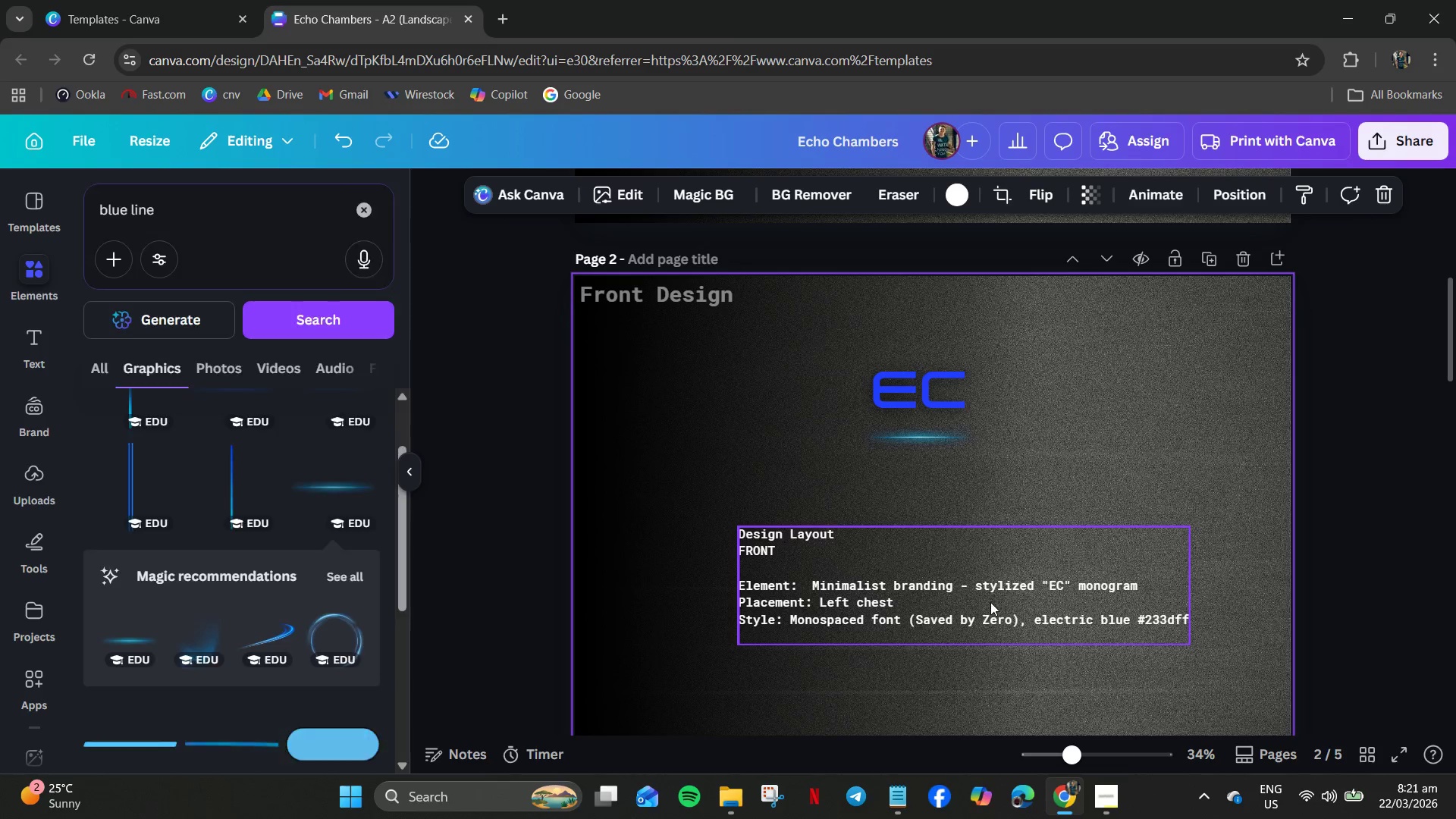 
left_click_drag(start_coordinate=[990, 603], to_coordinate=[907, 588])
 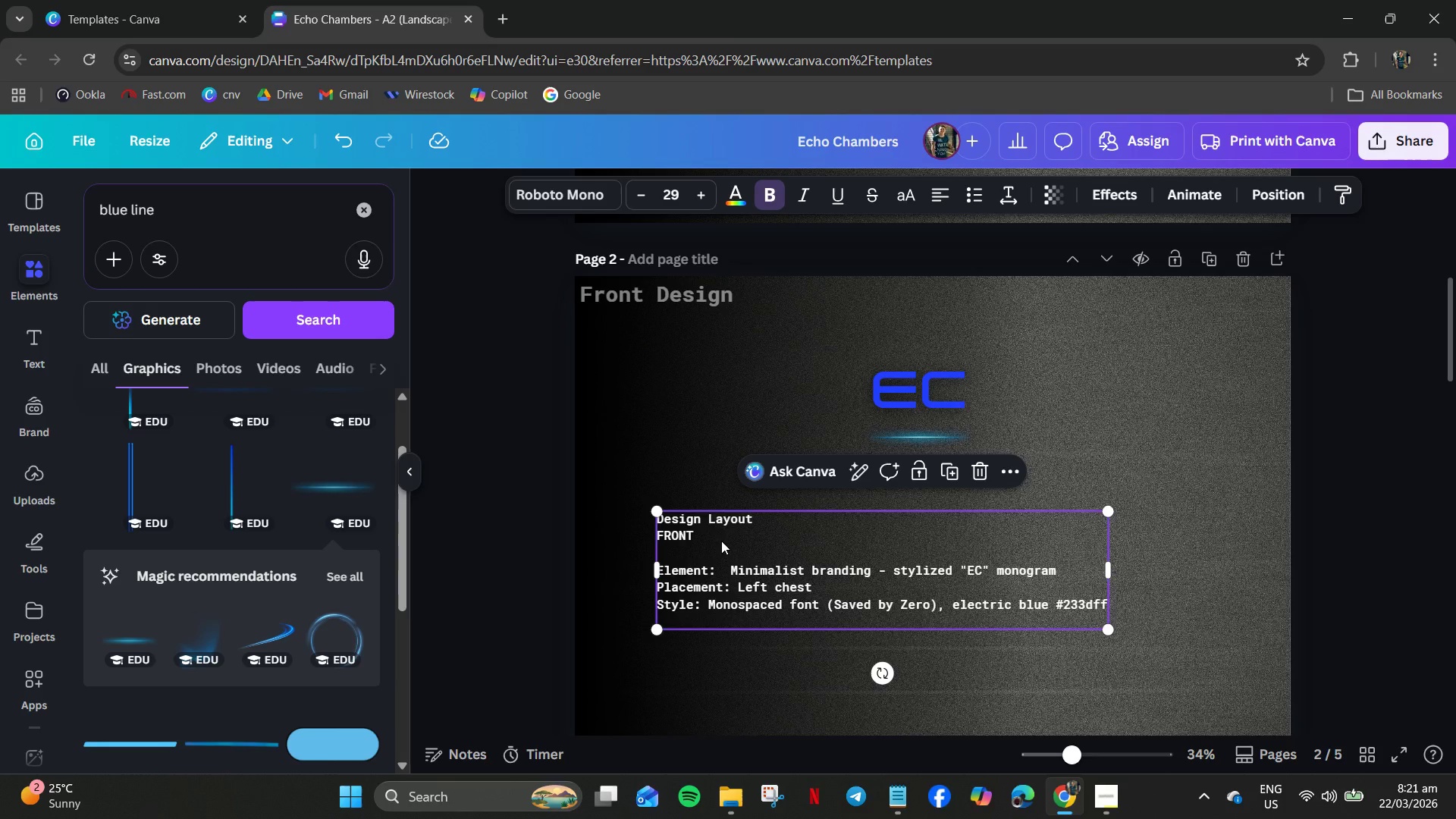 
key(Control+C)
 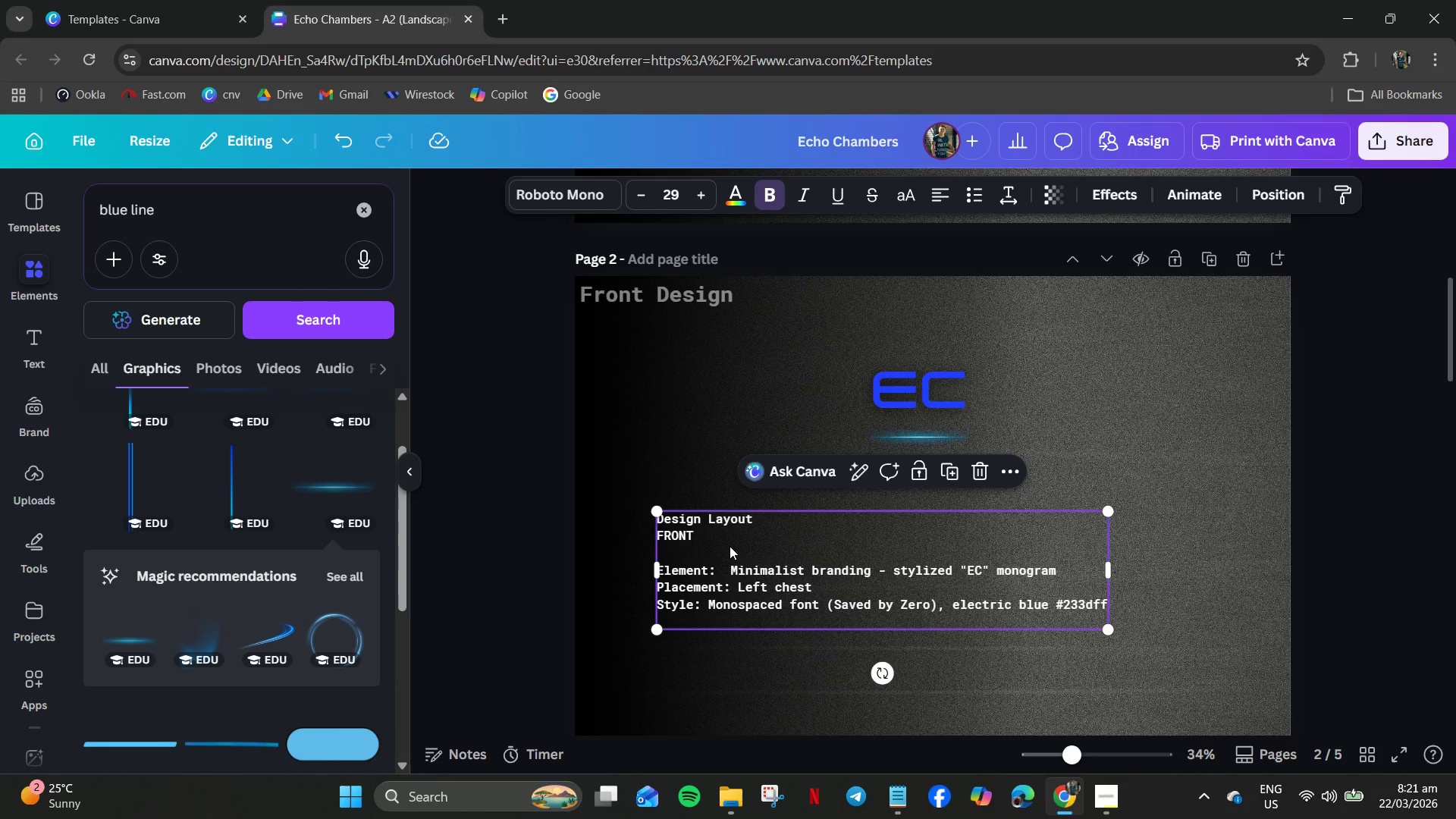 
key(Control+V)
 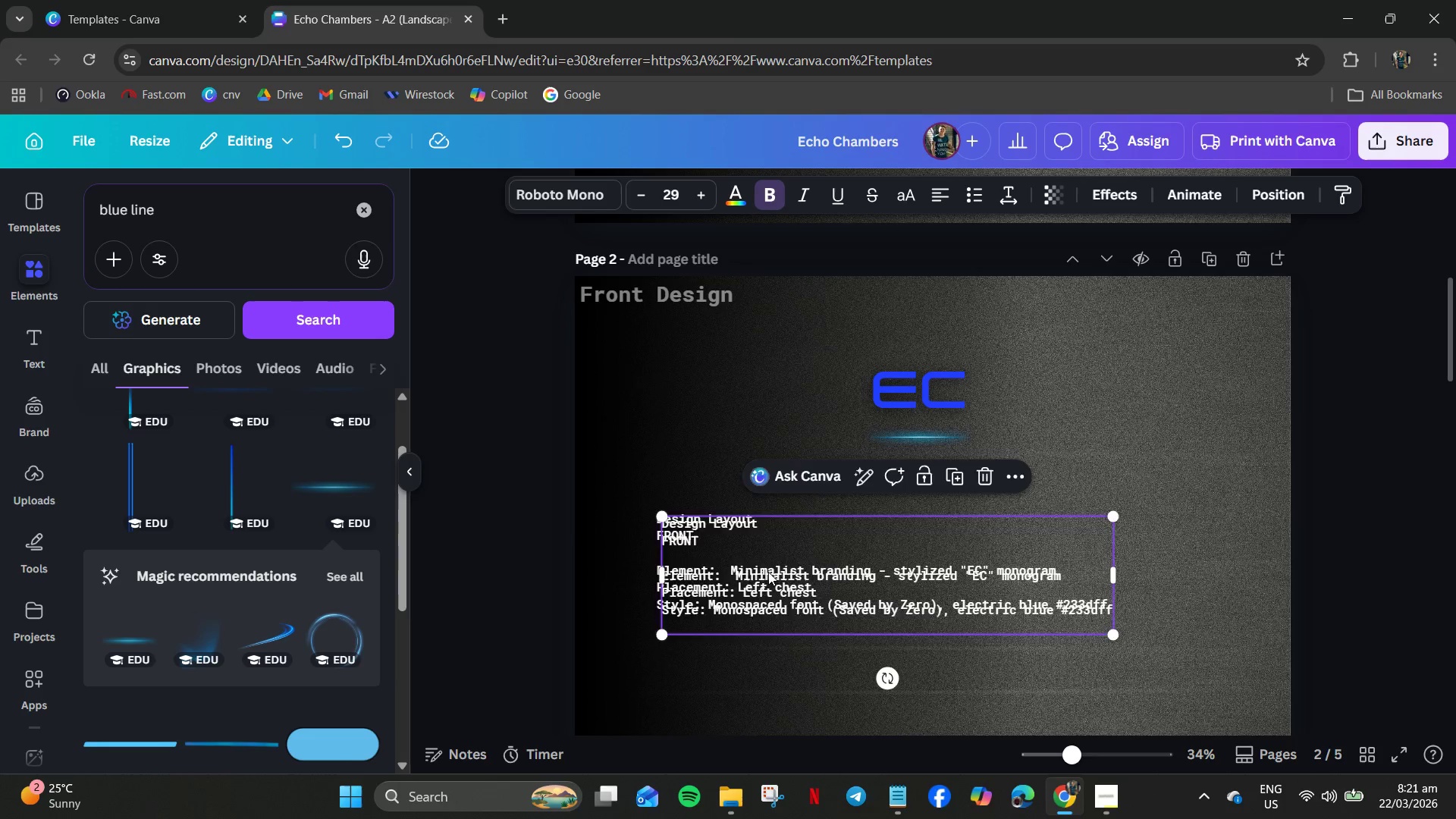 
left_click_drag(start_coordinate=[768, 563], to_coordinate=[768, 650])
 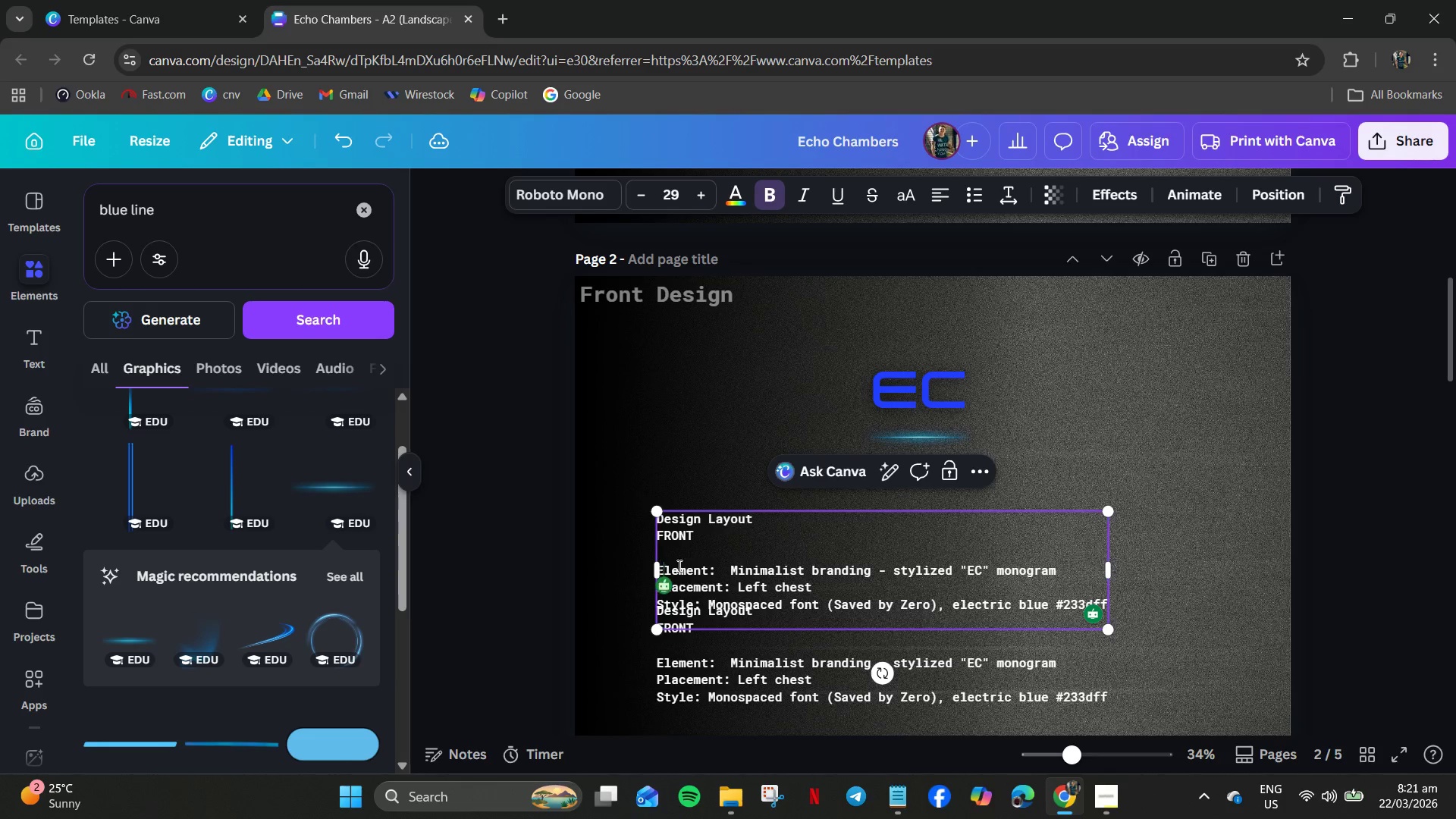 
key(ArrowLeft)
 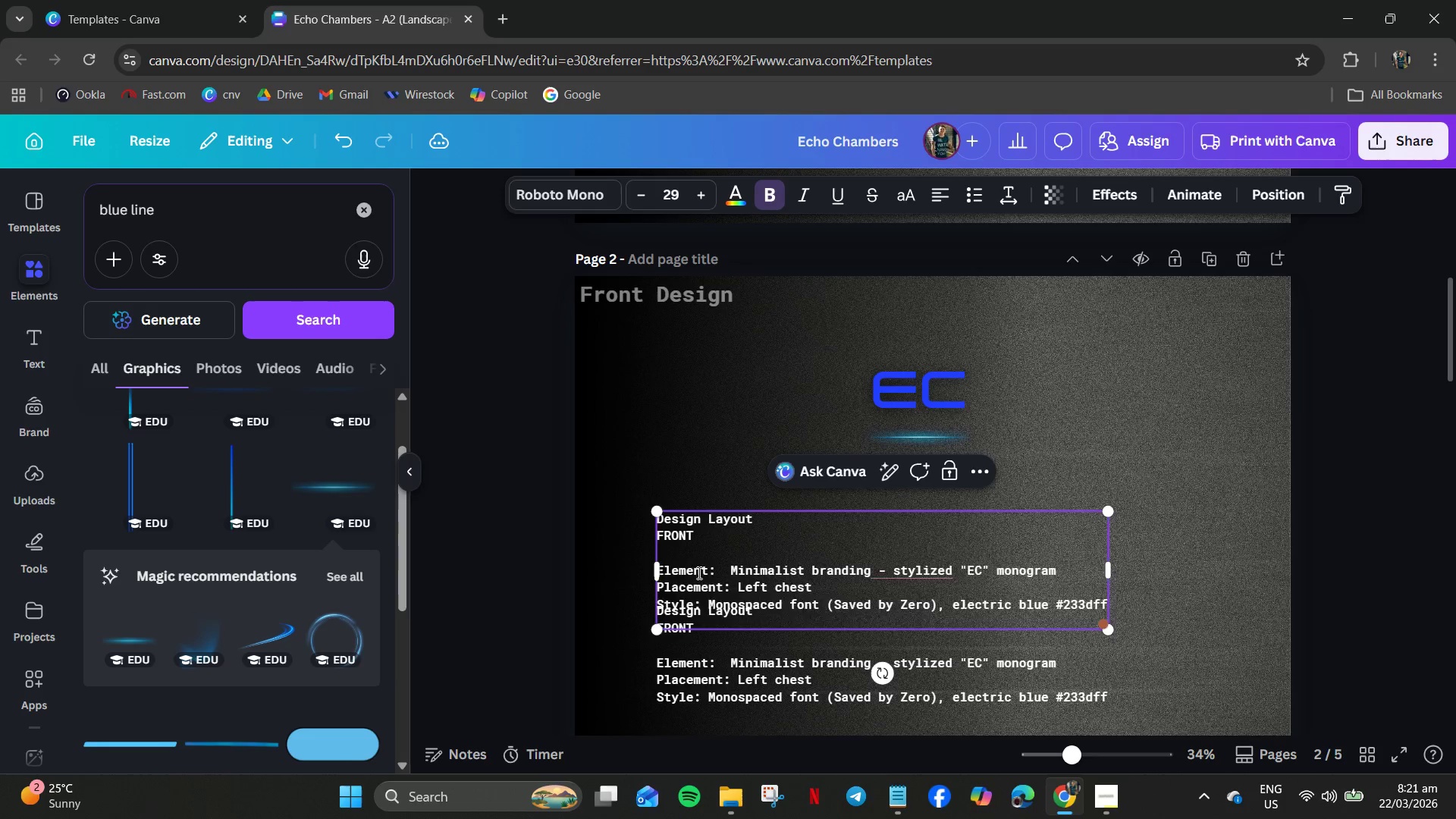 
hold_key(key=Backspace, duration=1.52)
 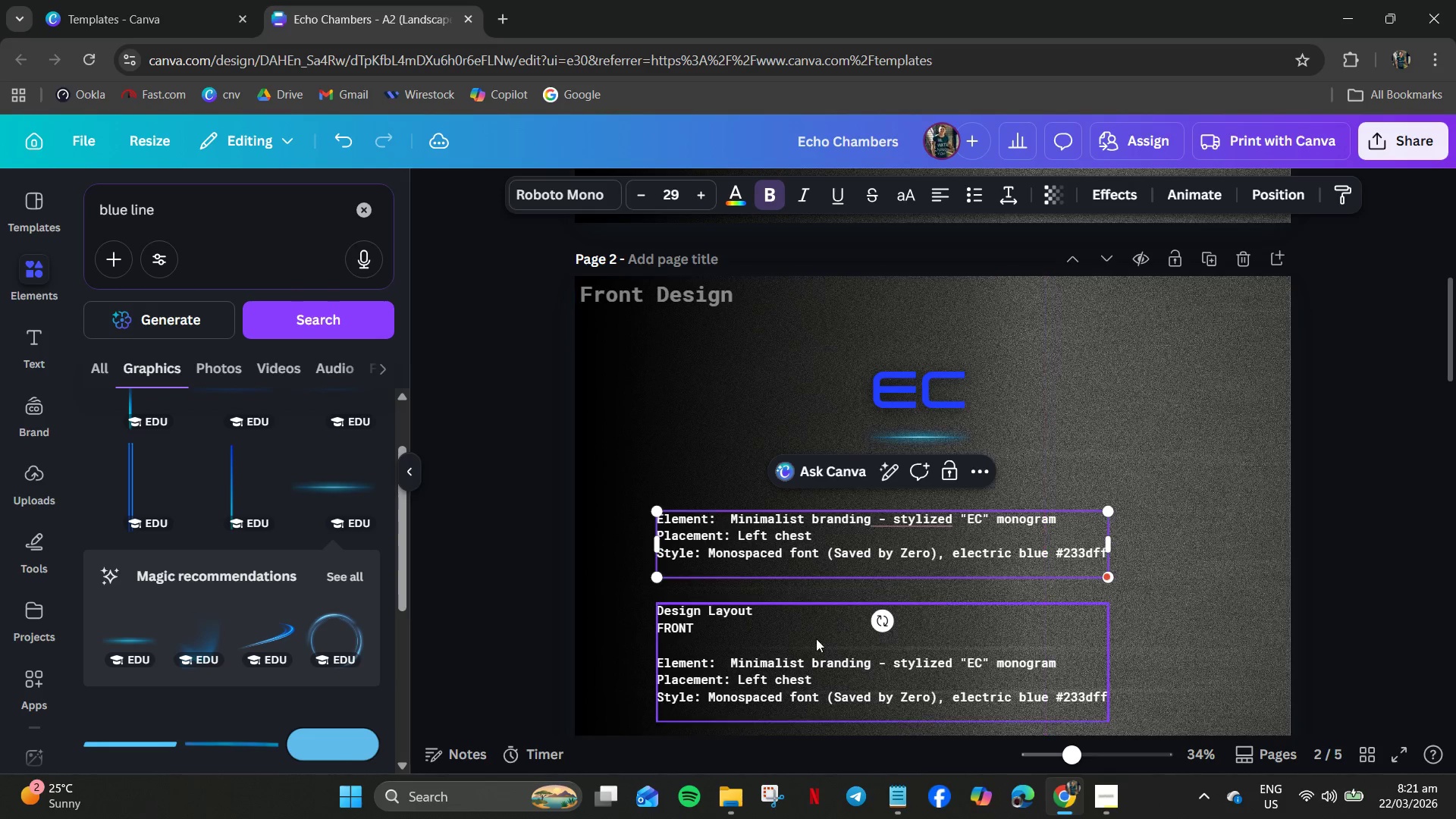 
key(Backspace)
 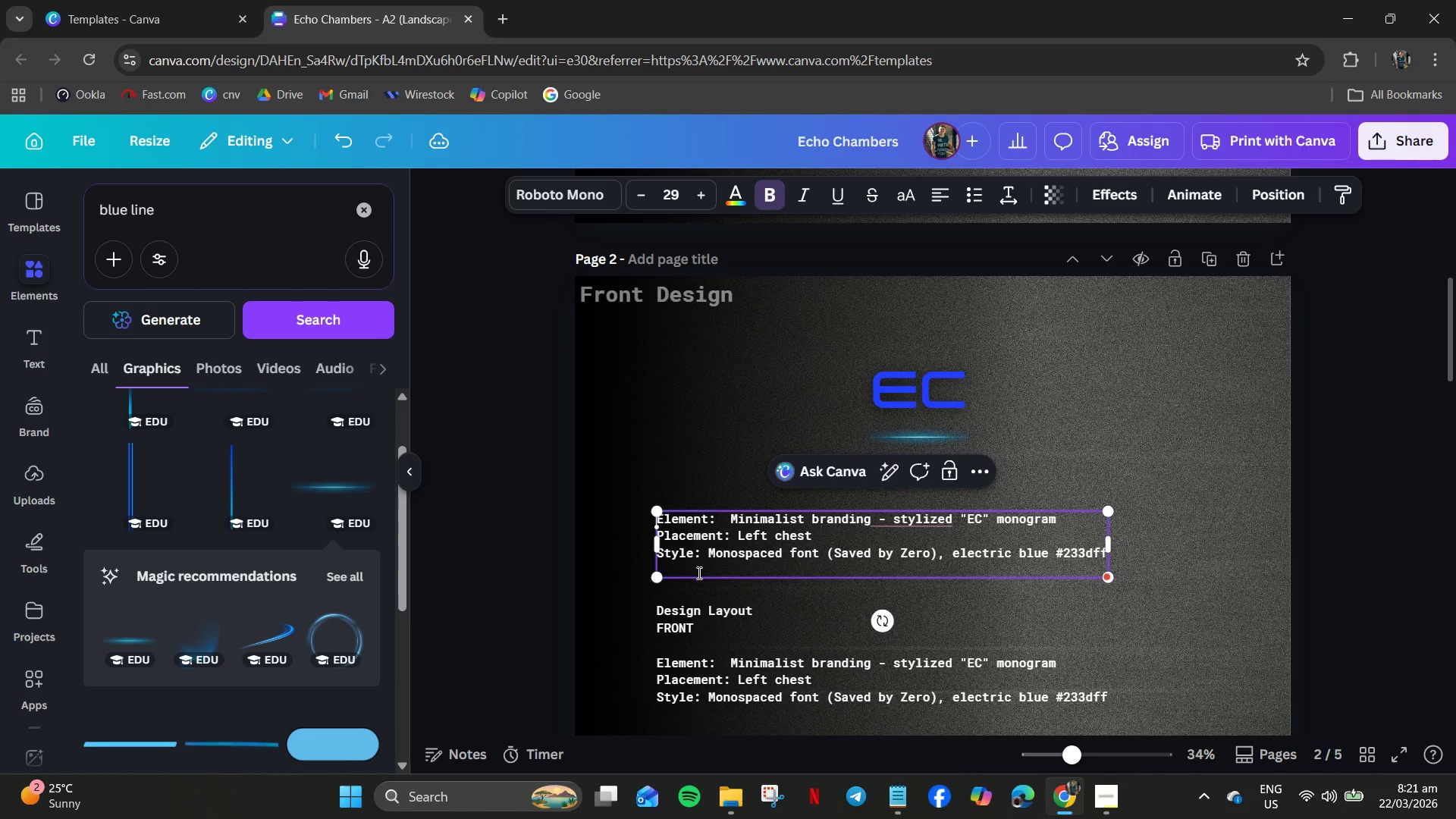 
key(Backspace)
 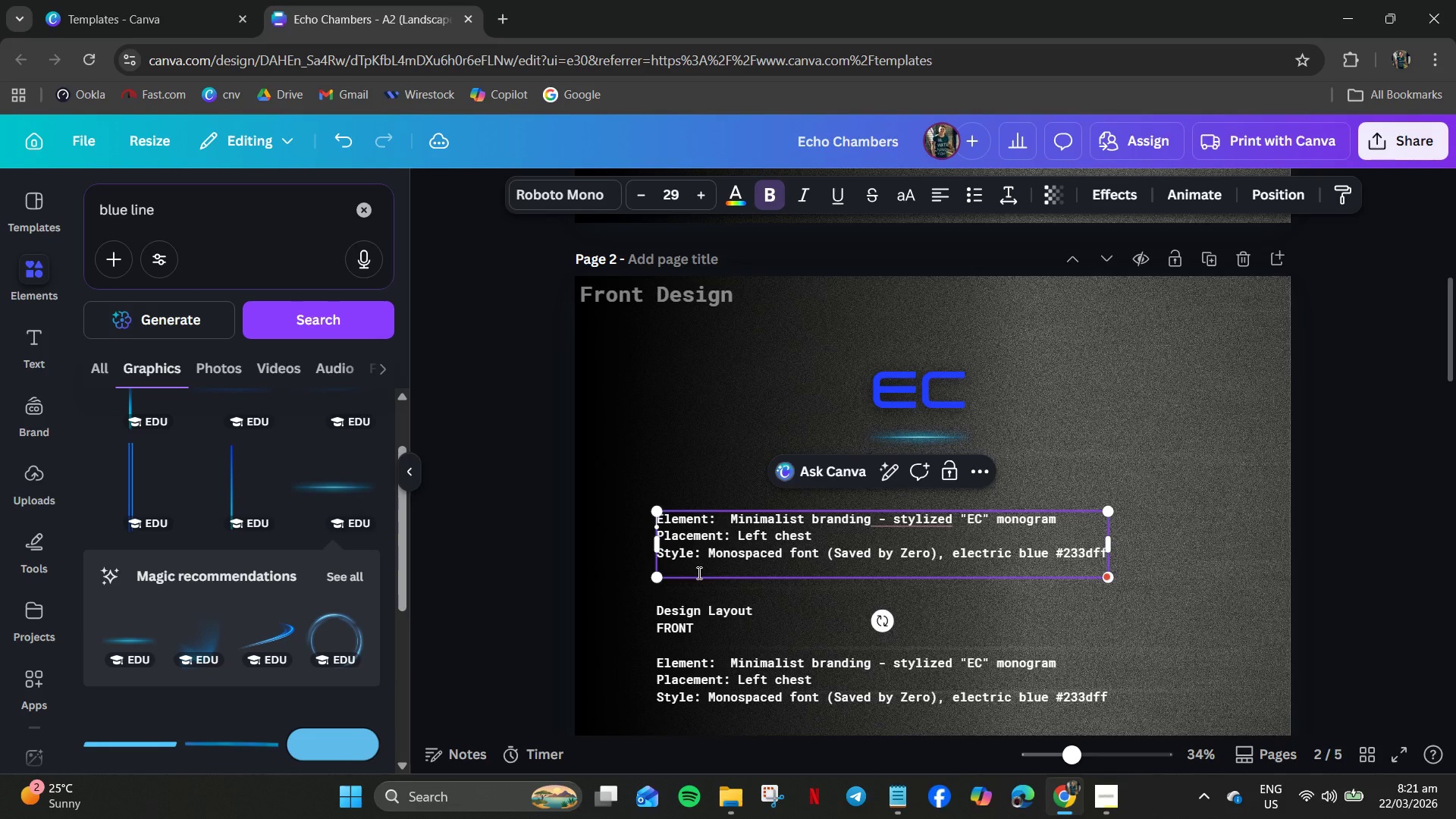 
key(Backspace)
 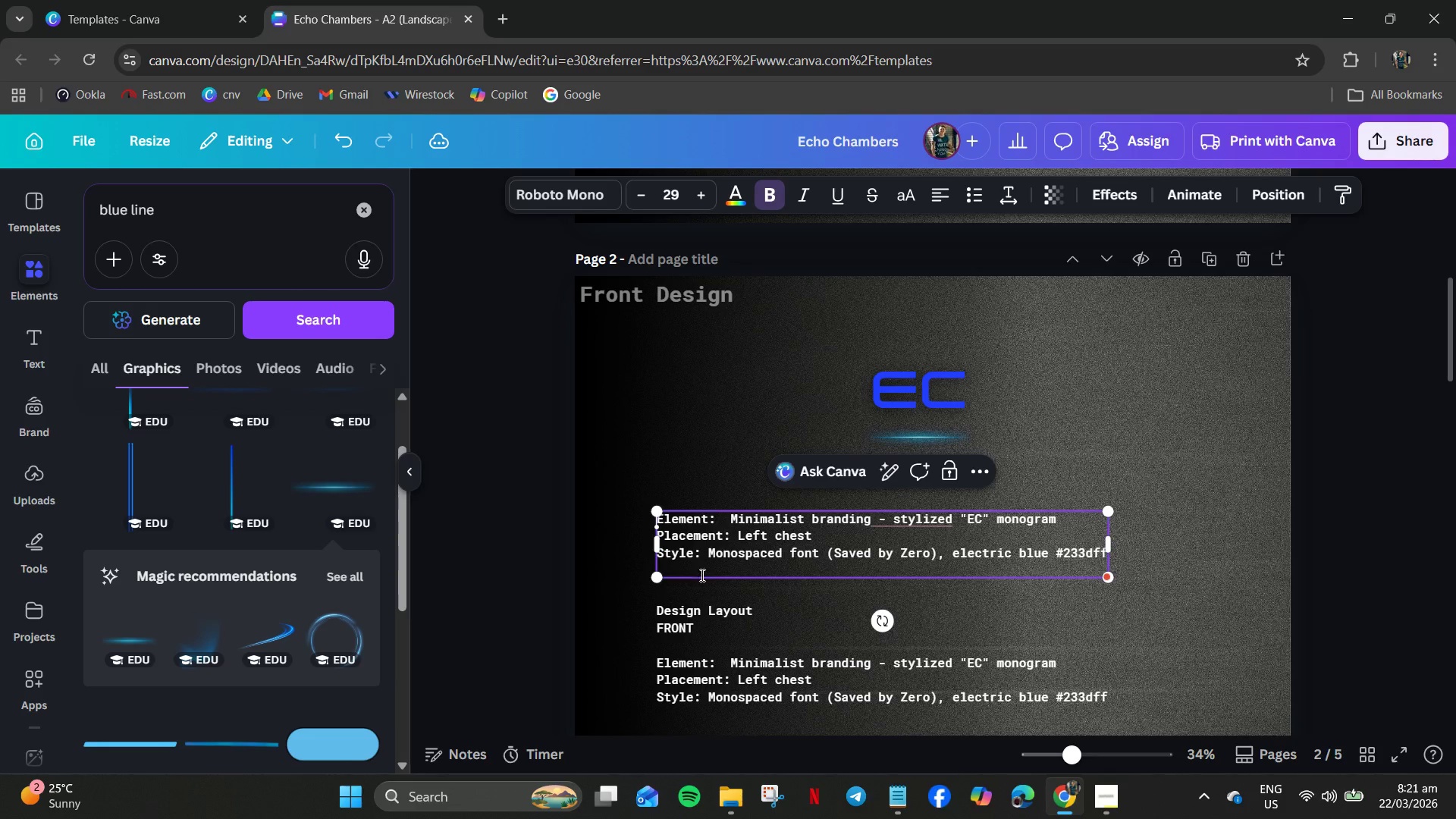 
key(Backspace)
 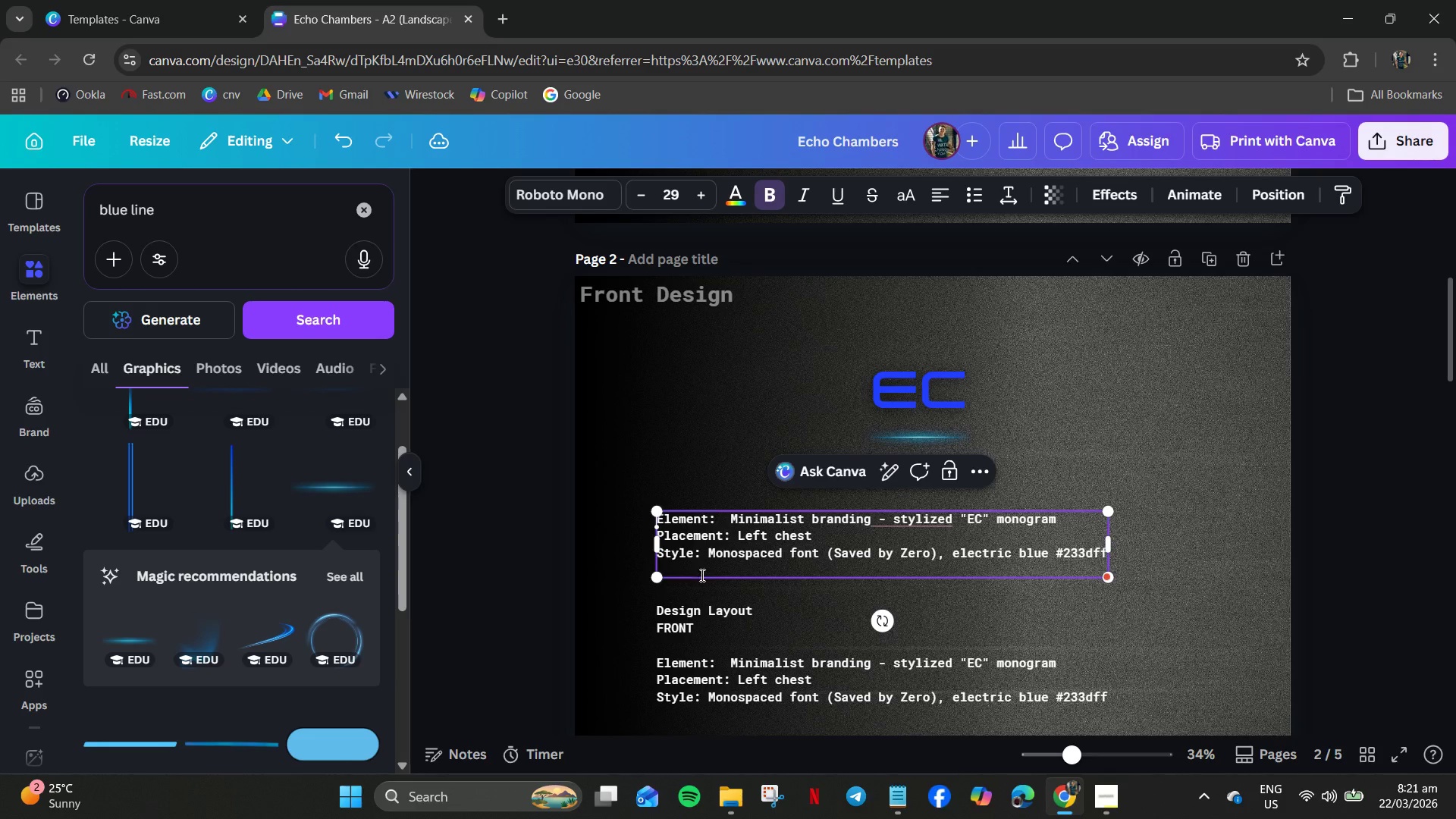 
key(Backspace)
 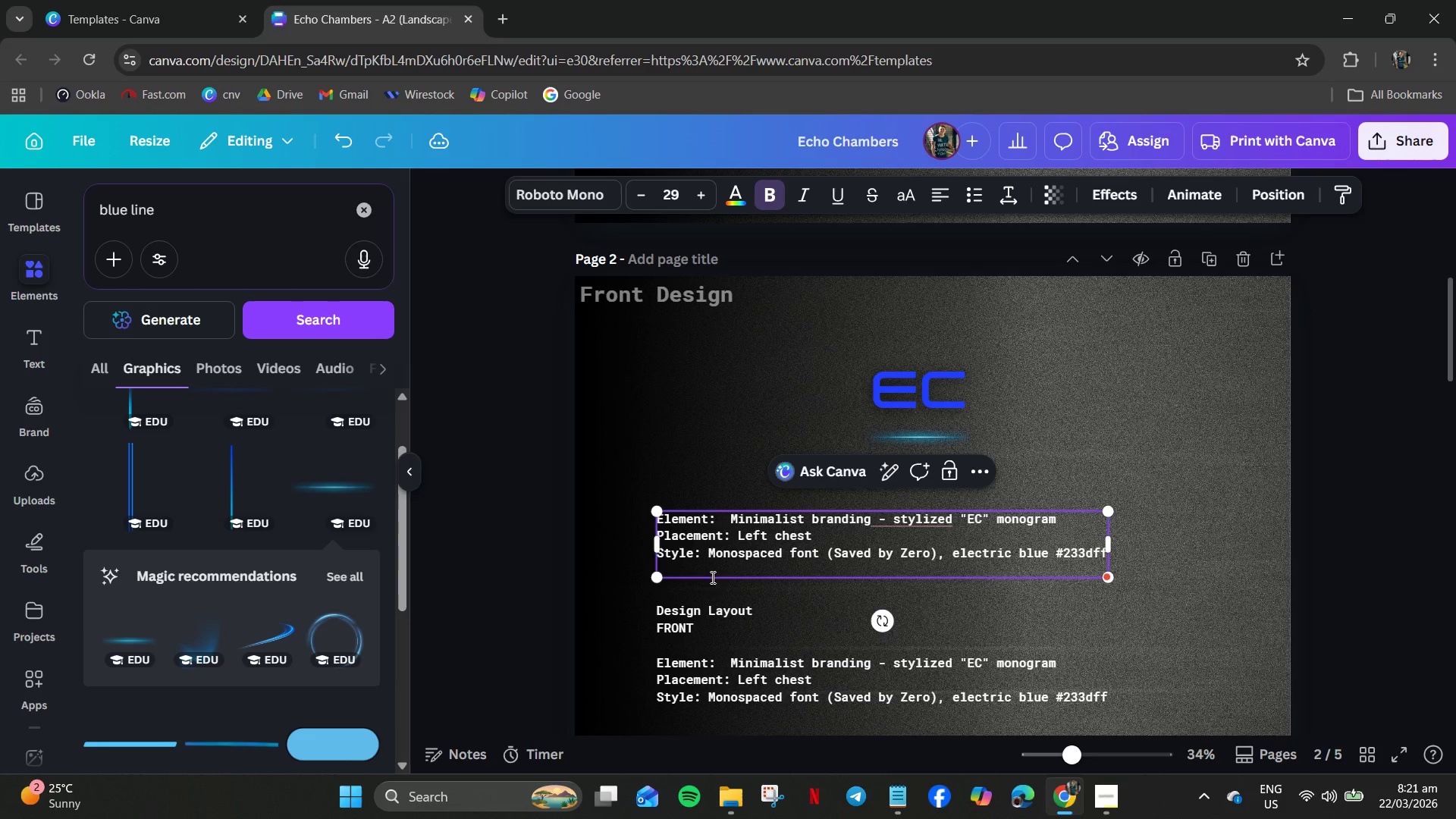 
key(Backspace)
 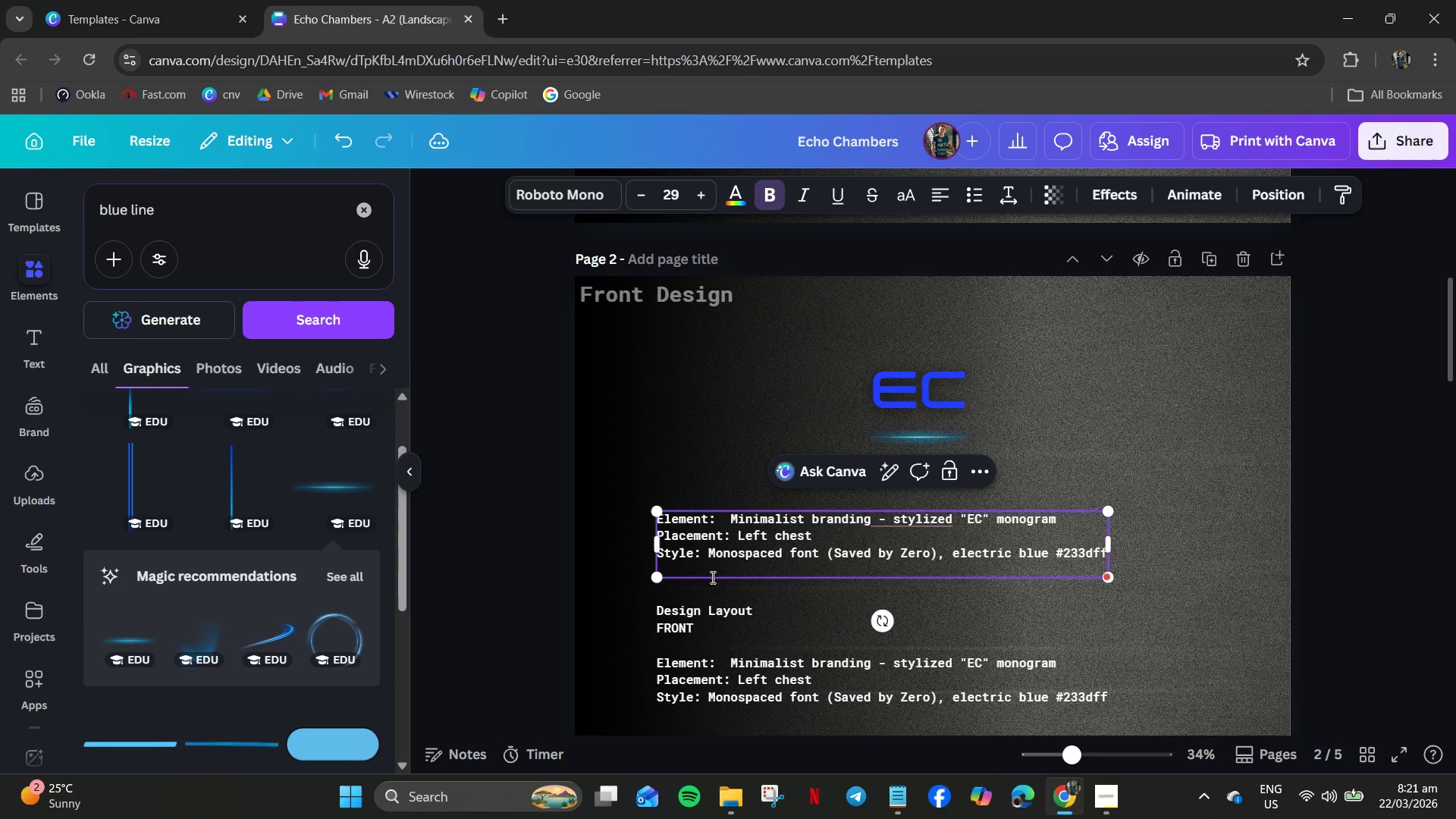 
key(Backspace)
 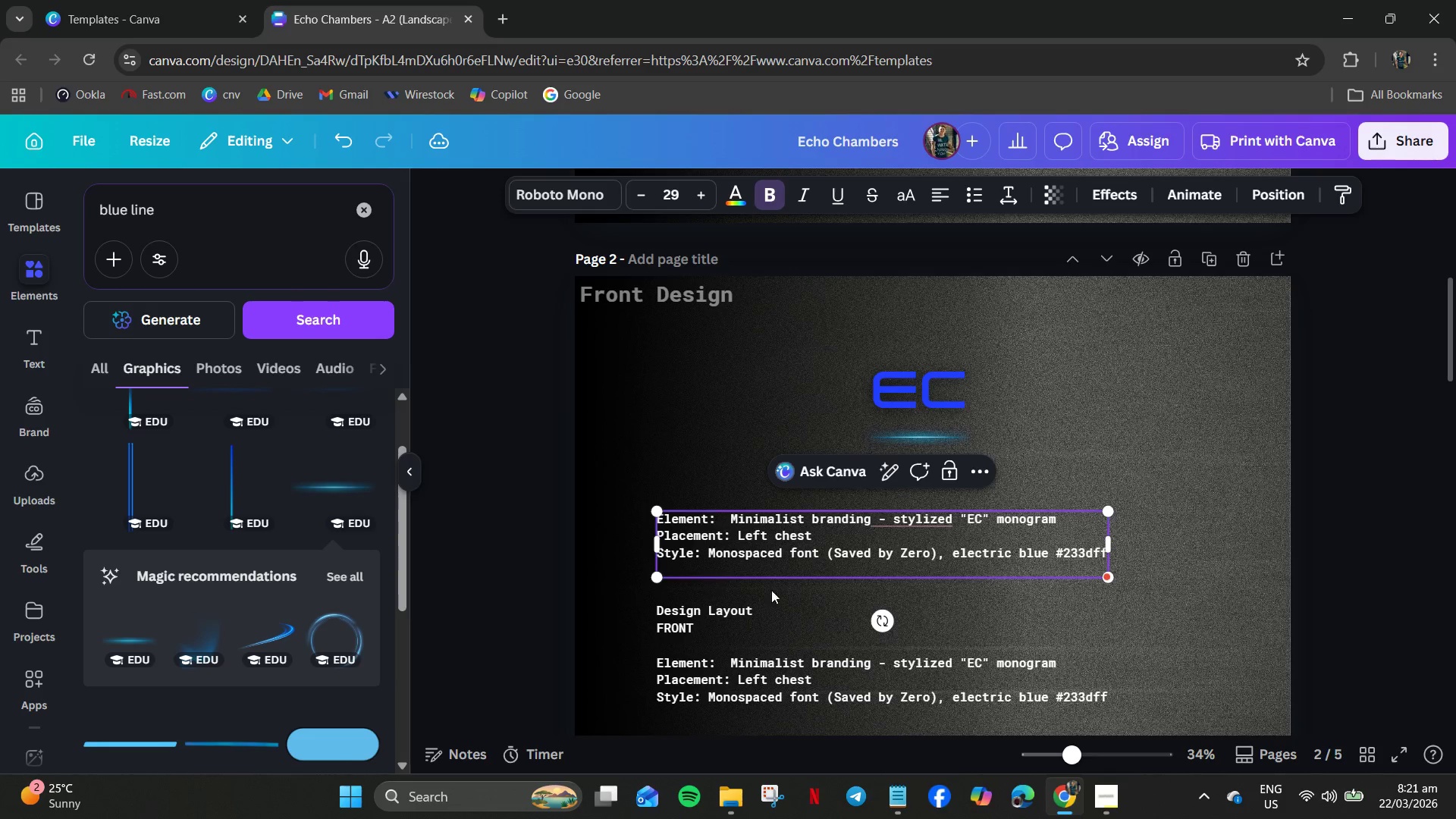 
key(Backspace)
 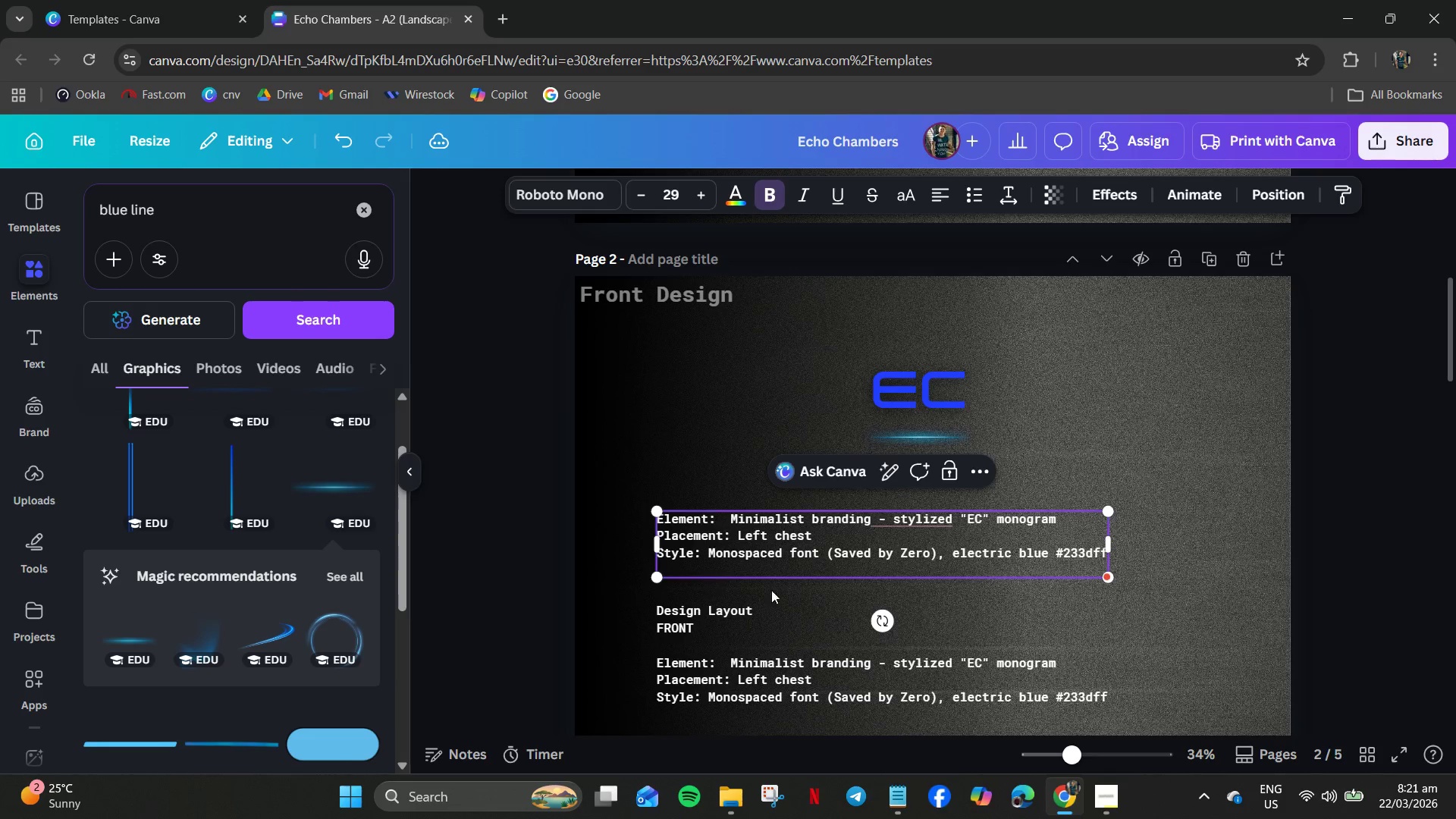 
key(Backspace)
 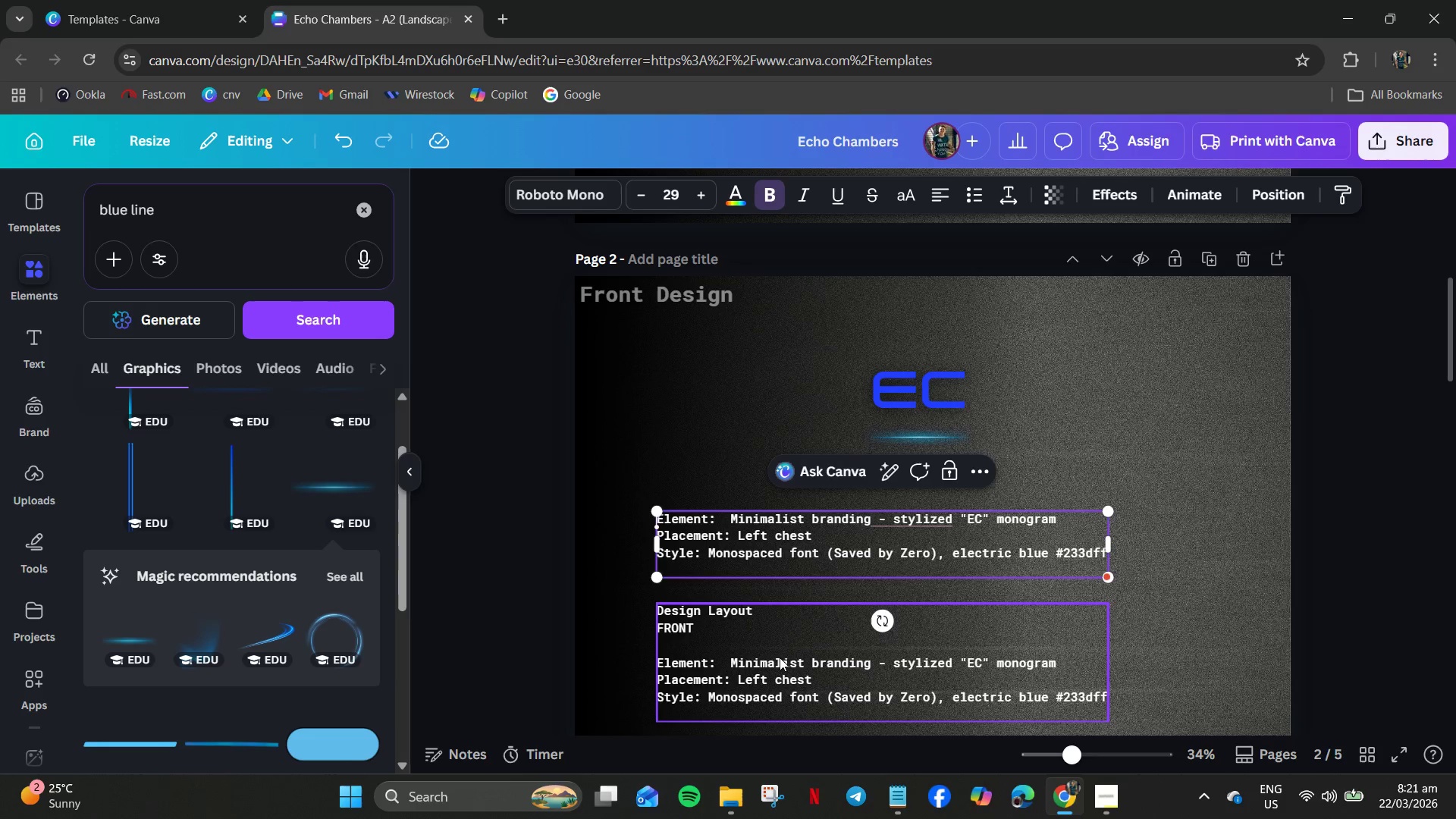 
left_click([780, 657])
 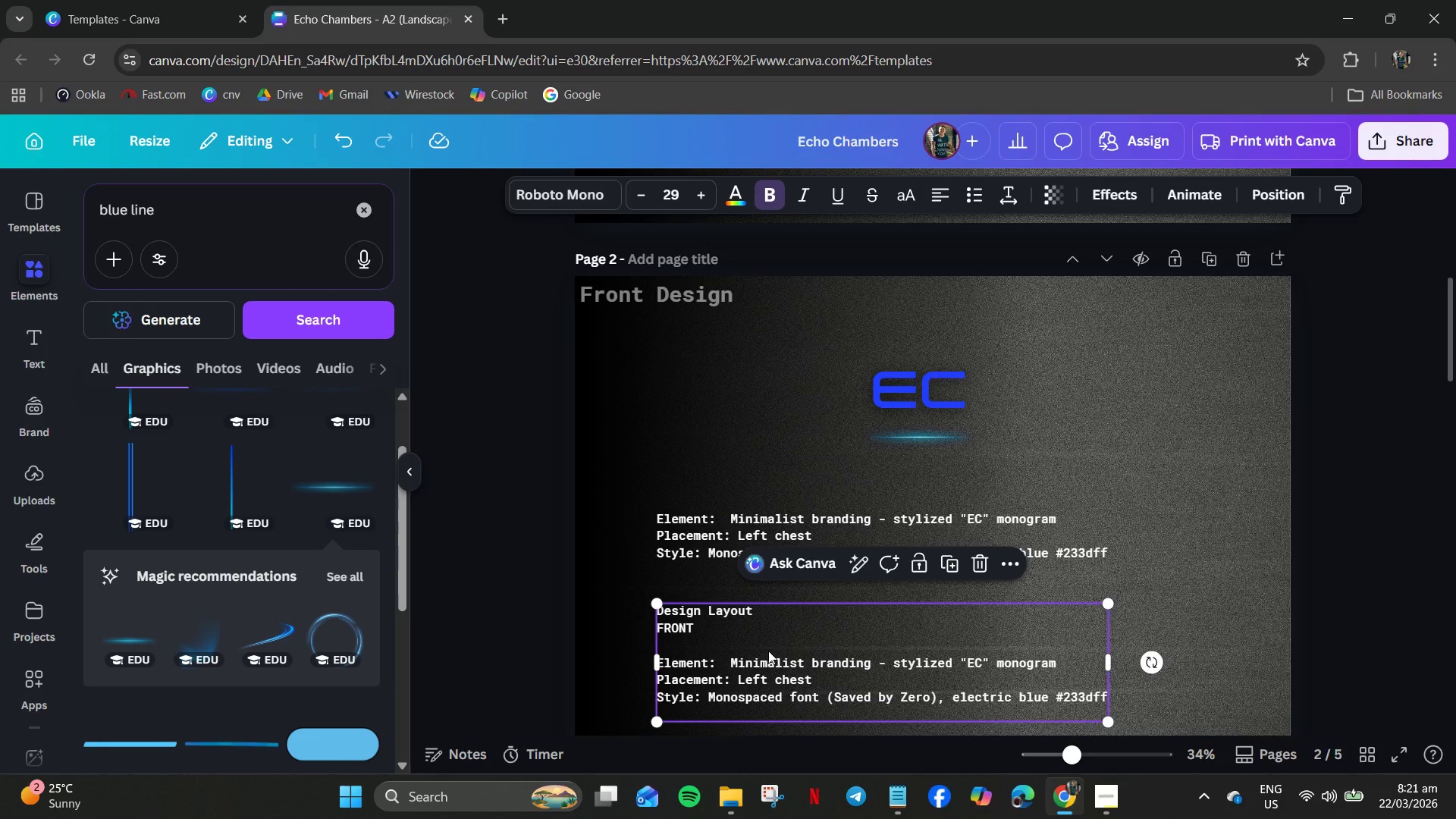 
left_click([696, 656])
 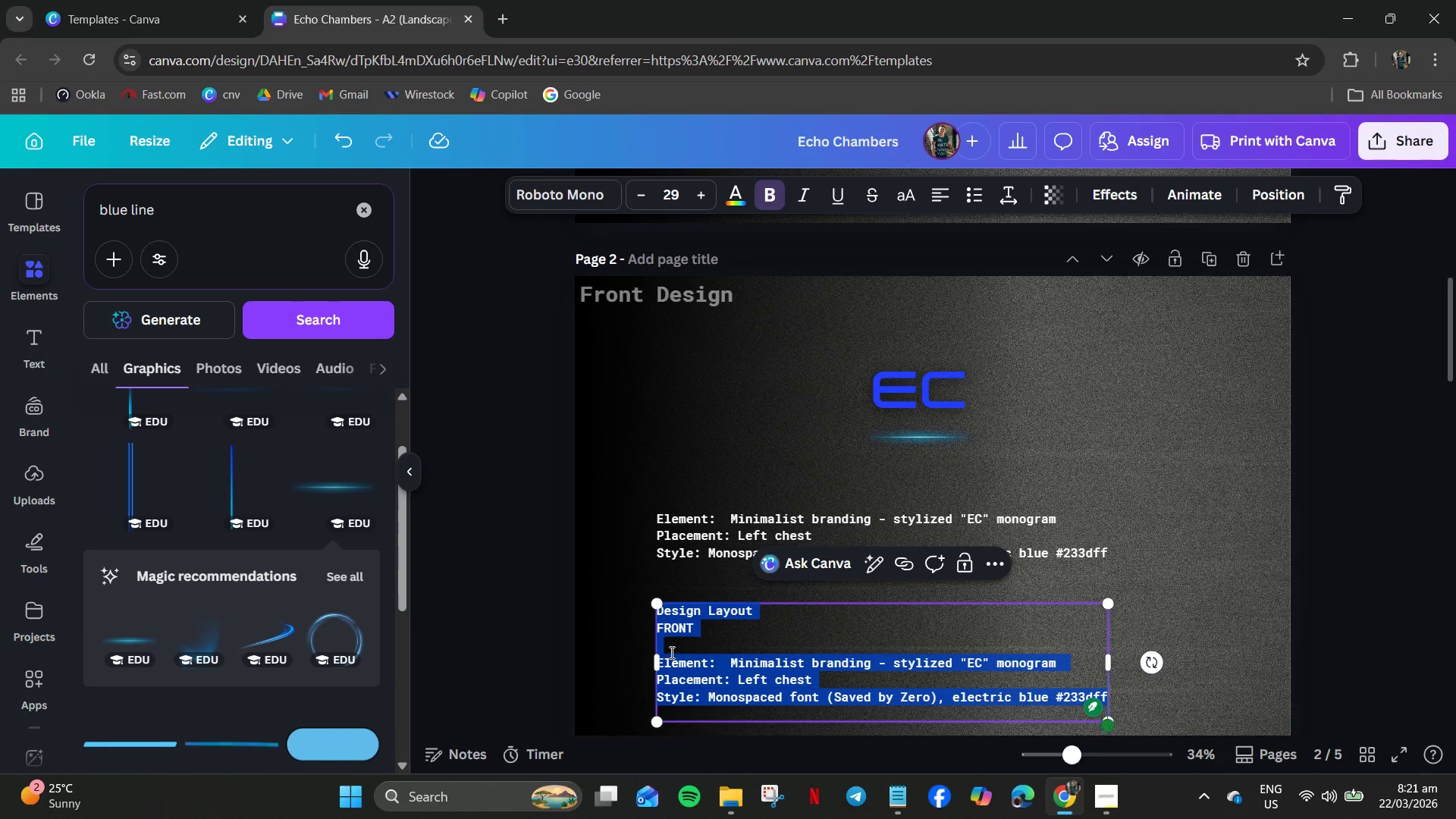 
left_click([668, 651])
 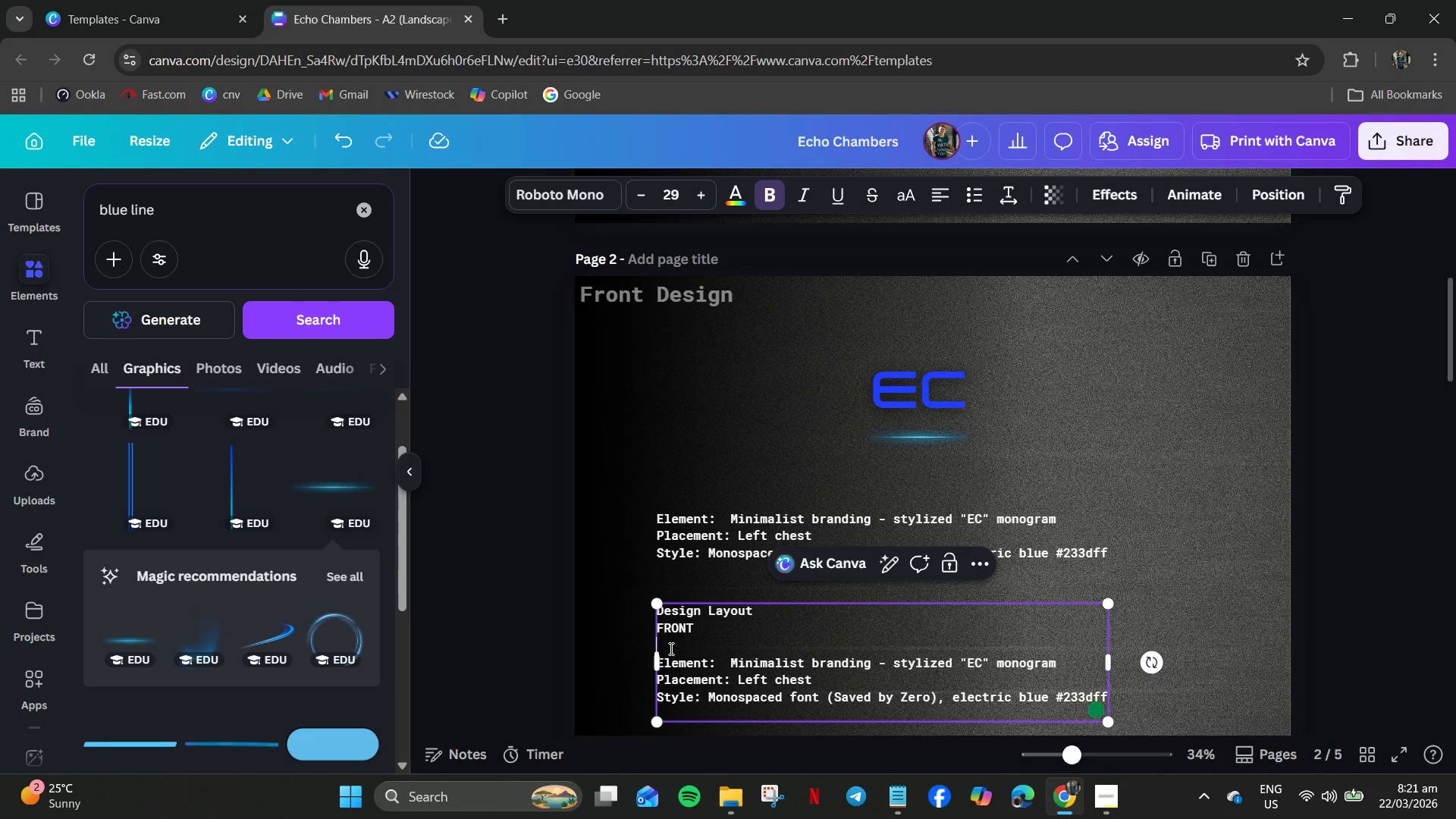 
left_click_drag(start_coordinate=[671, 648], to_coordinate=[933, 268])
 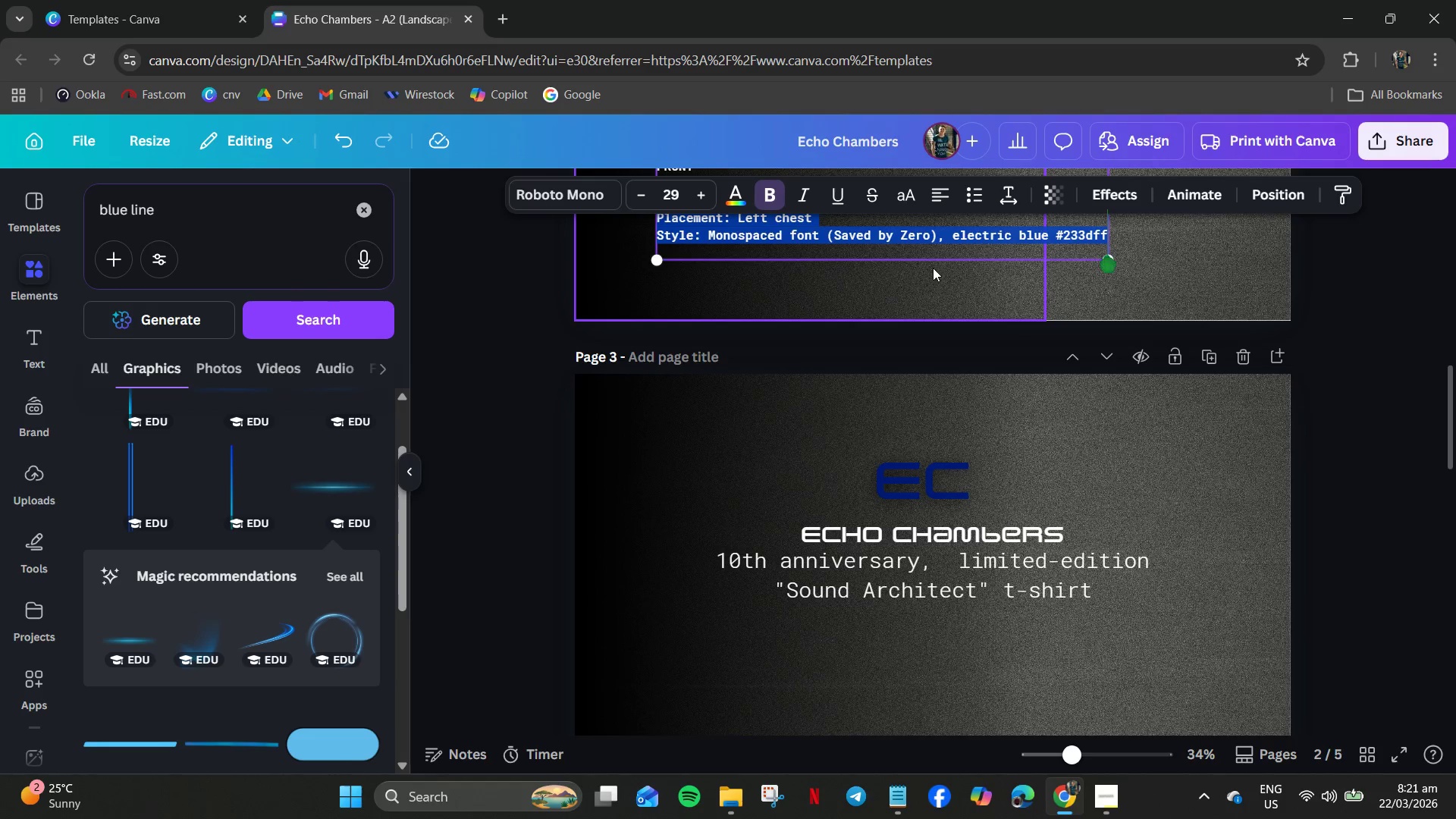 
key(Backspace)
 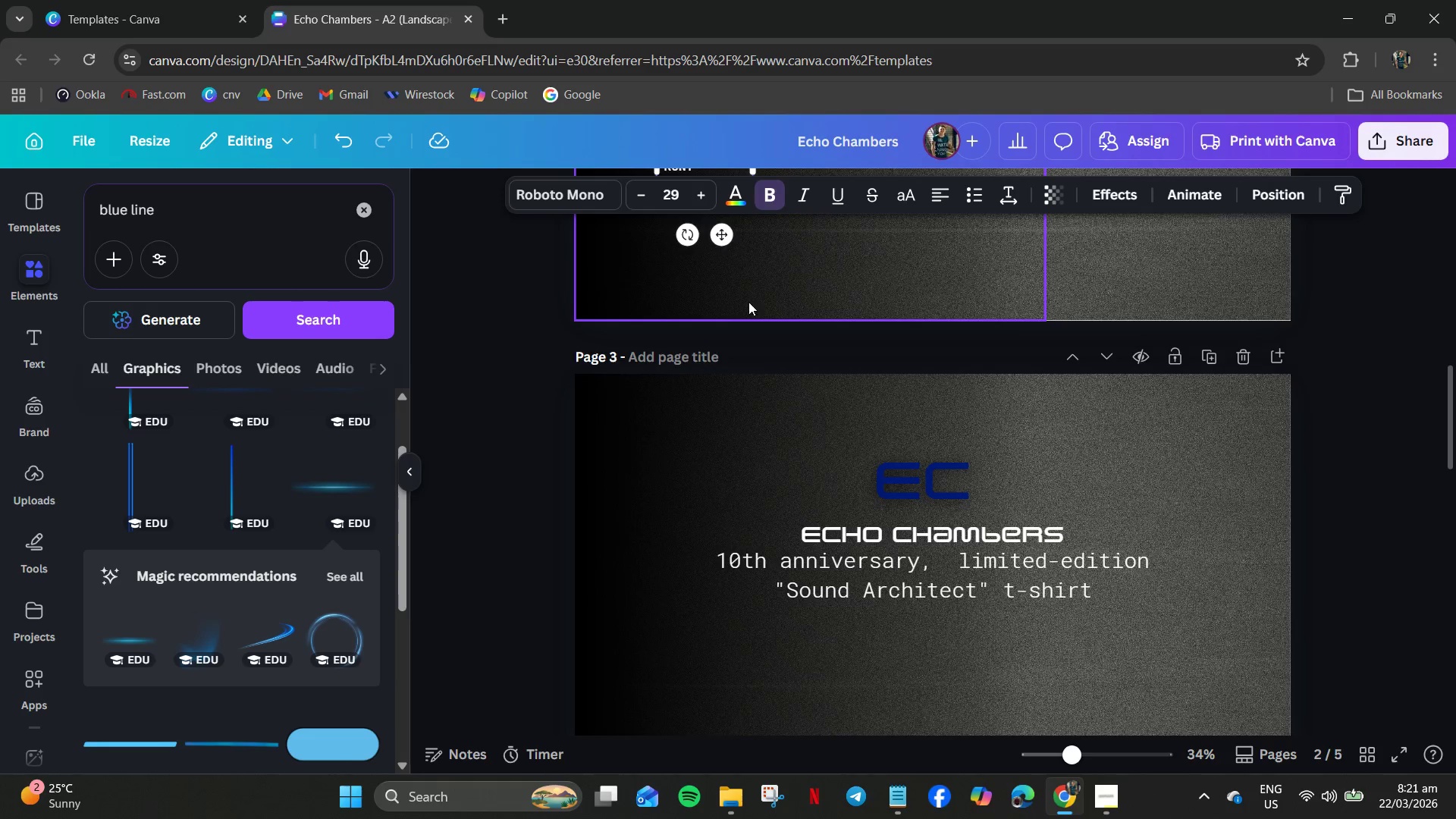 
scroll: coordinate [742, 322], scroll_direction: up, amount: 3.0
 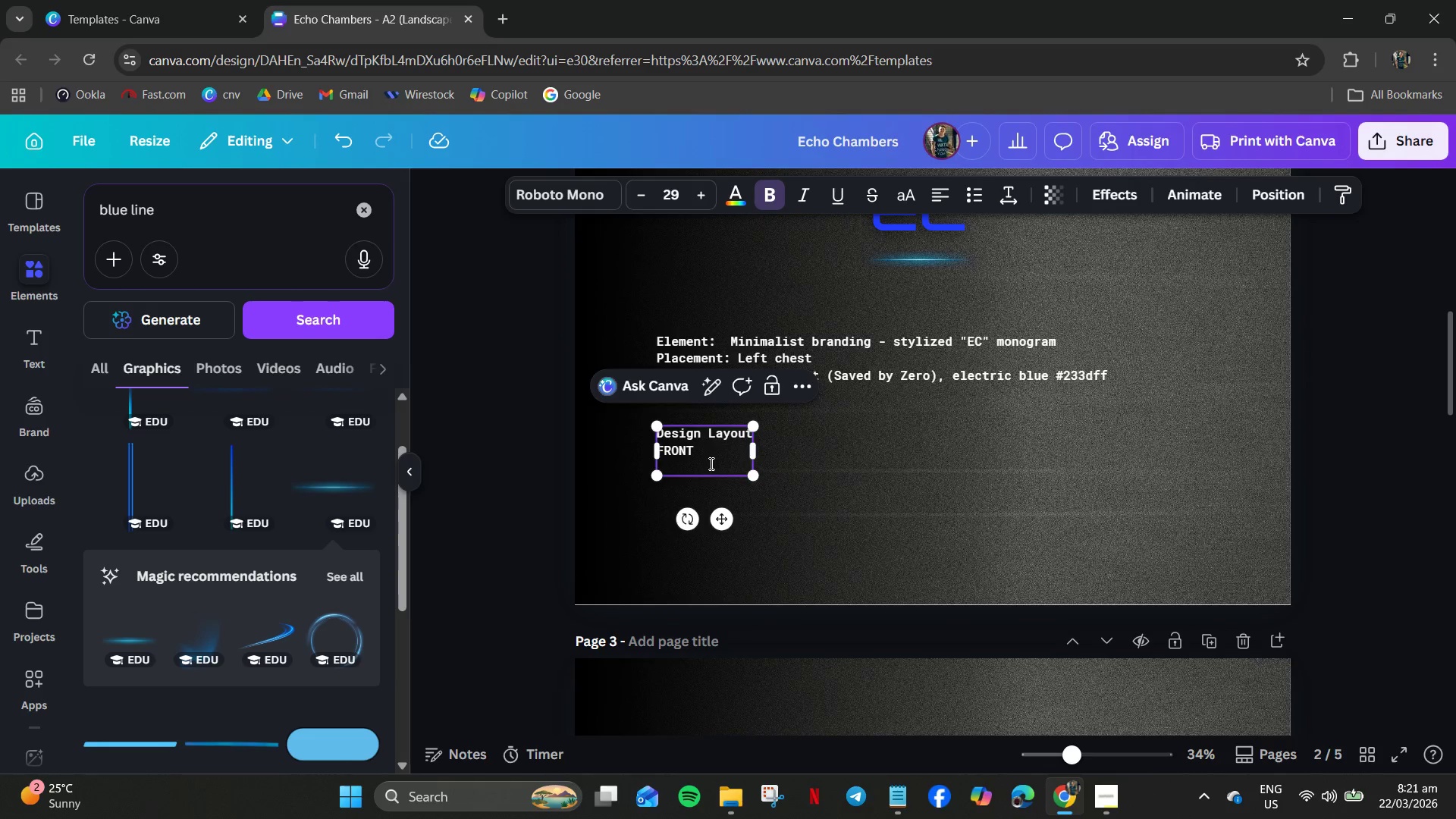 
key(Backspace)
 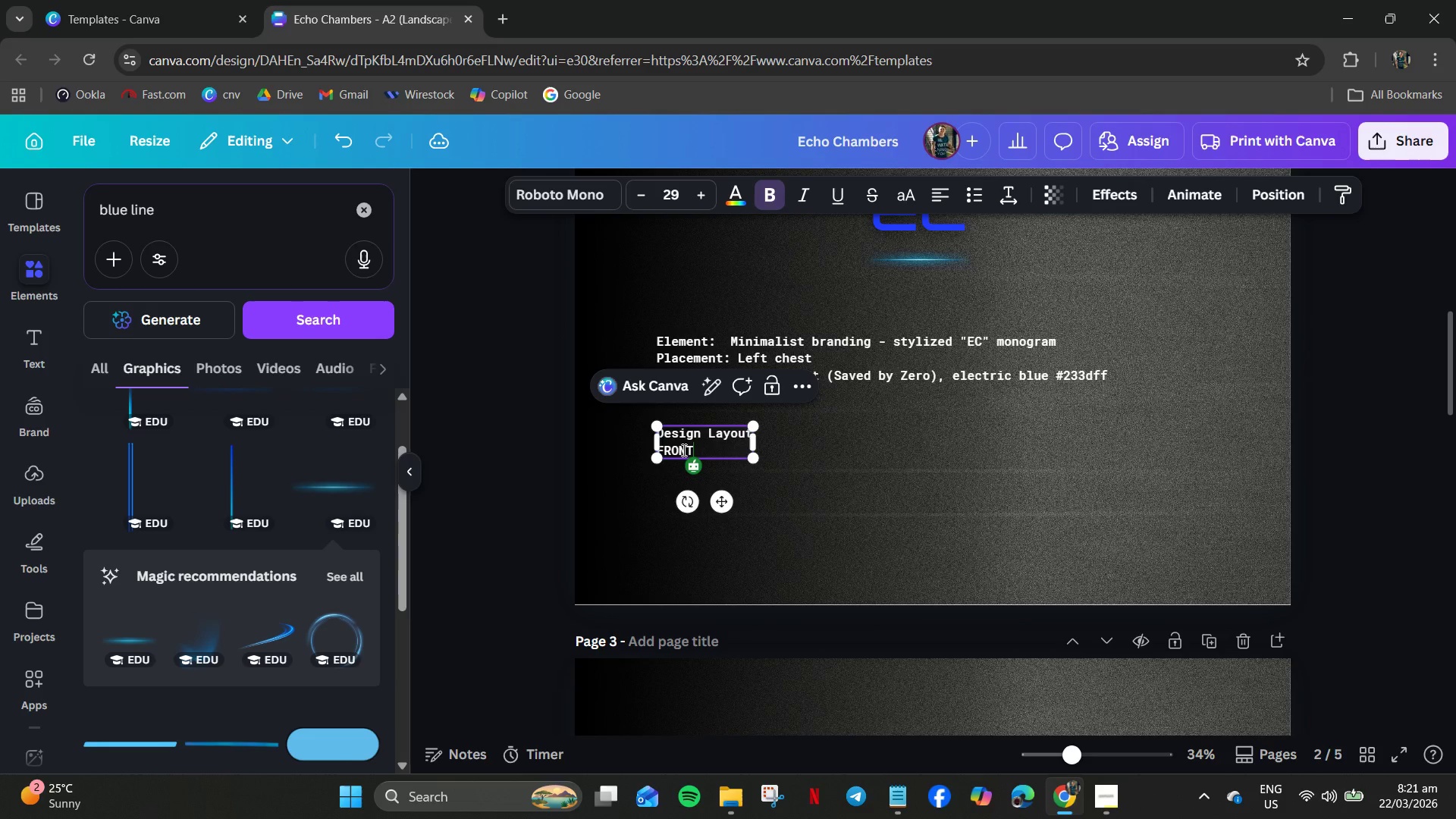 
double_click([682, 450])
 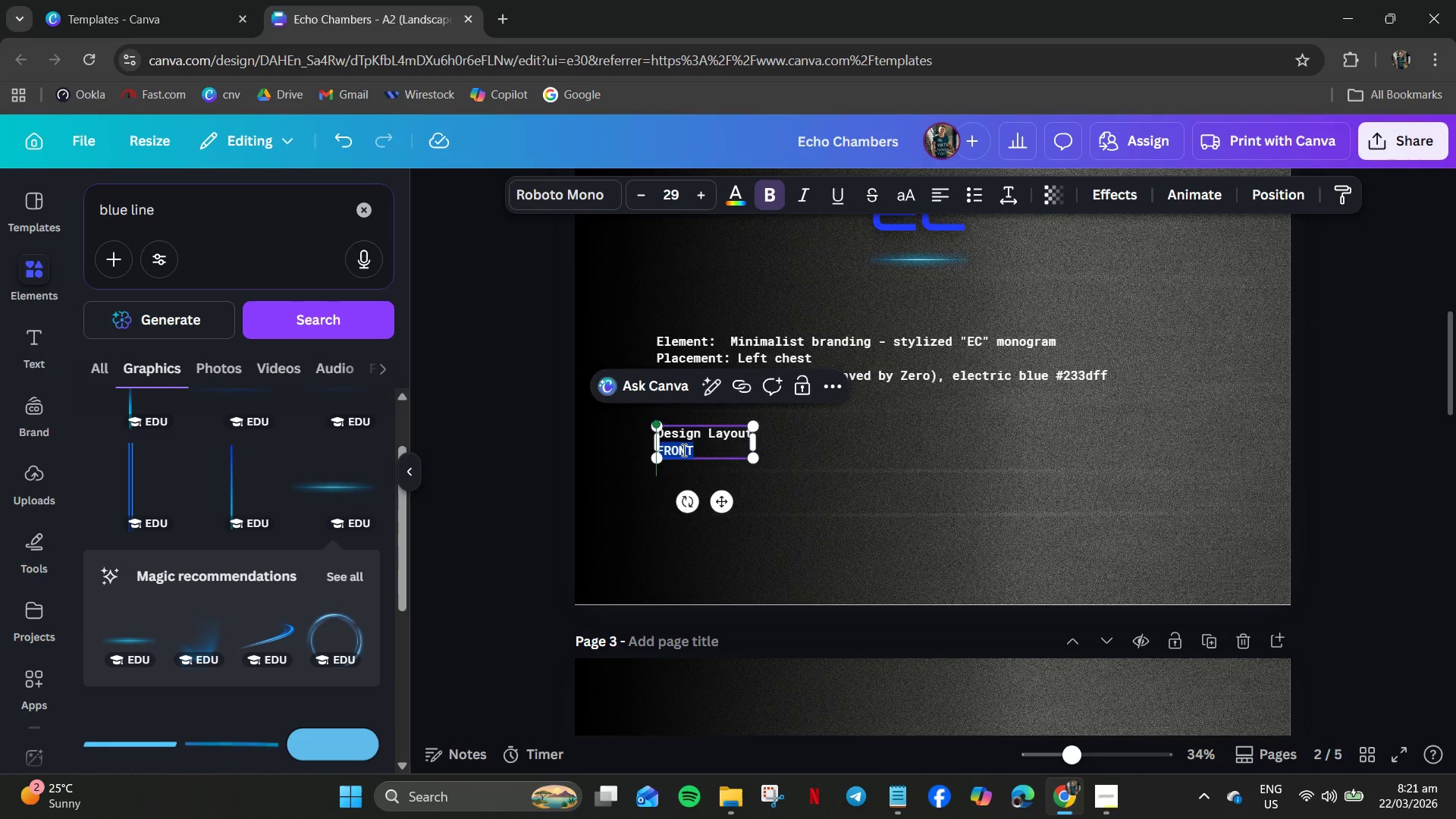 
key(Backspace)
 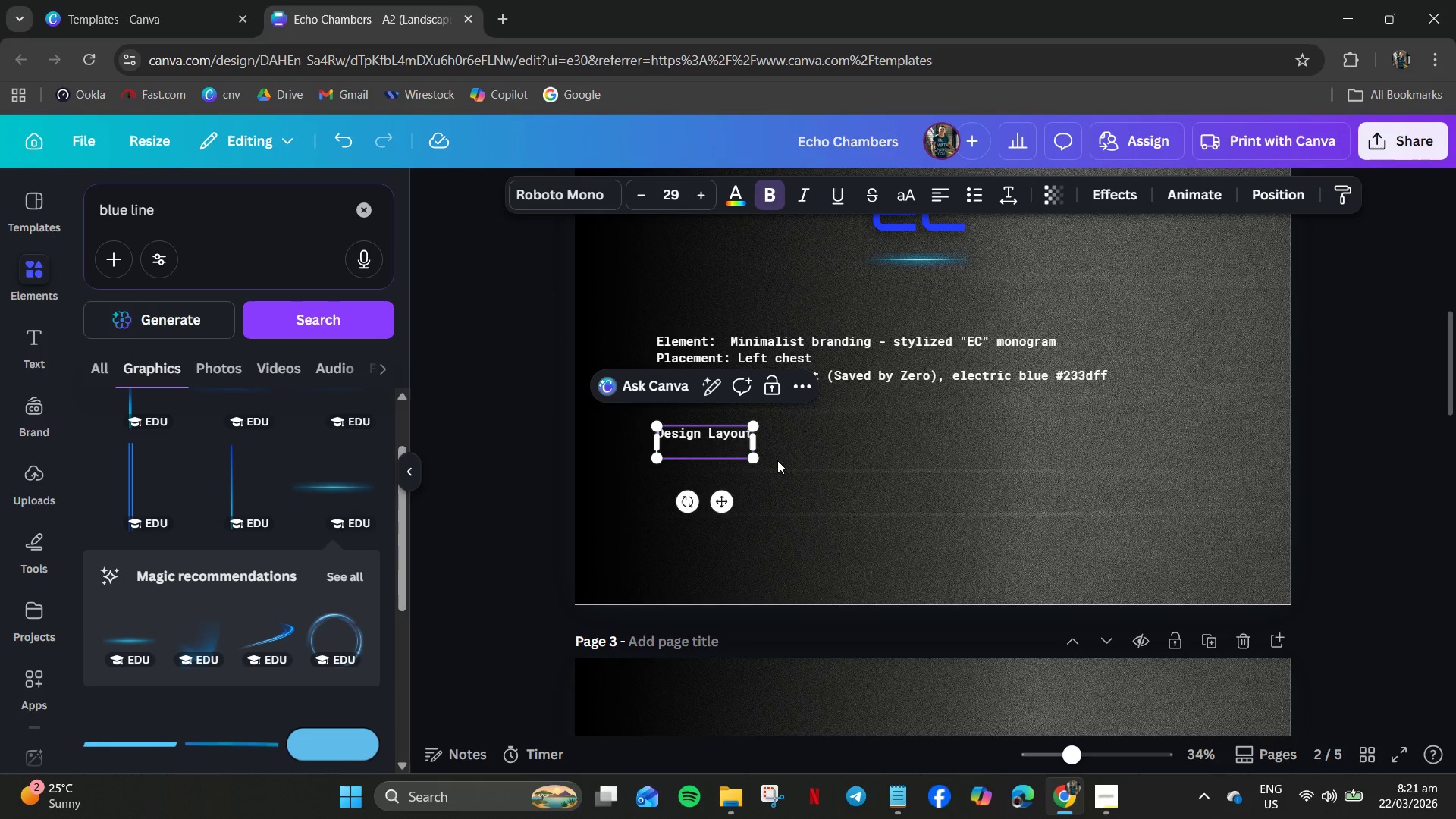 
key(Backspace)
 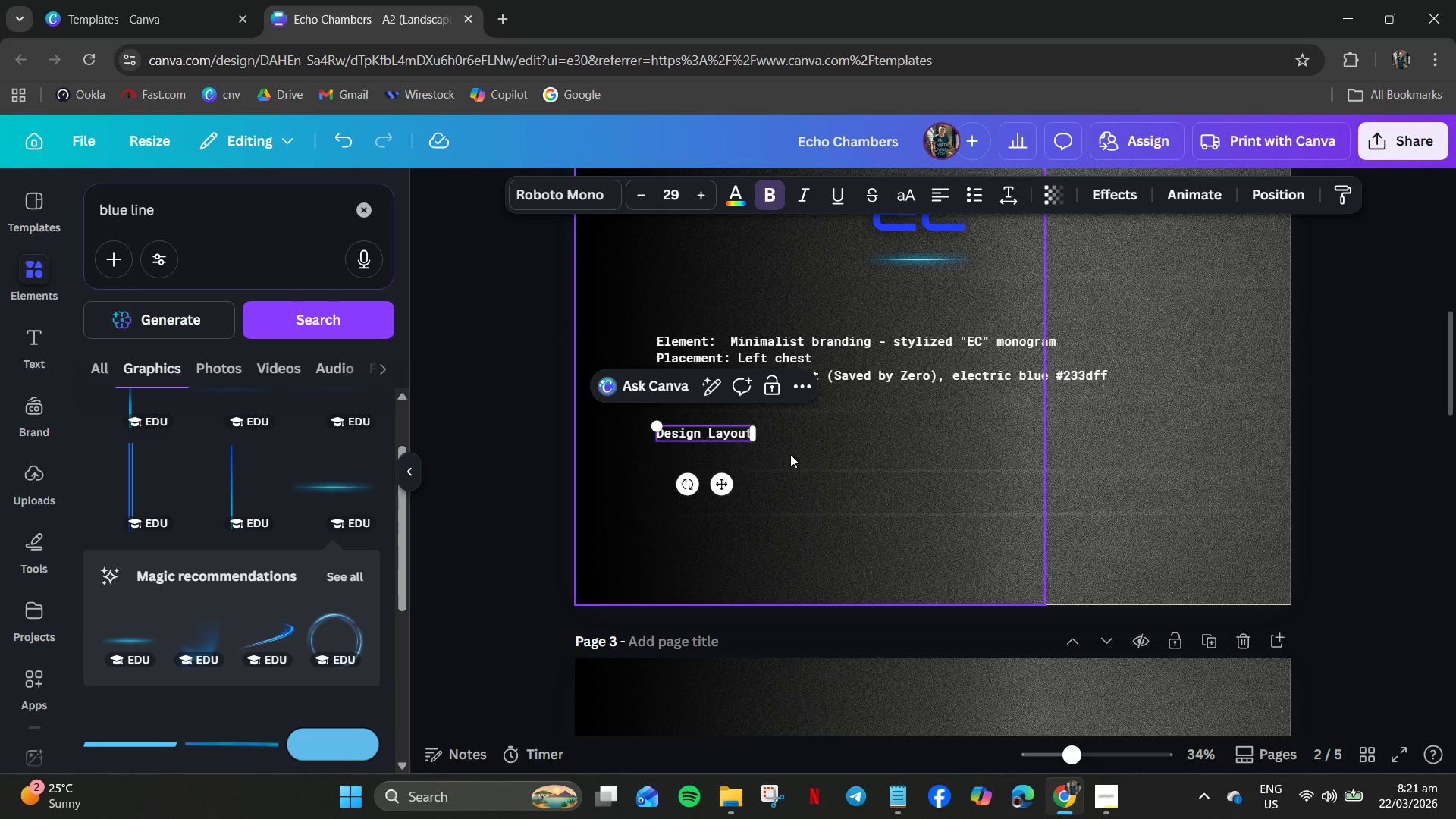 
left_click([790, 454])
 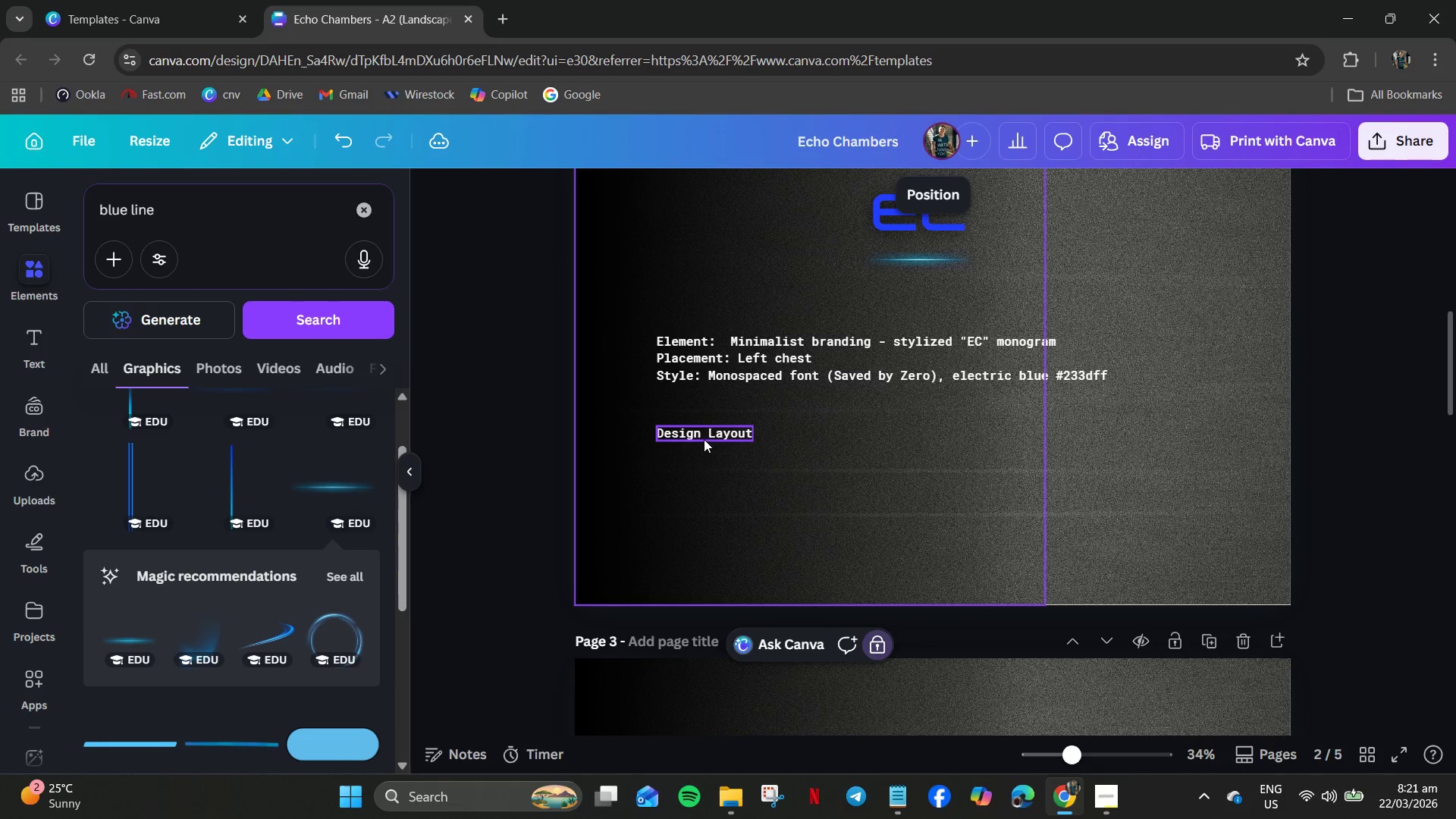 
left_click_drag(start_coordinate=[703, 438], to_coordinate=[698, 322])
 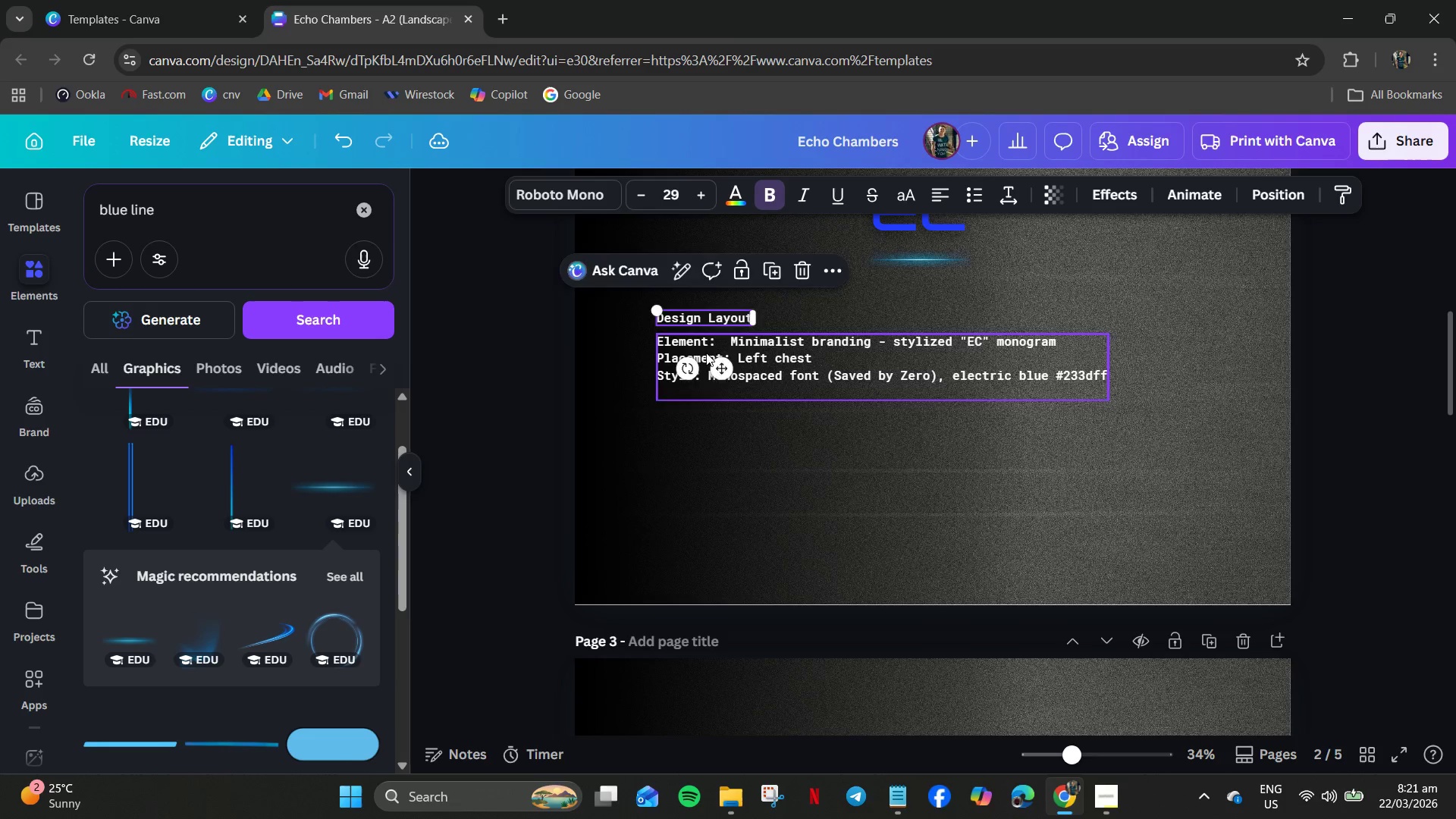 
left_click([706, 353])
 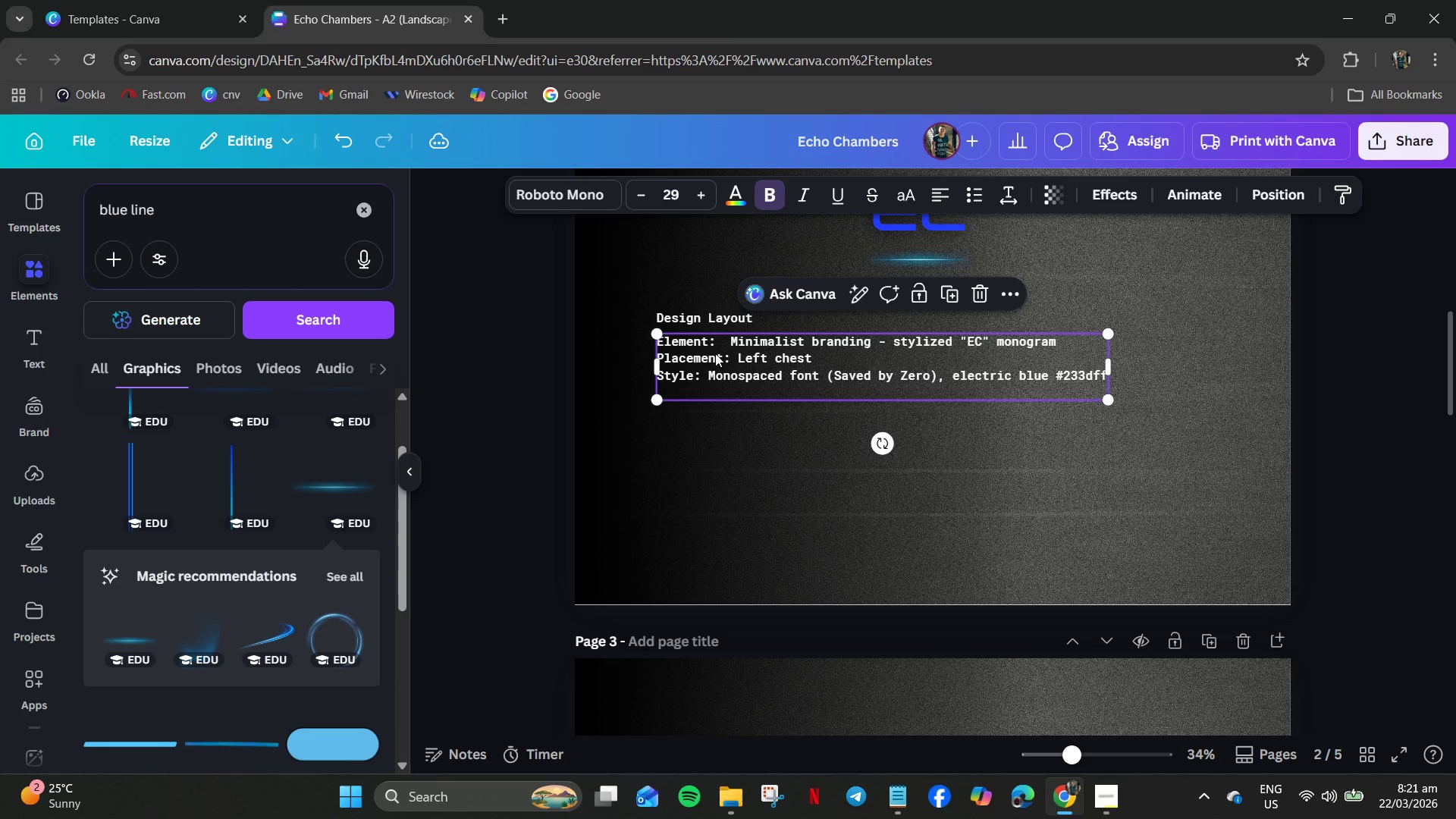 
left_click_drag(start_coordinate=[715, 353], to_coordinate=[746, 359])
 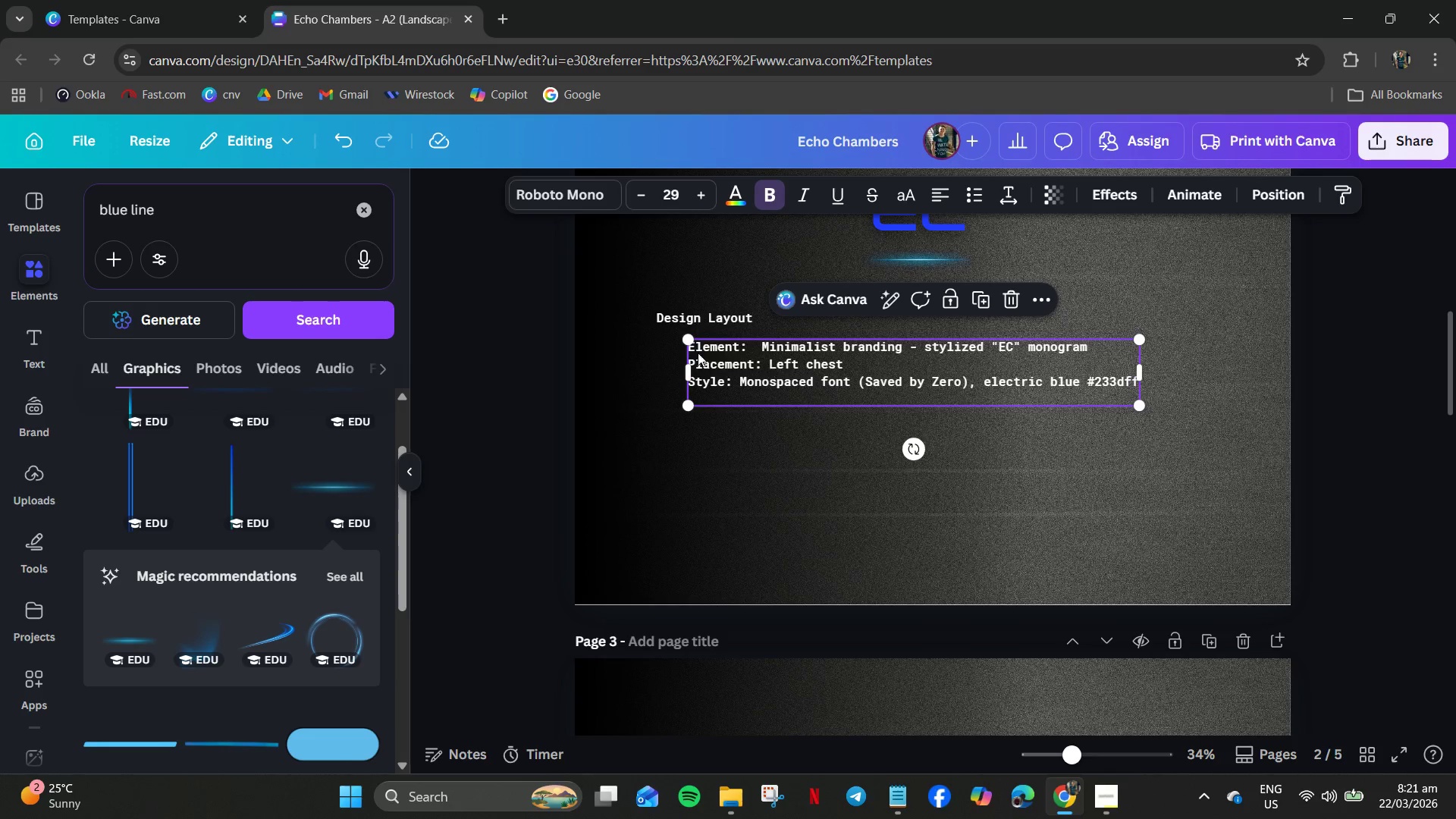 
left_click([752, 351])
 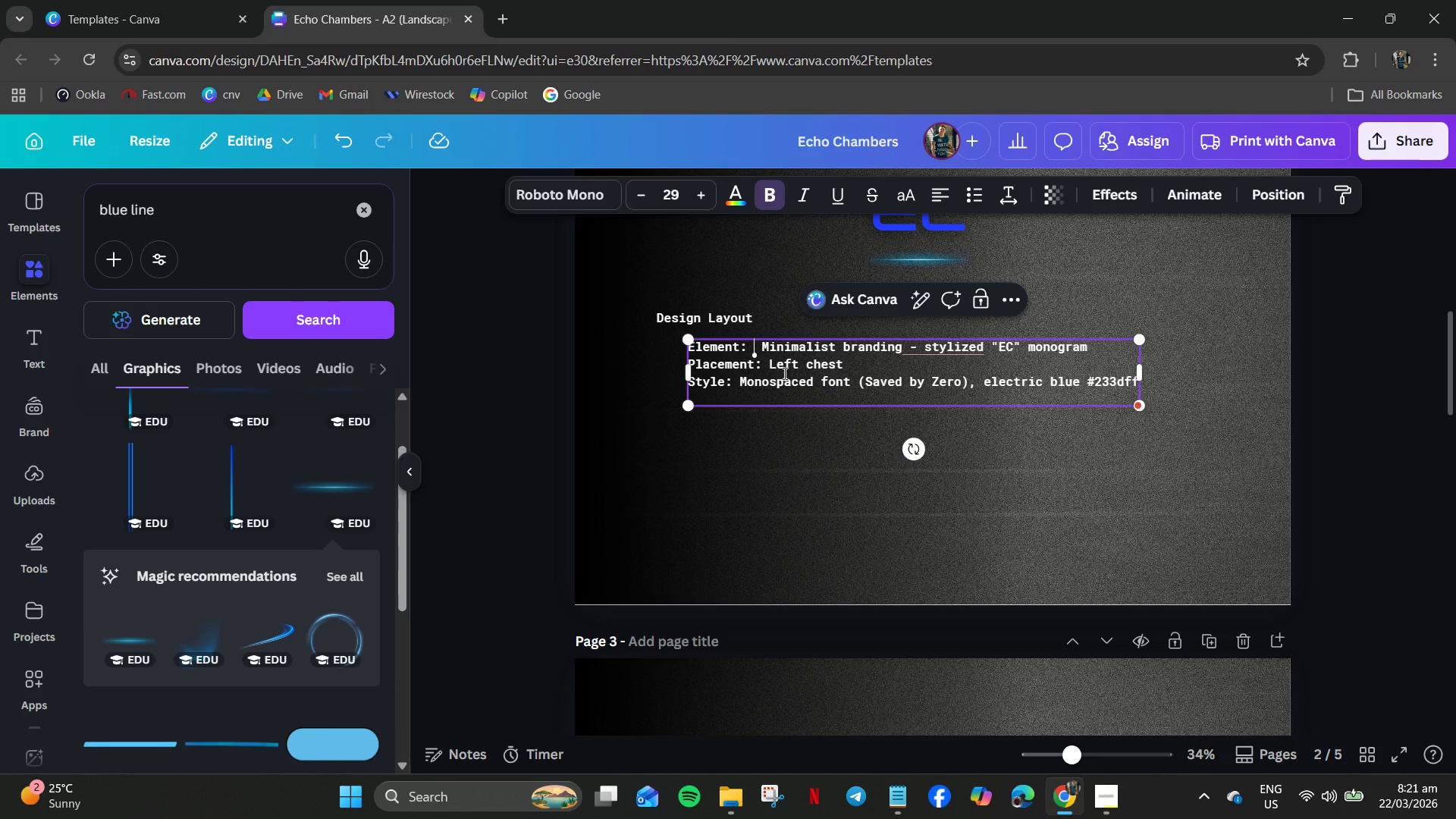 
double_click([780, 370])
 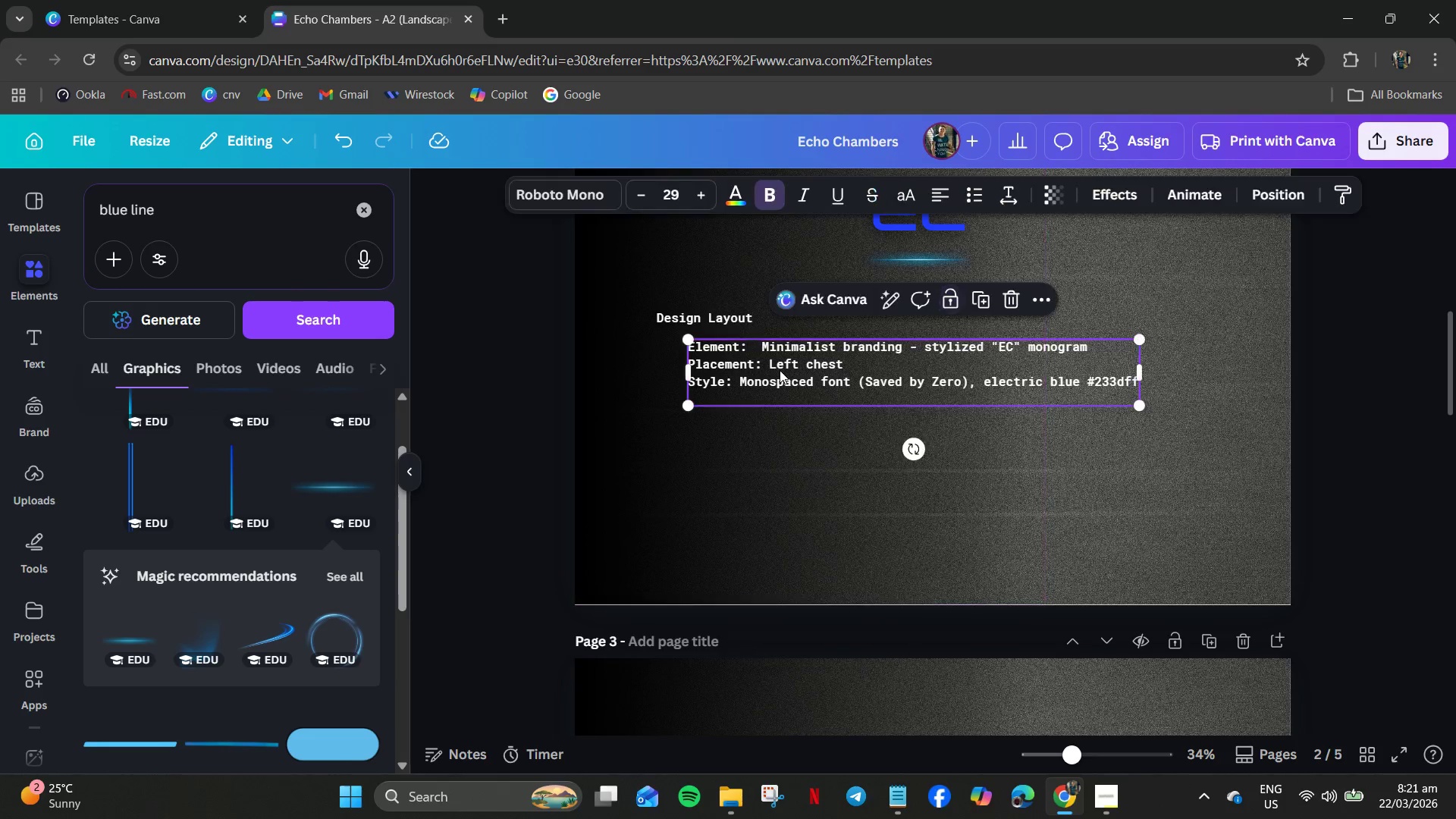 
hold_key(key=ControlLeft, duration=1.86)
 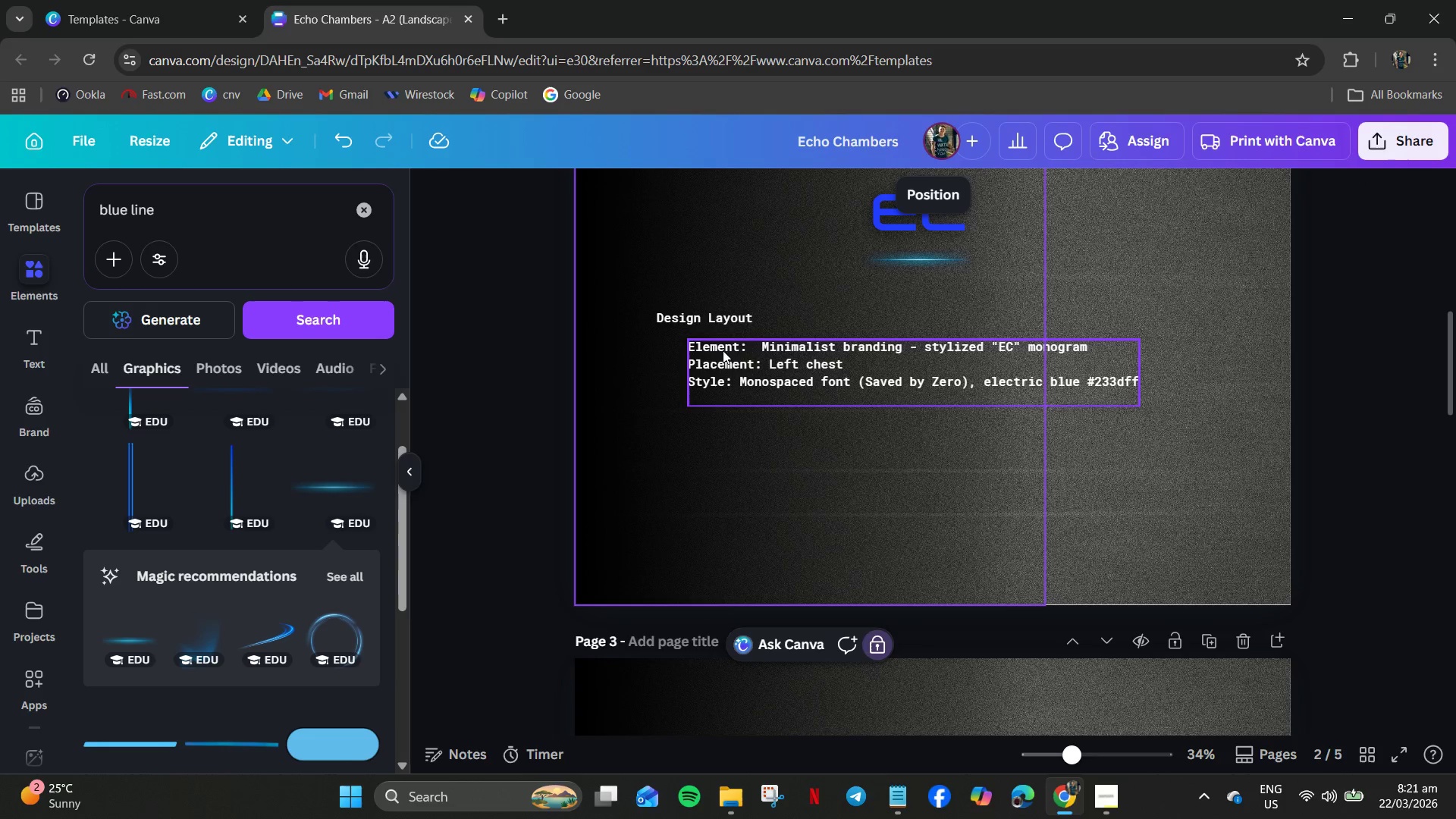 
left_click([751, 366])
 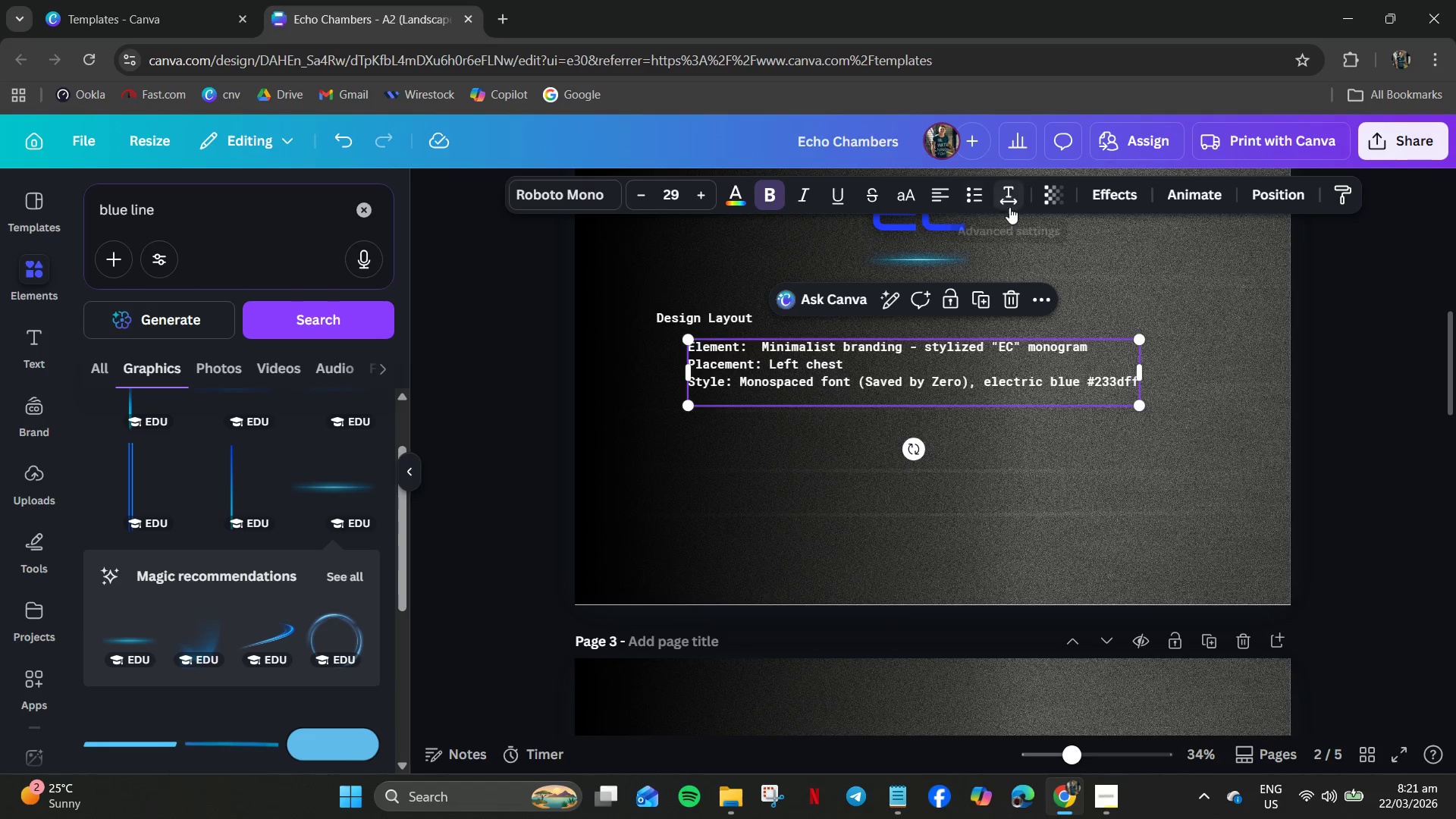 
left_click([971, 203])
 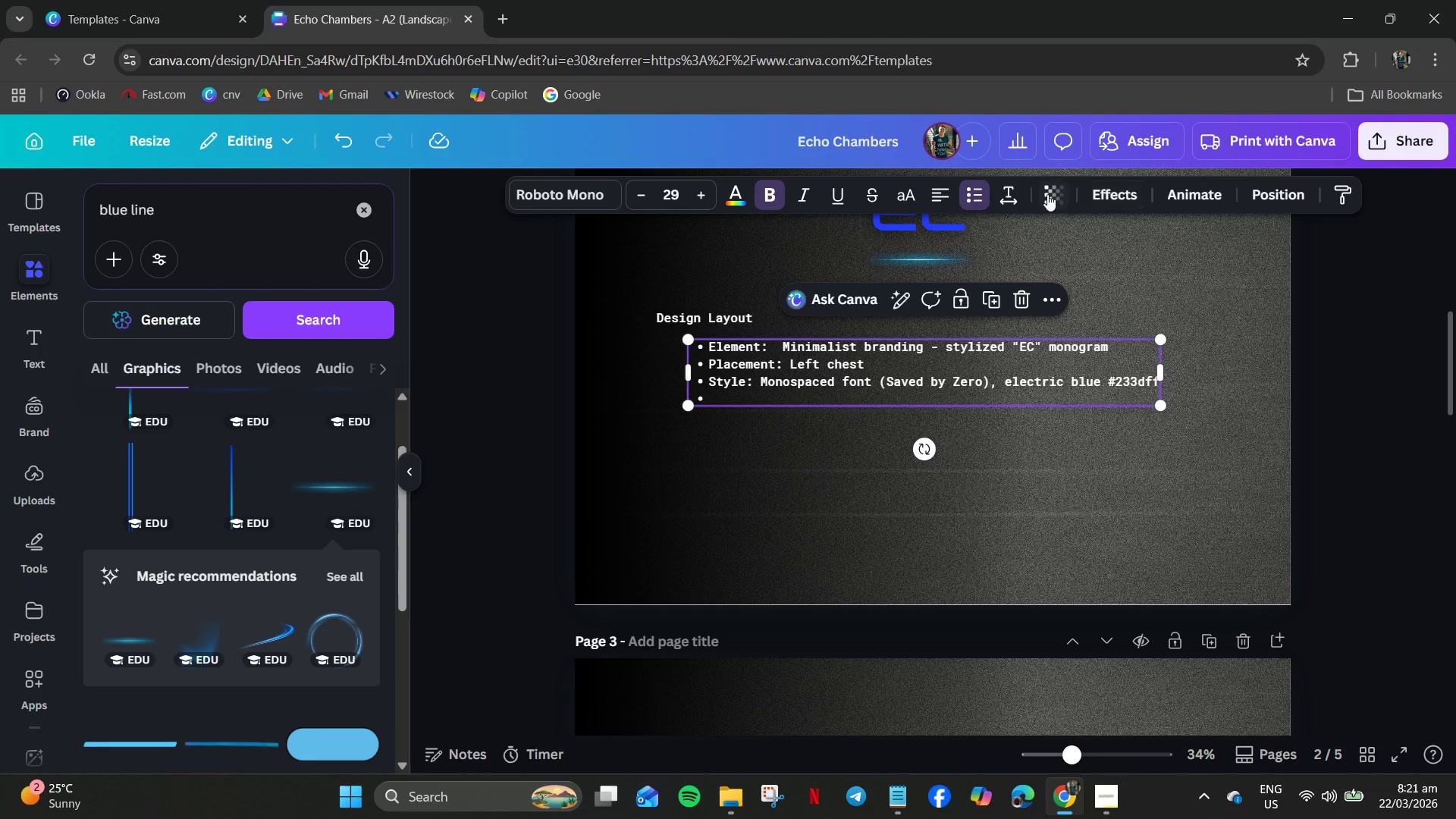 
left_click([1017, 199])
 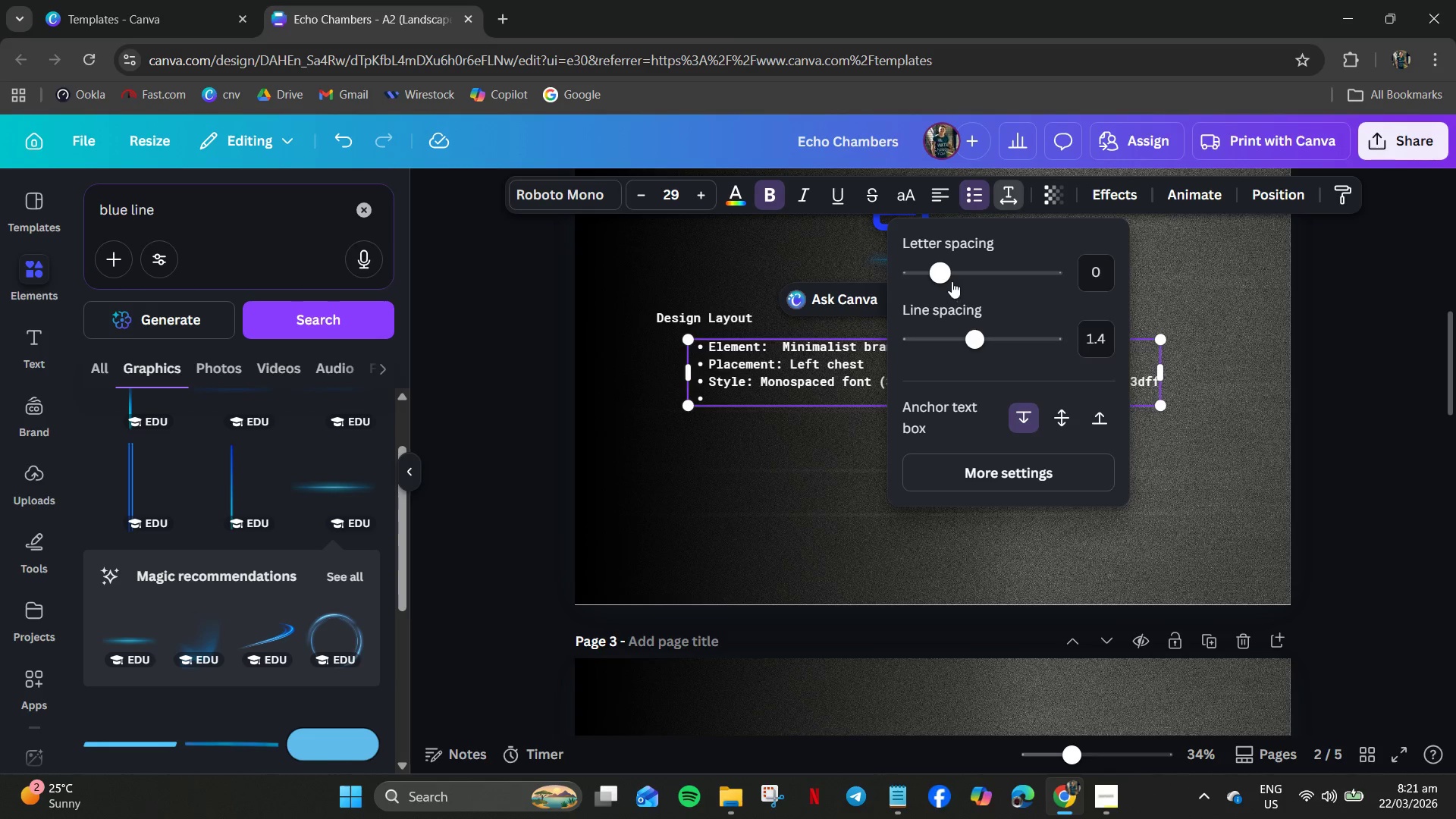 
left_click_drag(start_coordinate=[941, 279], to_coordinate=[927, 288])
 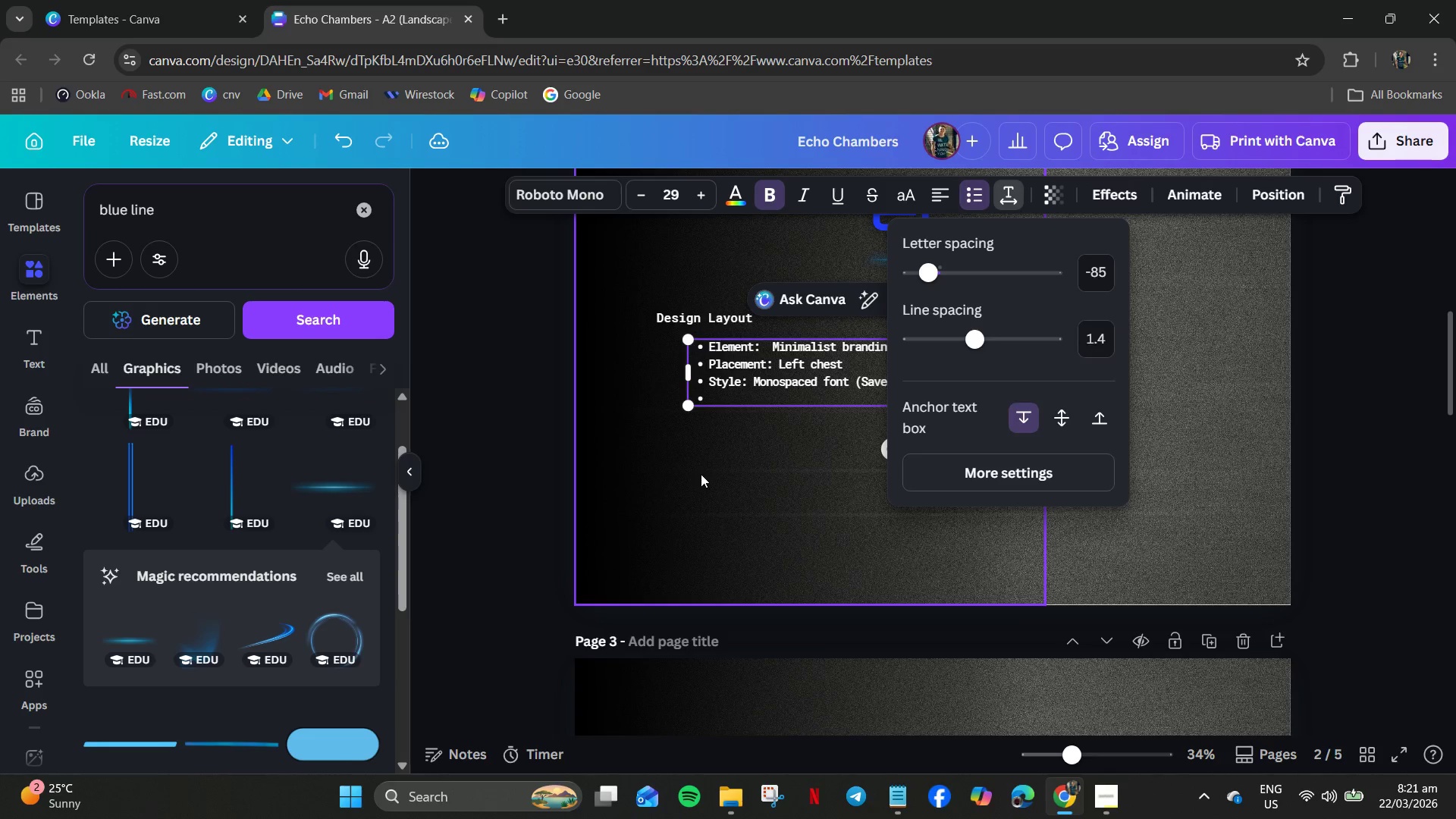 
left_click([701, 474])
 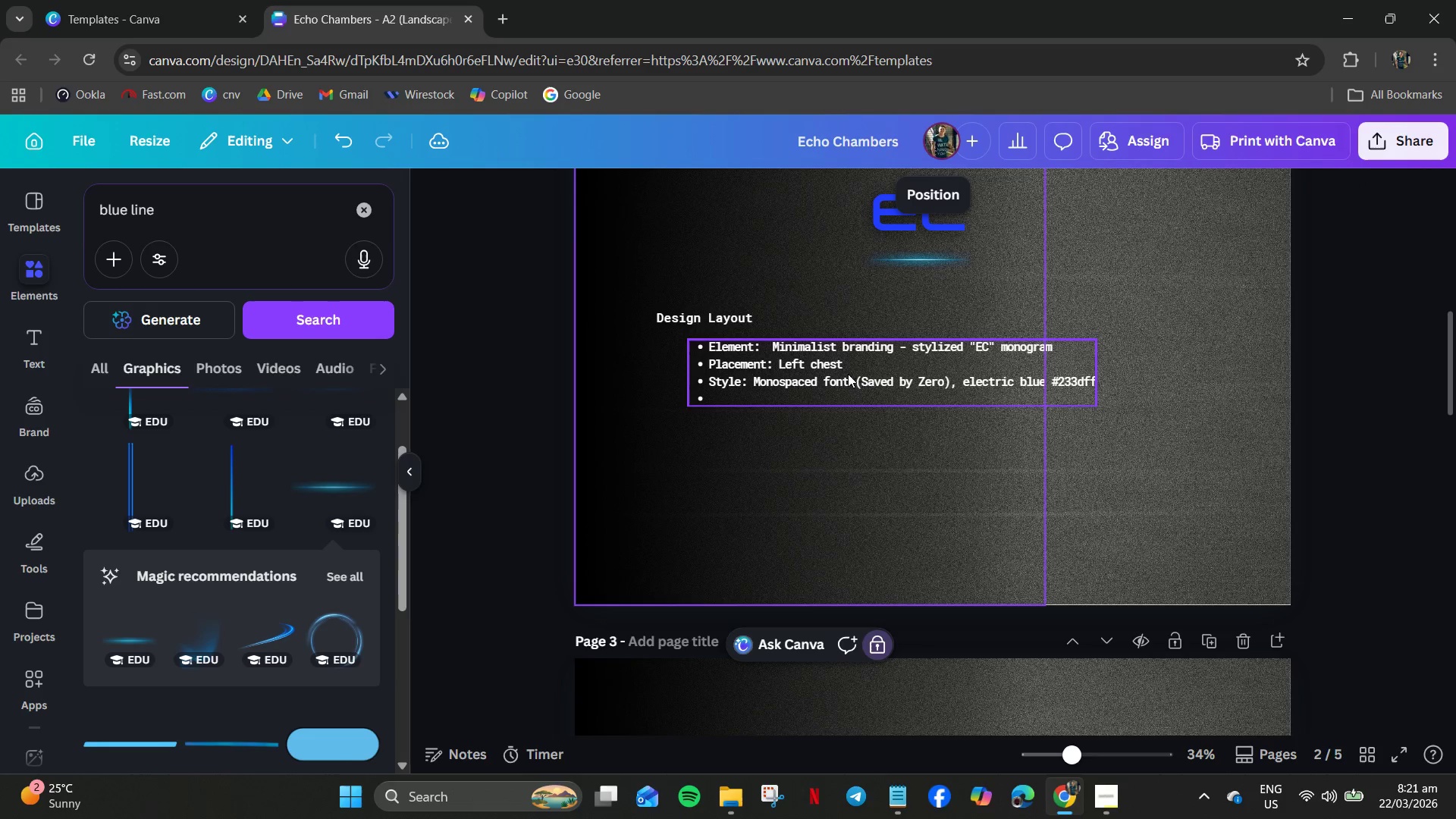 
left_click_drag(start_coordinate=[852, 370], to_coordinate=[805, 384])
 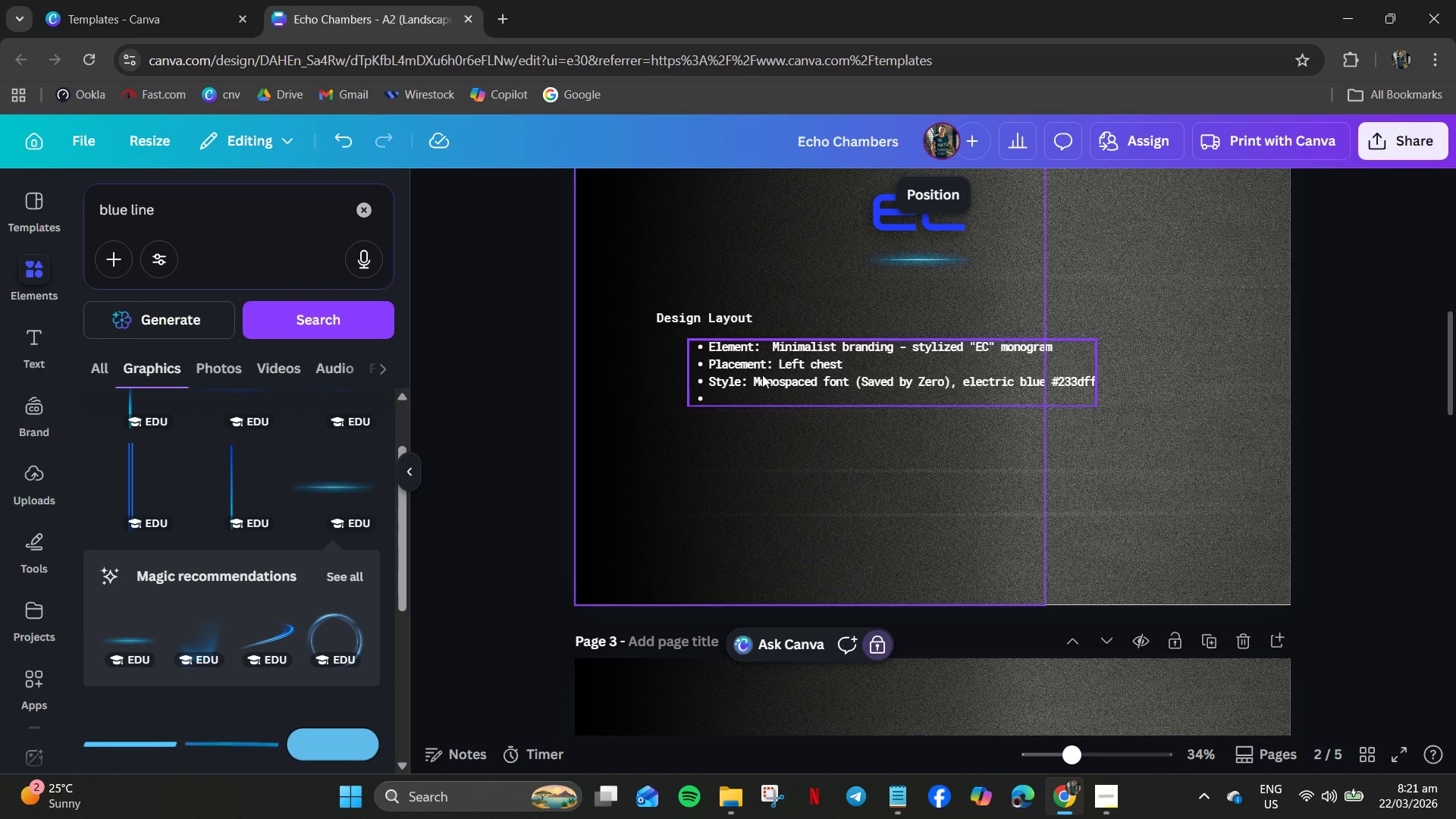 
left_click_drag(start_coordinate=[799, 380], to_coordinate=[776, 382])
 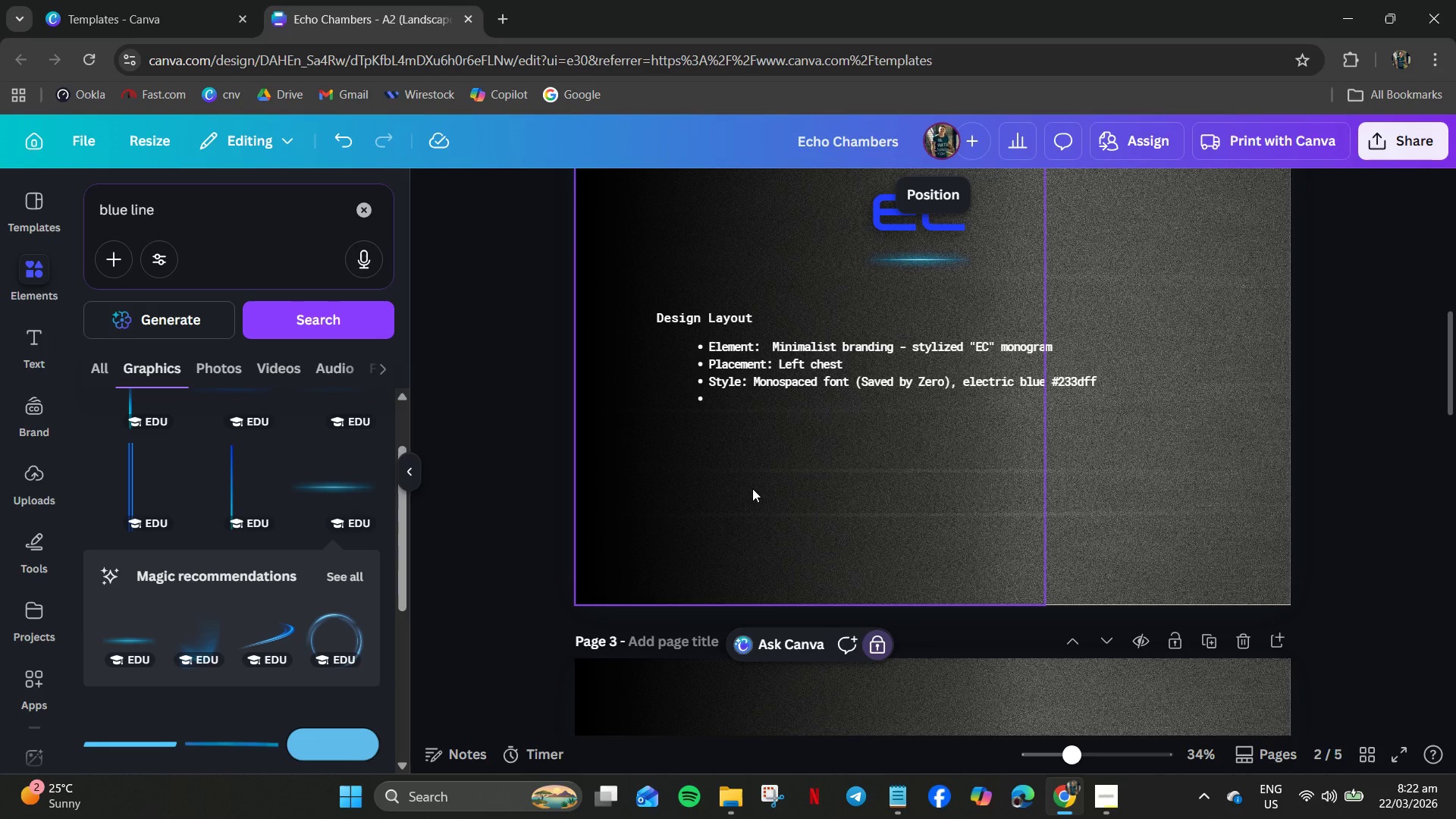 
left_click([752, 488])
 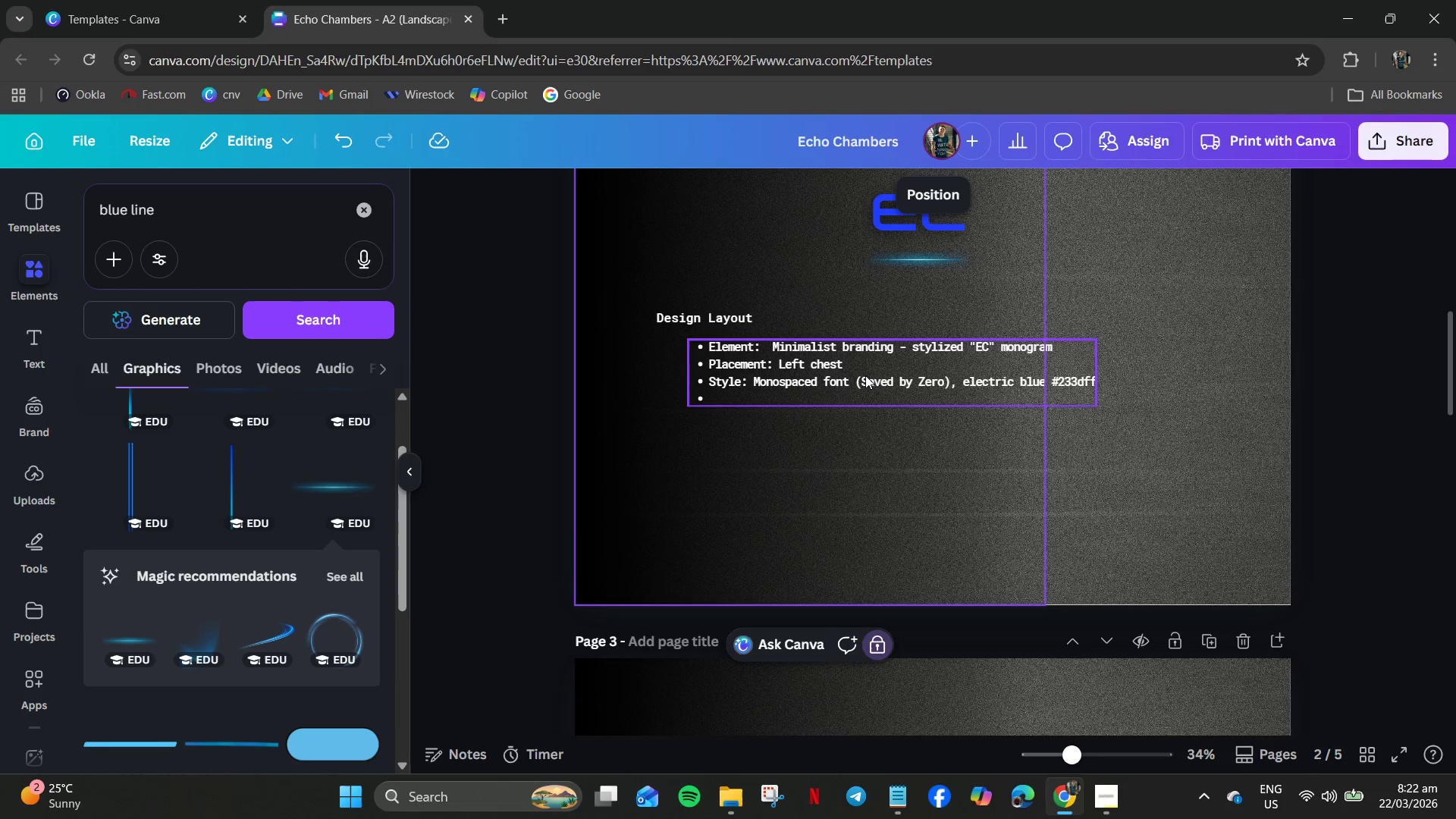 
right_click([865, 375])
 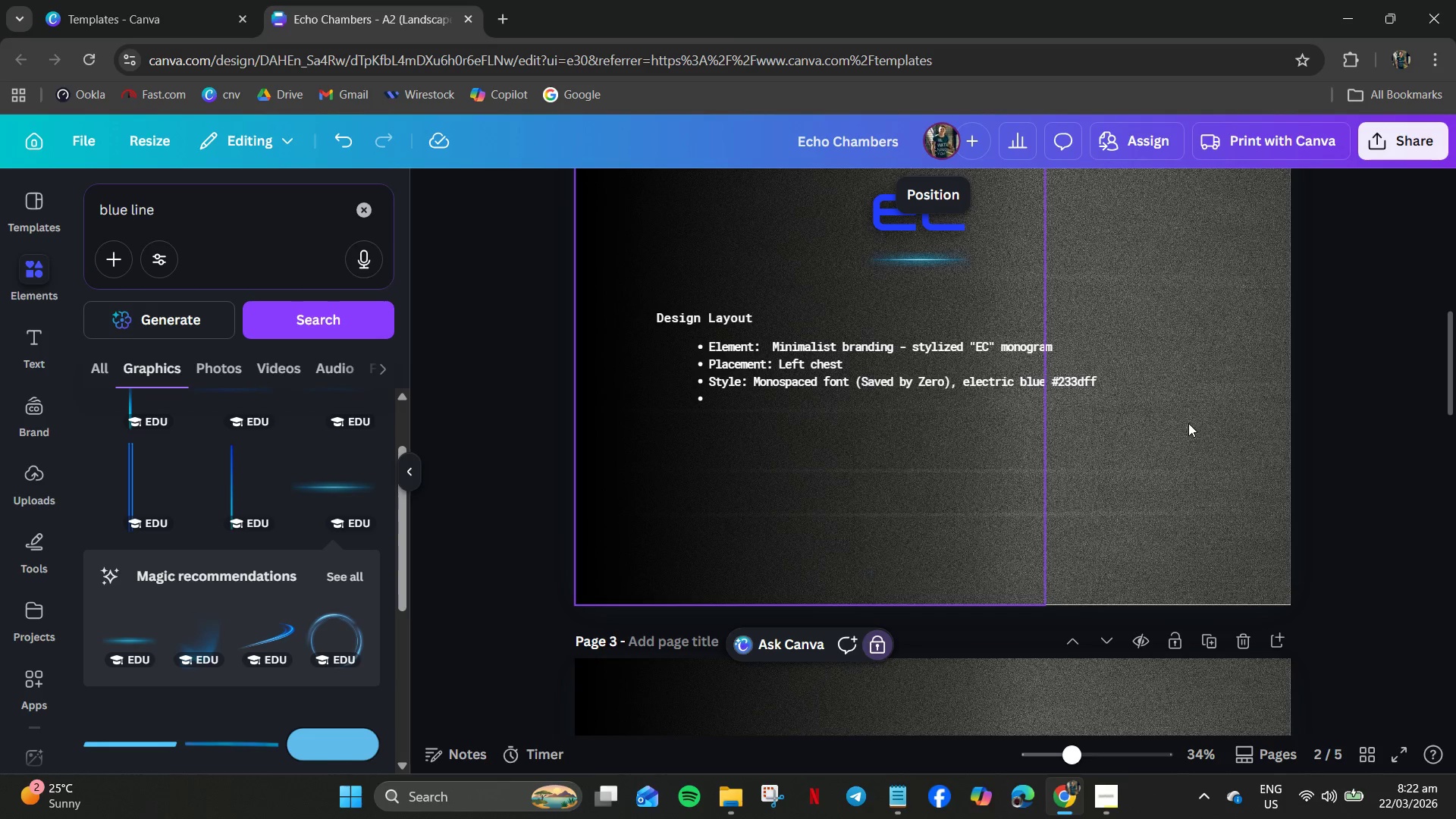 
double_click([1191, 423])
 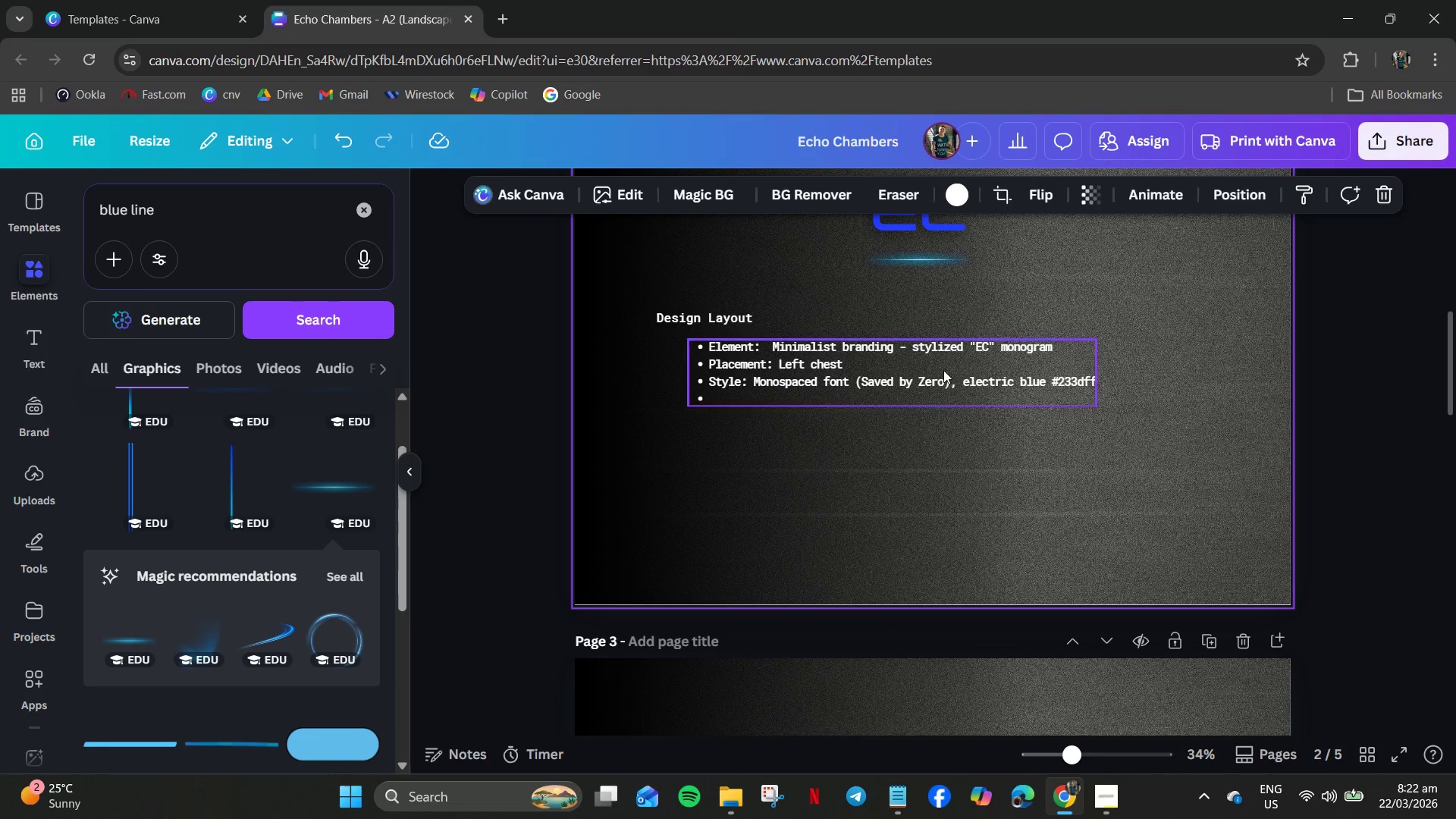 
left_click([884, 363])
 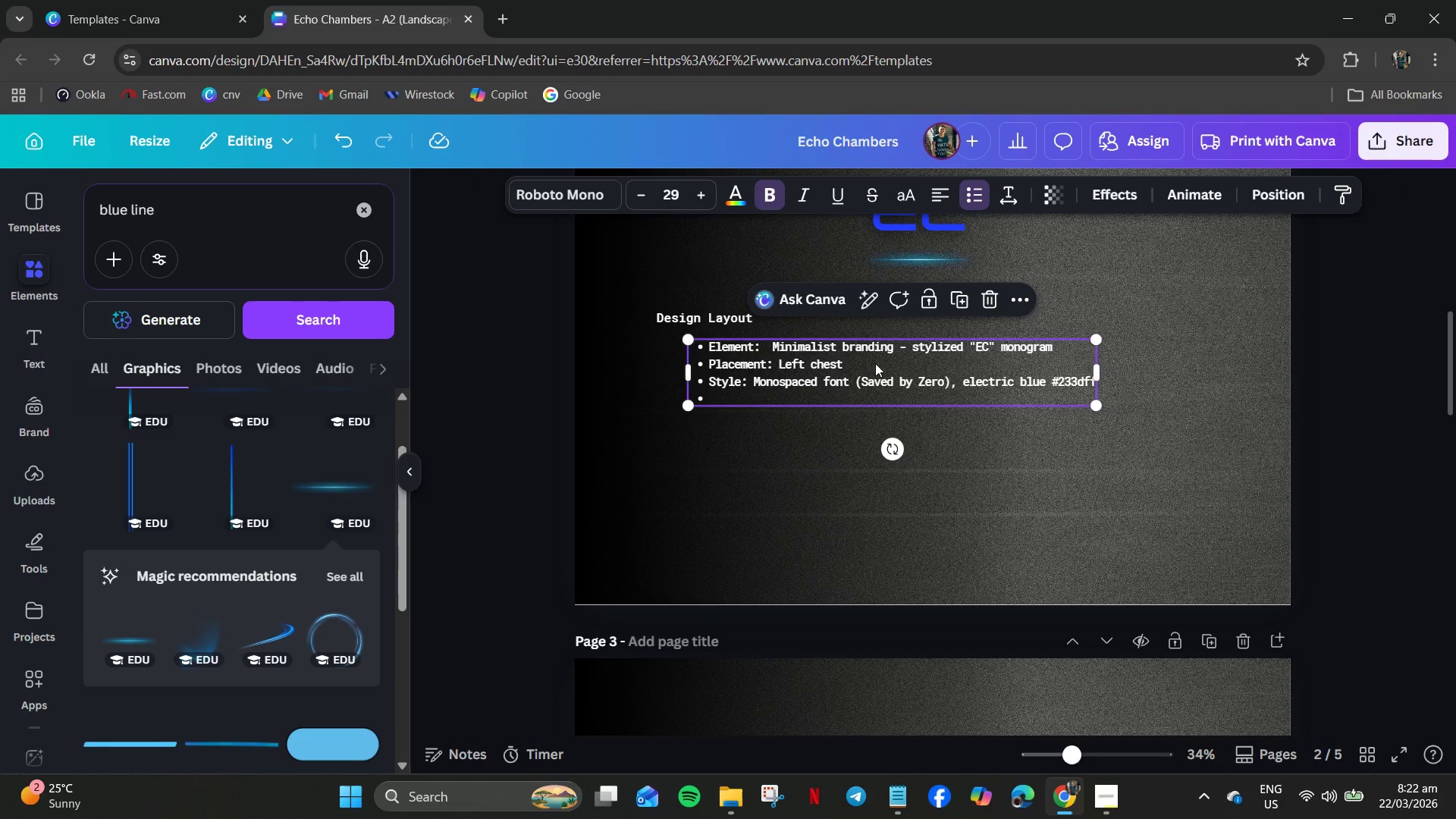 
left_click_drag(start_coordinate=[875, 363], to_coordinate=[861, 365])
 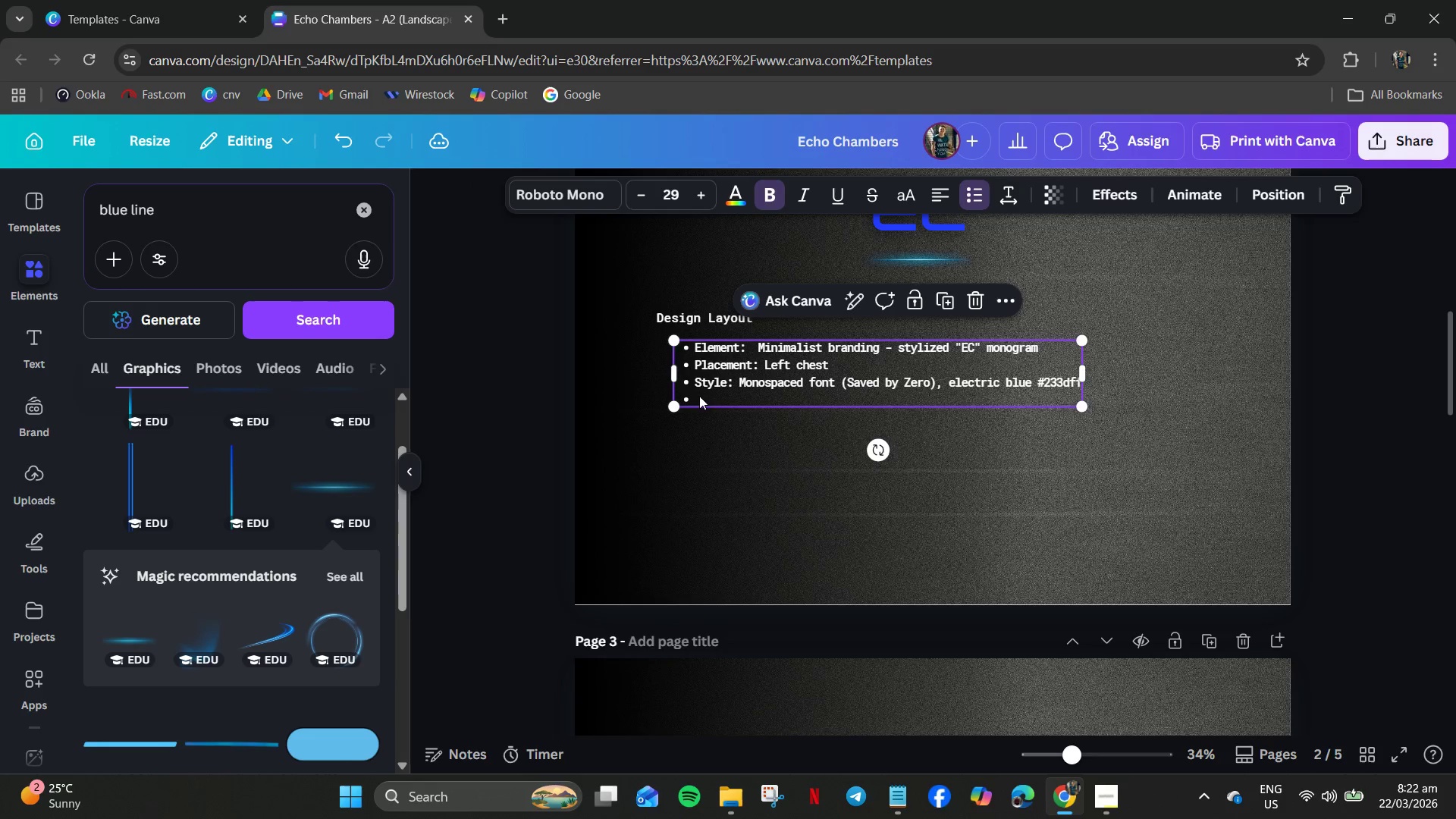 
left_click_drag(start_coordinate=[699, 396], to_coordinate=[699, 400])
 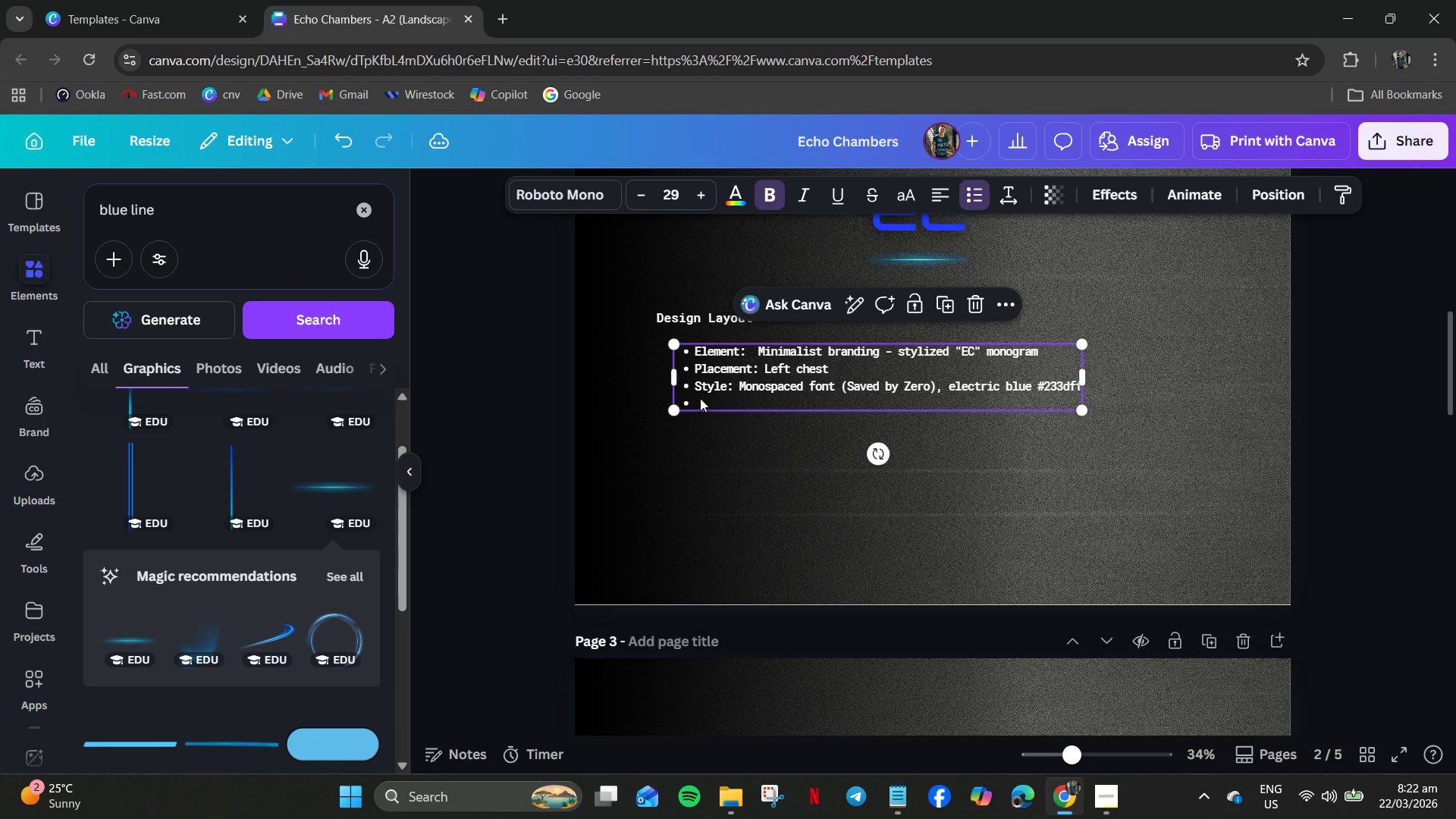 
left_click([700, 398])
 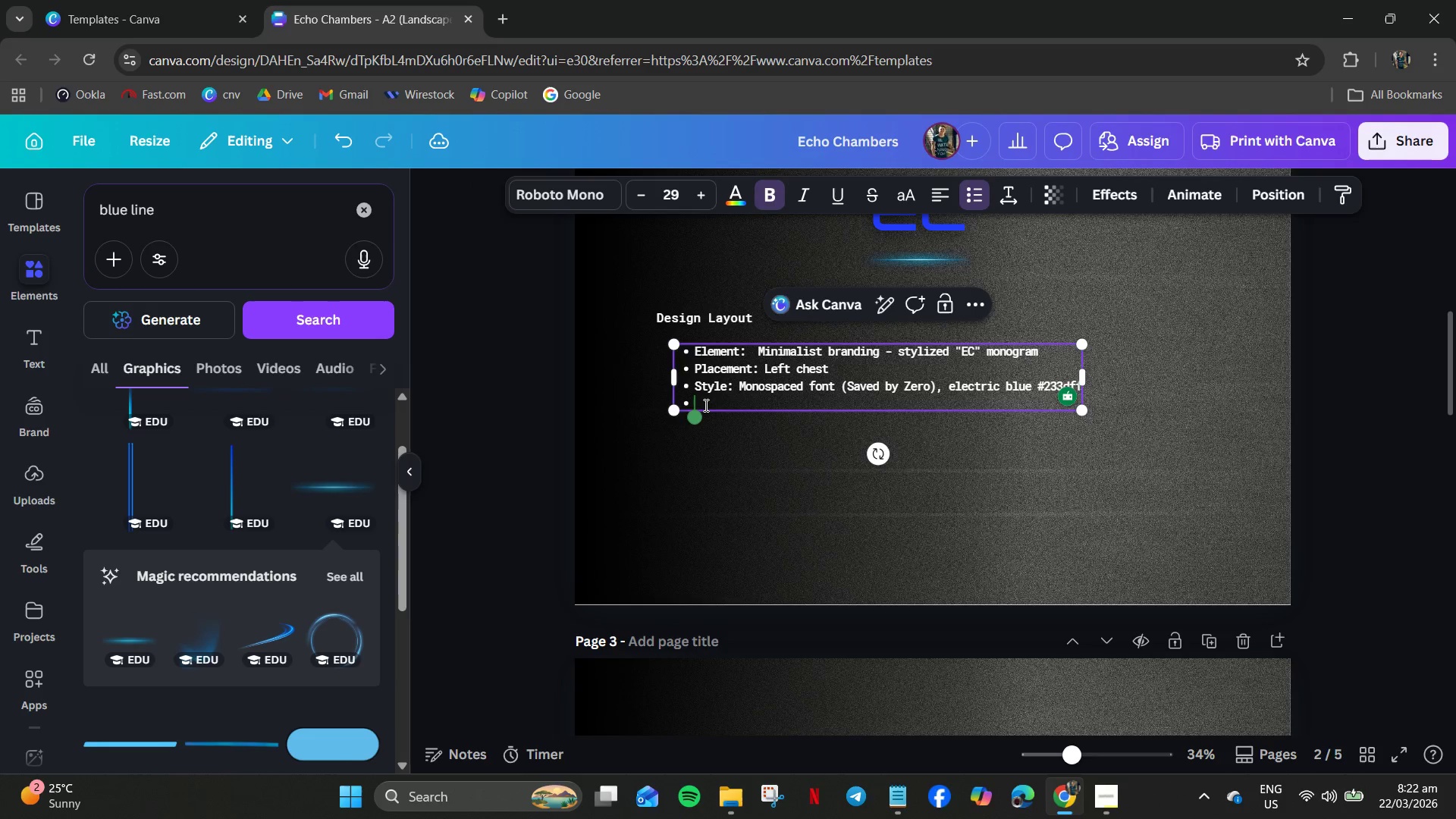 
key(Backspace)
 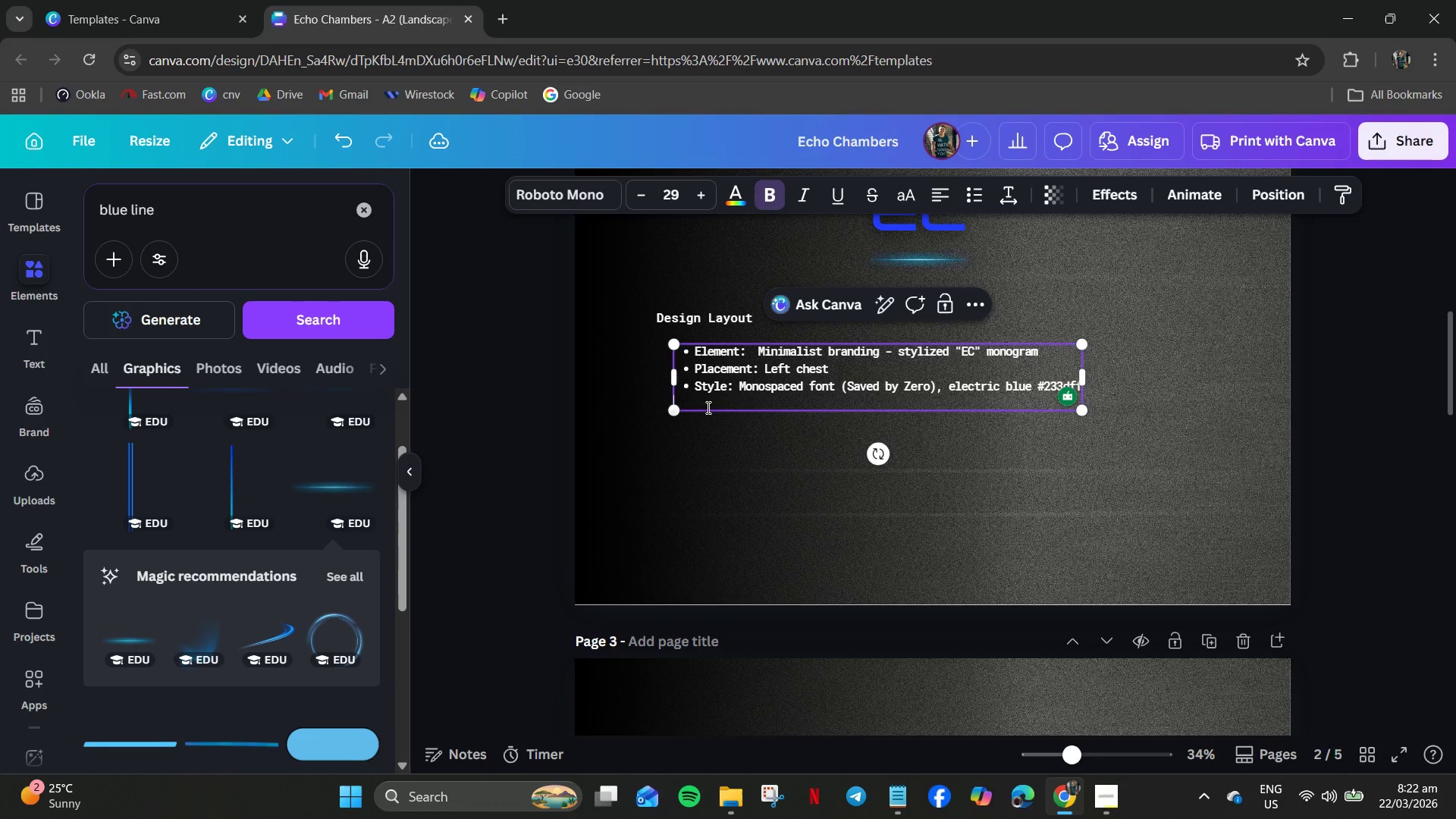 
key(Backspace)
 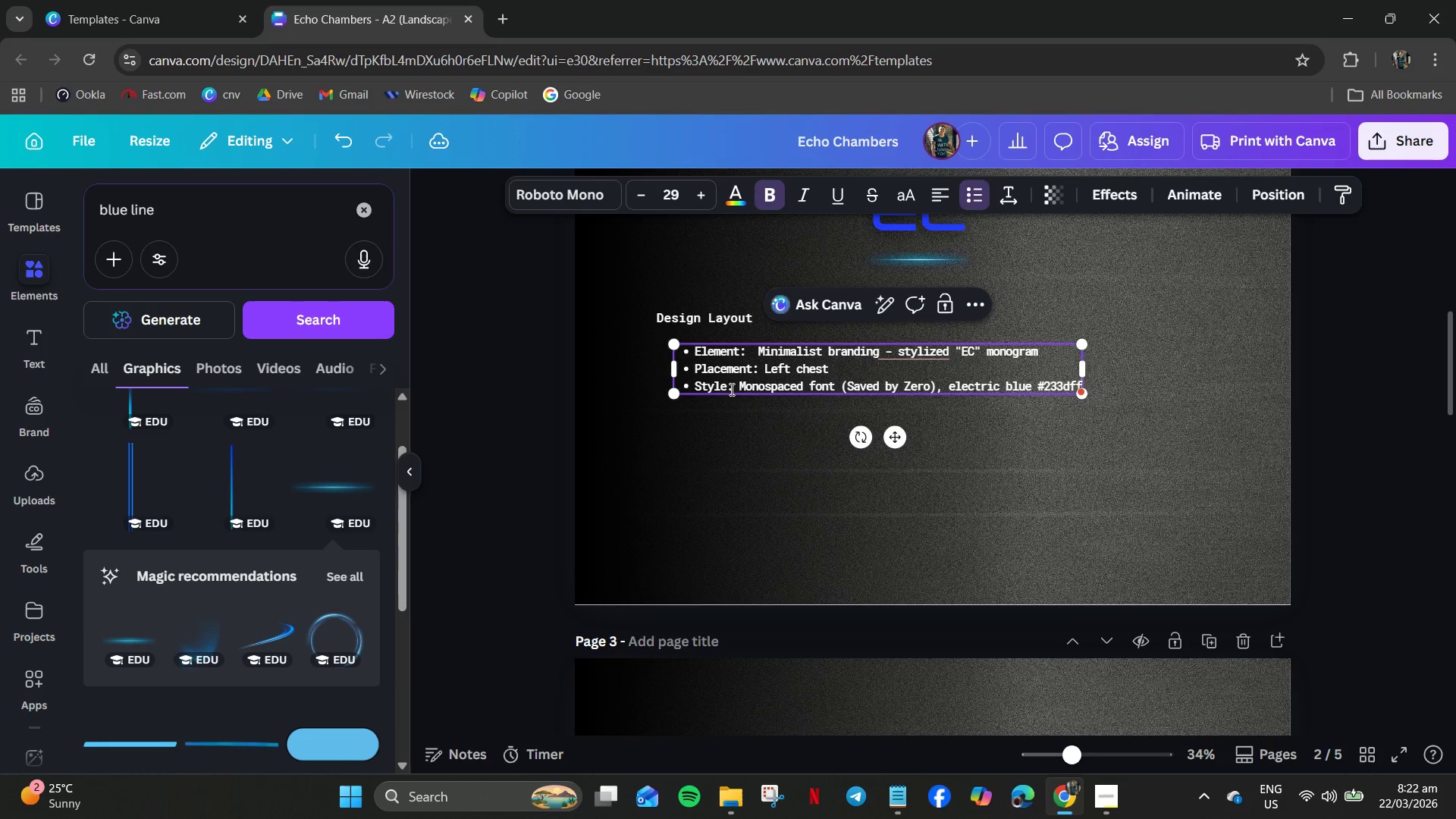 
double_click([731, 387])
 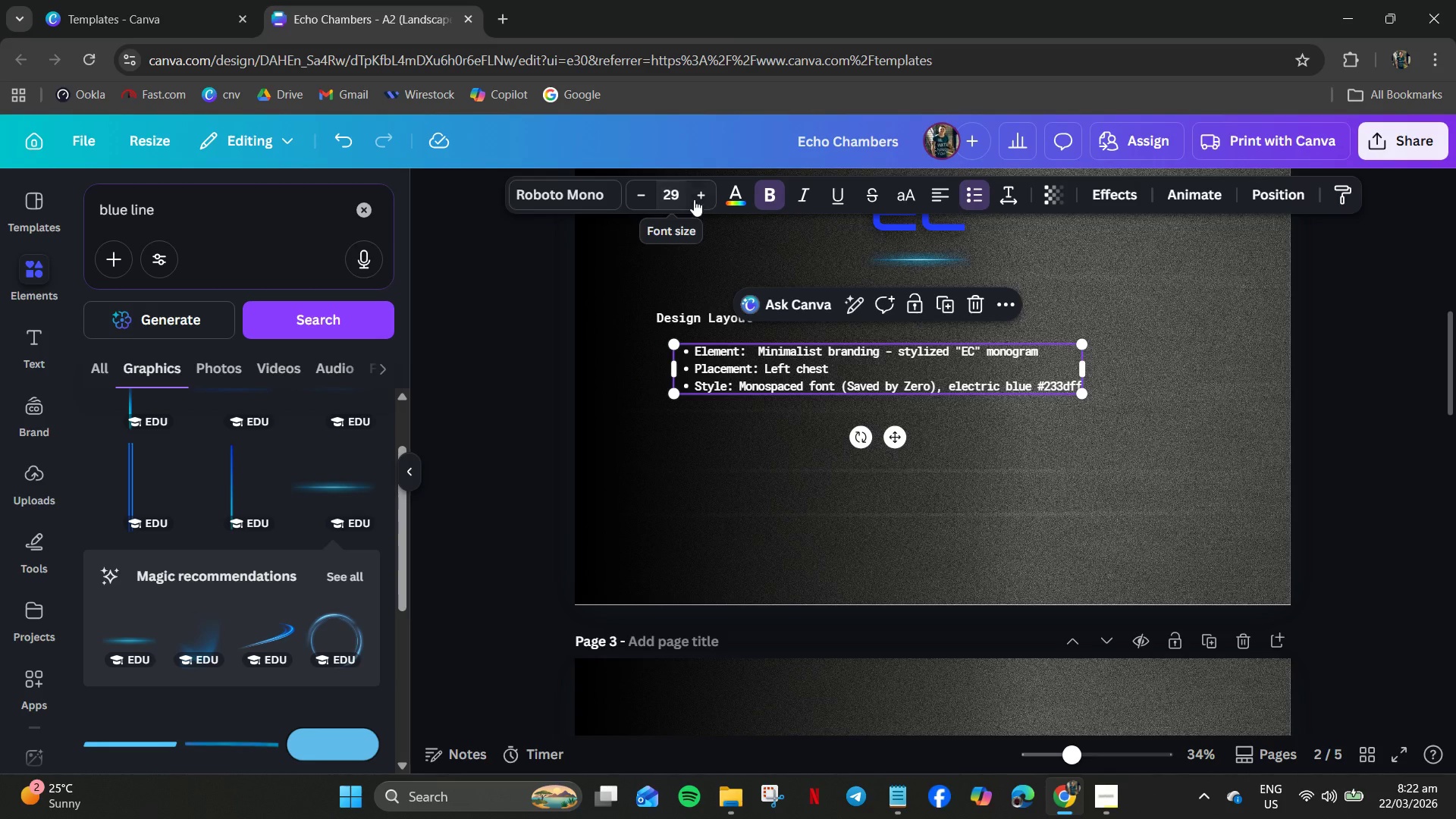 
double_click([699, 199])
 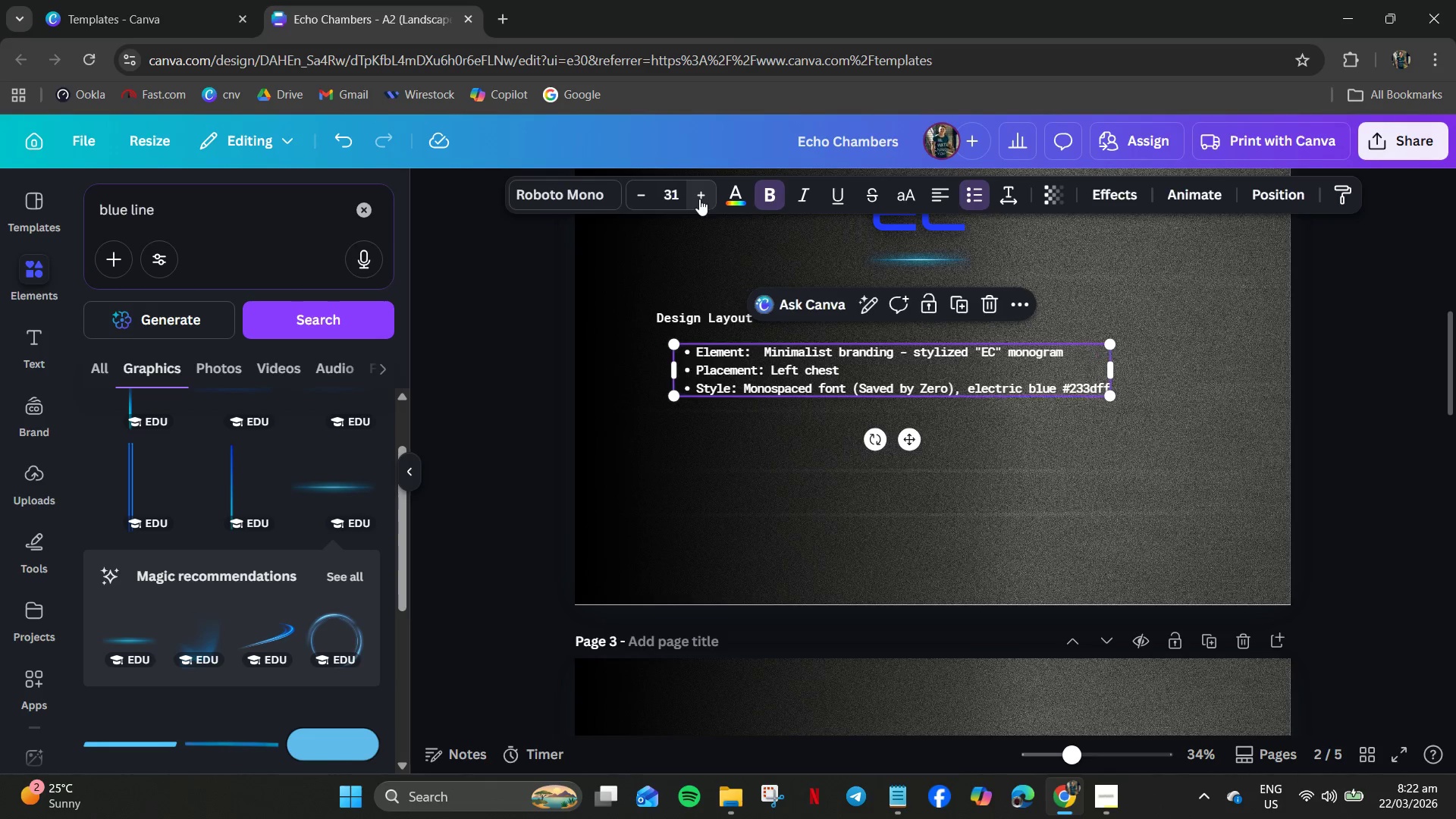 
triple_click([699, 199])
 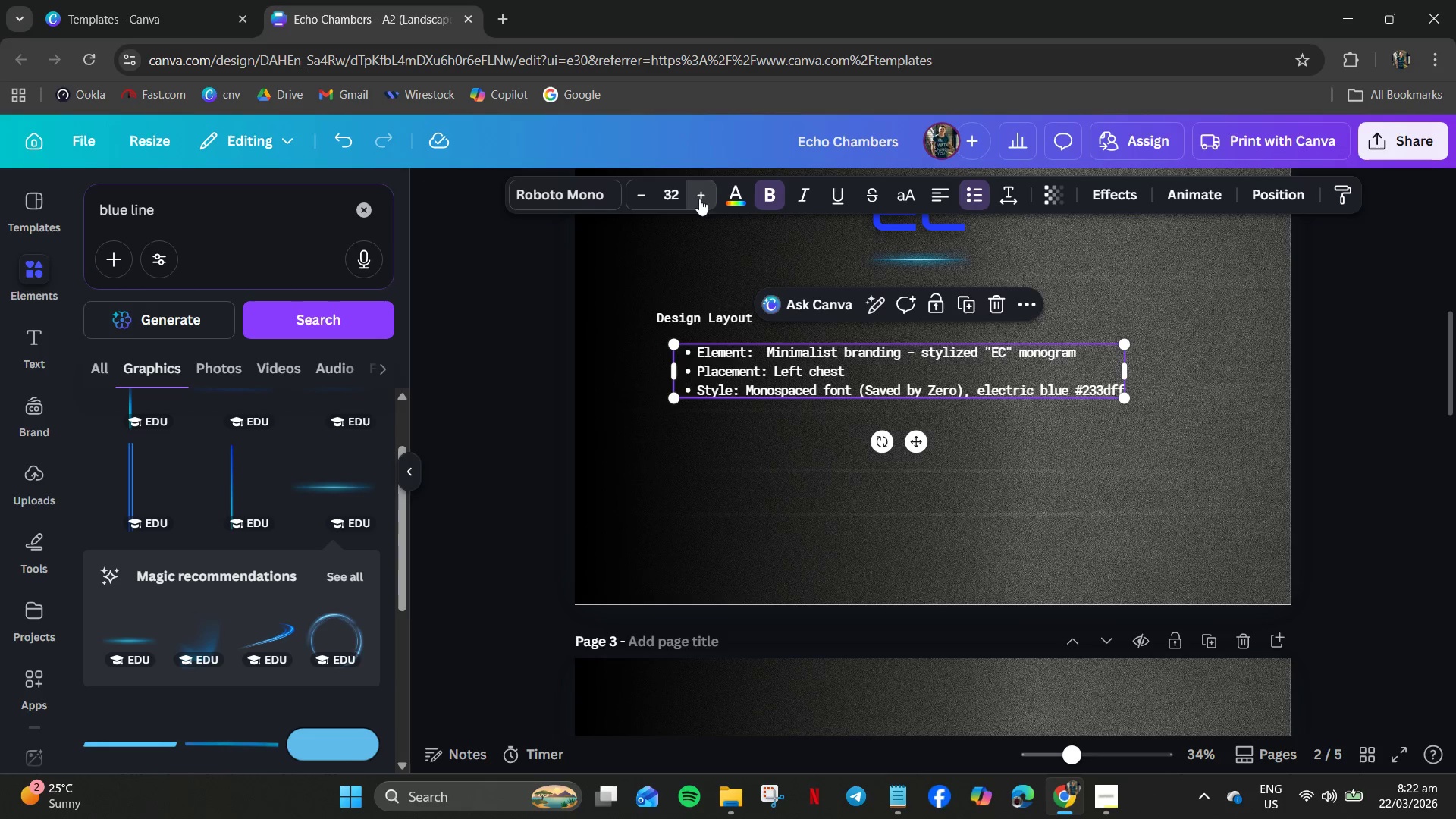 
triple_click([699, 199])
 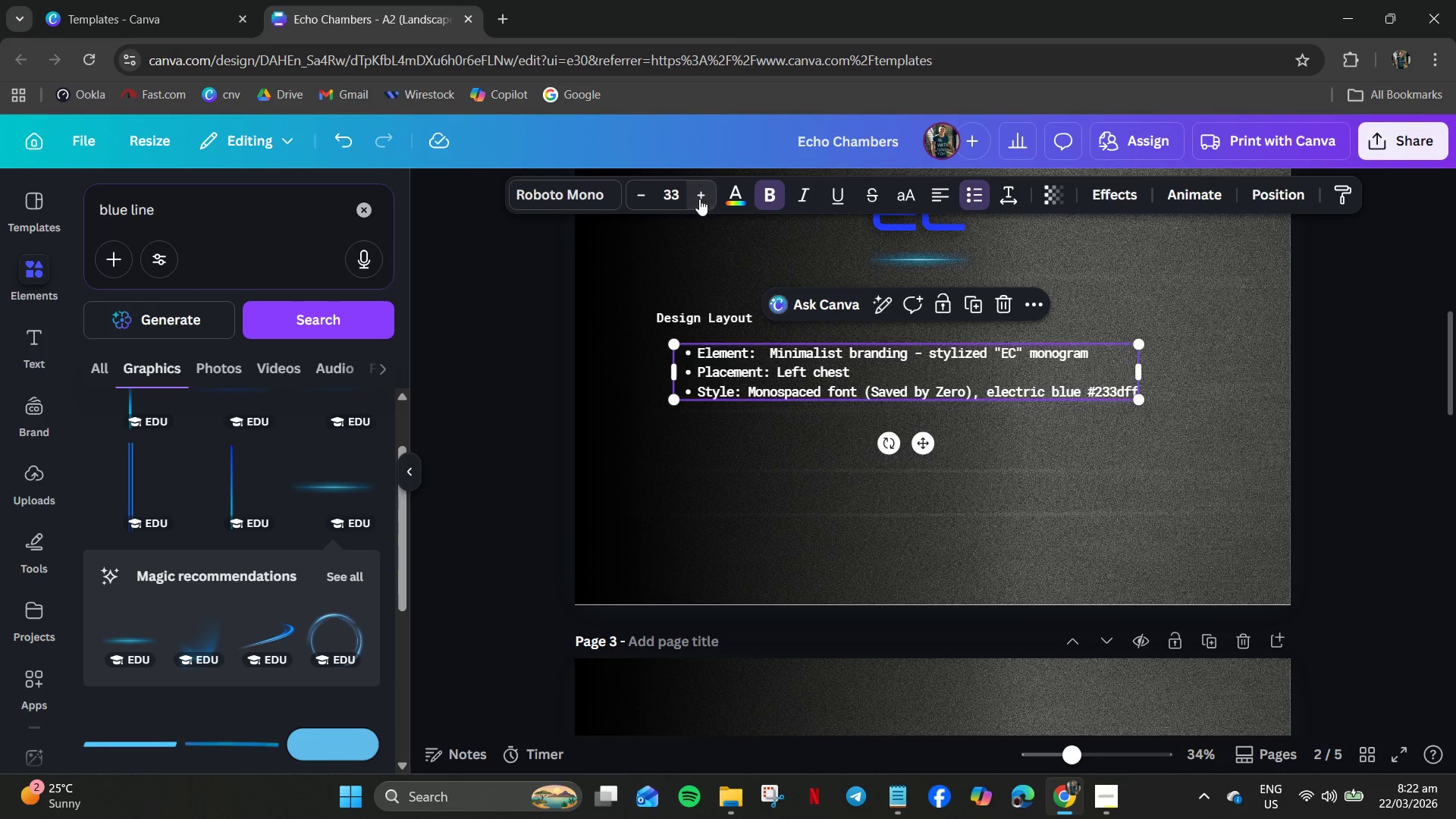 
triple_click([699, 199])
 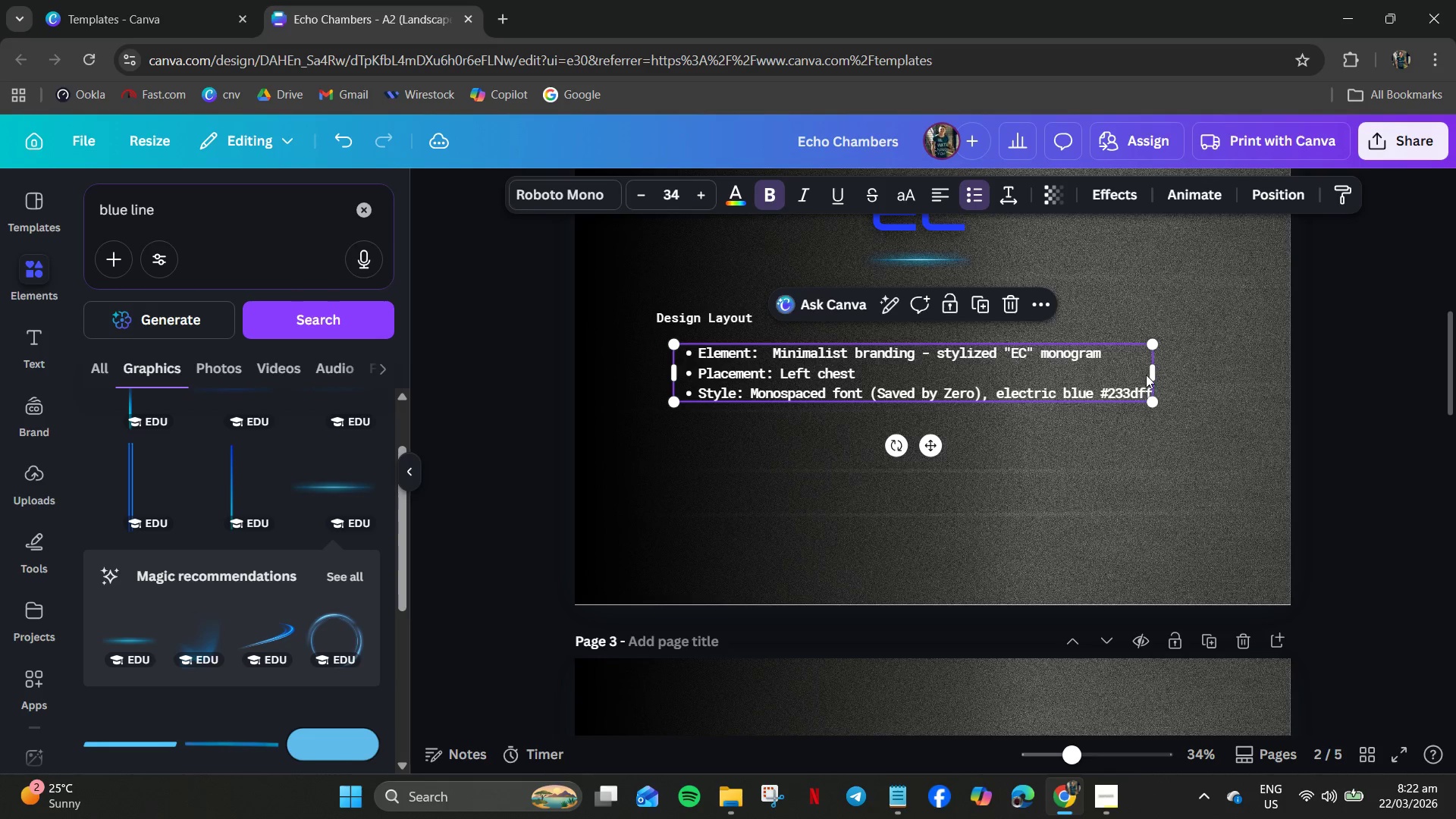 
left_click_drag(start_coordinate=[1156, 372], to_coordinate=[1105, 372])
 